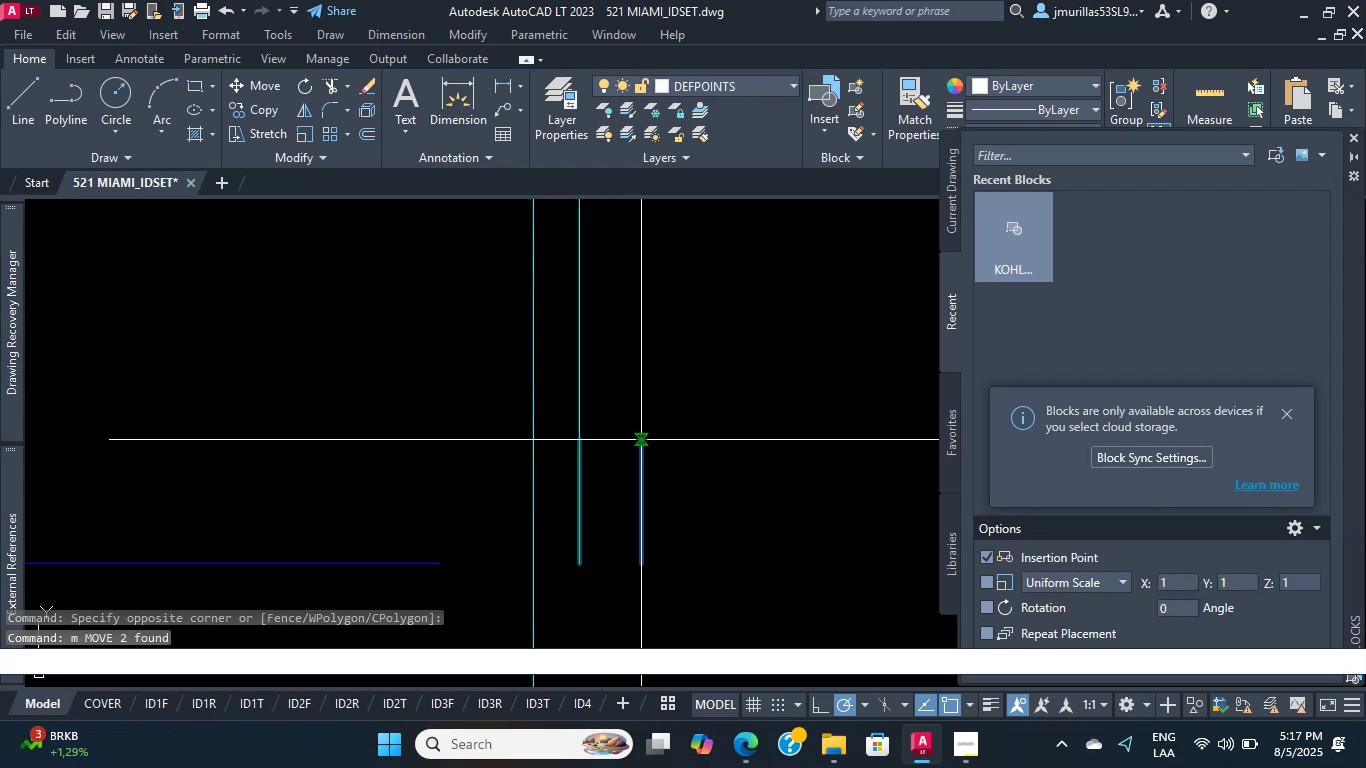 
left_click([639, 438])
 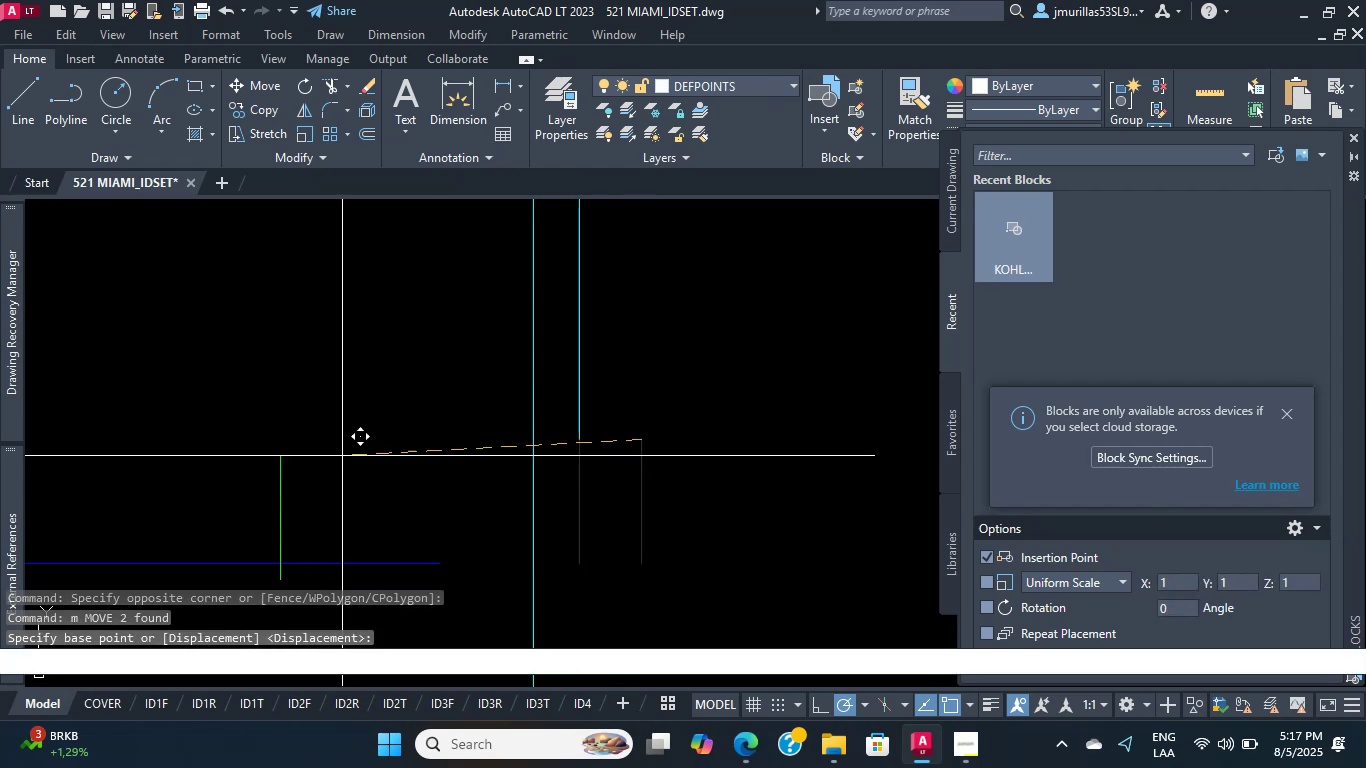 
scroll: coordinate [684, 416], scroll_direction: down, amount: 1.0
 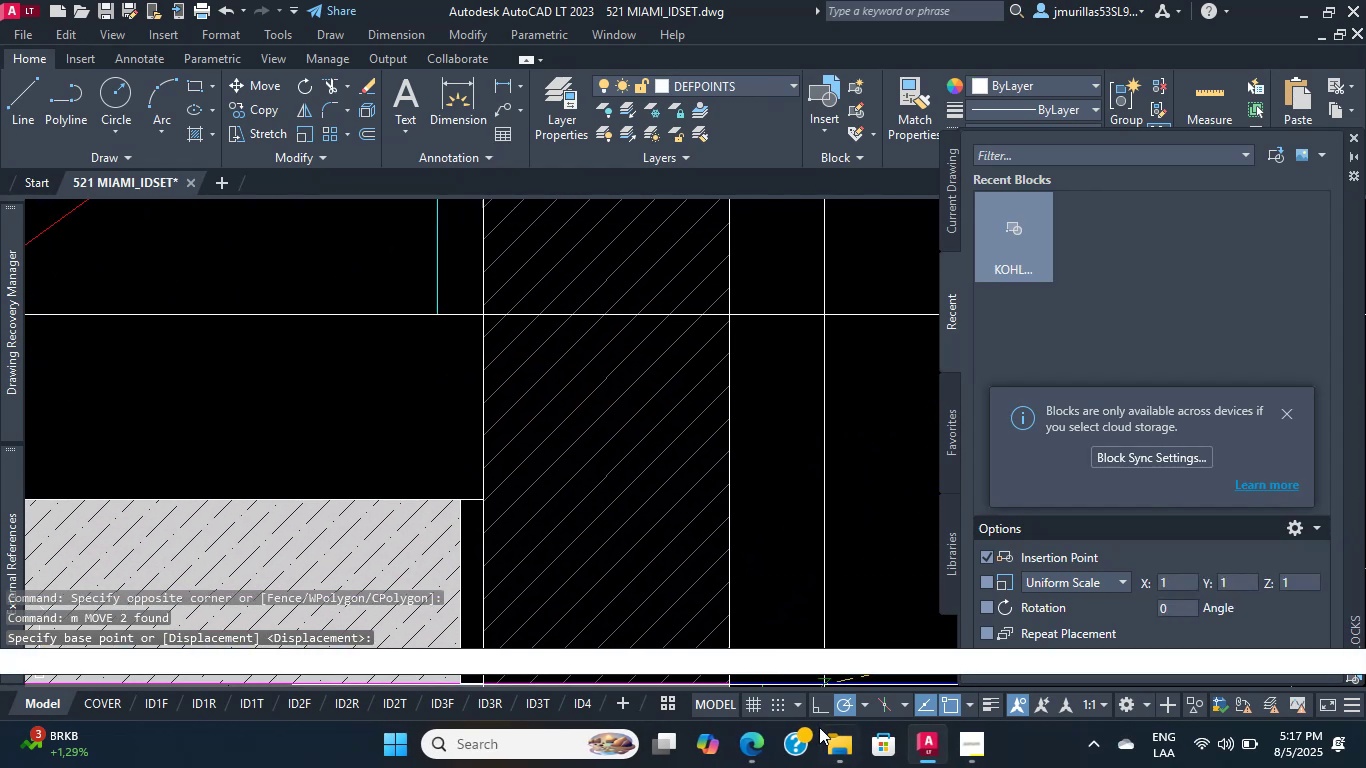 
left_click([817, 707])
 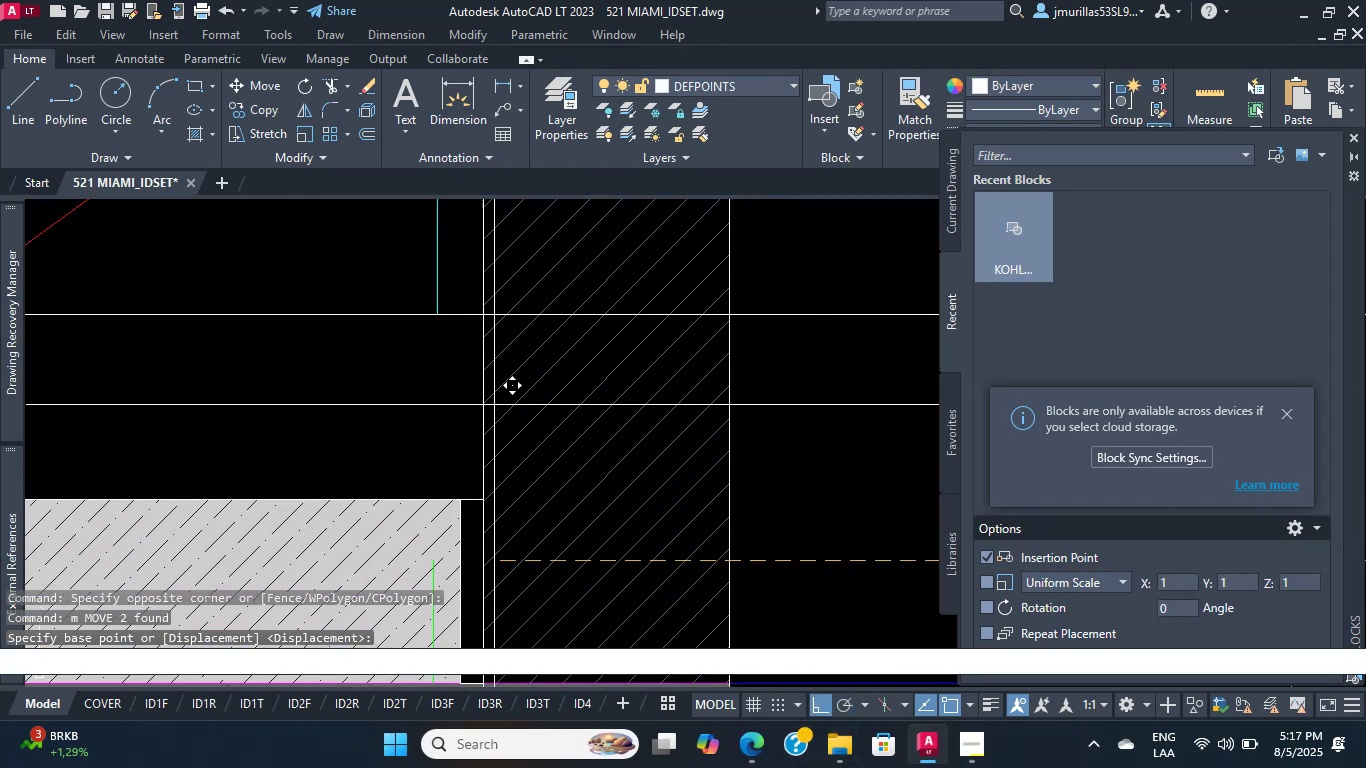 
scroll: coordinate [475, 400], scroll_direction: up, amount: 1.0
 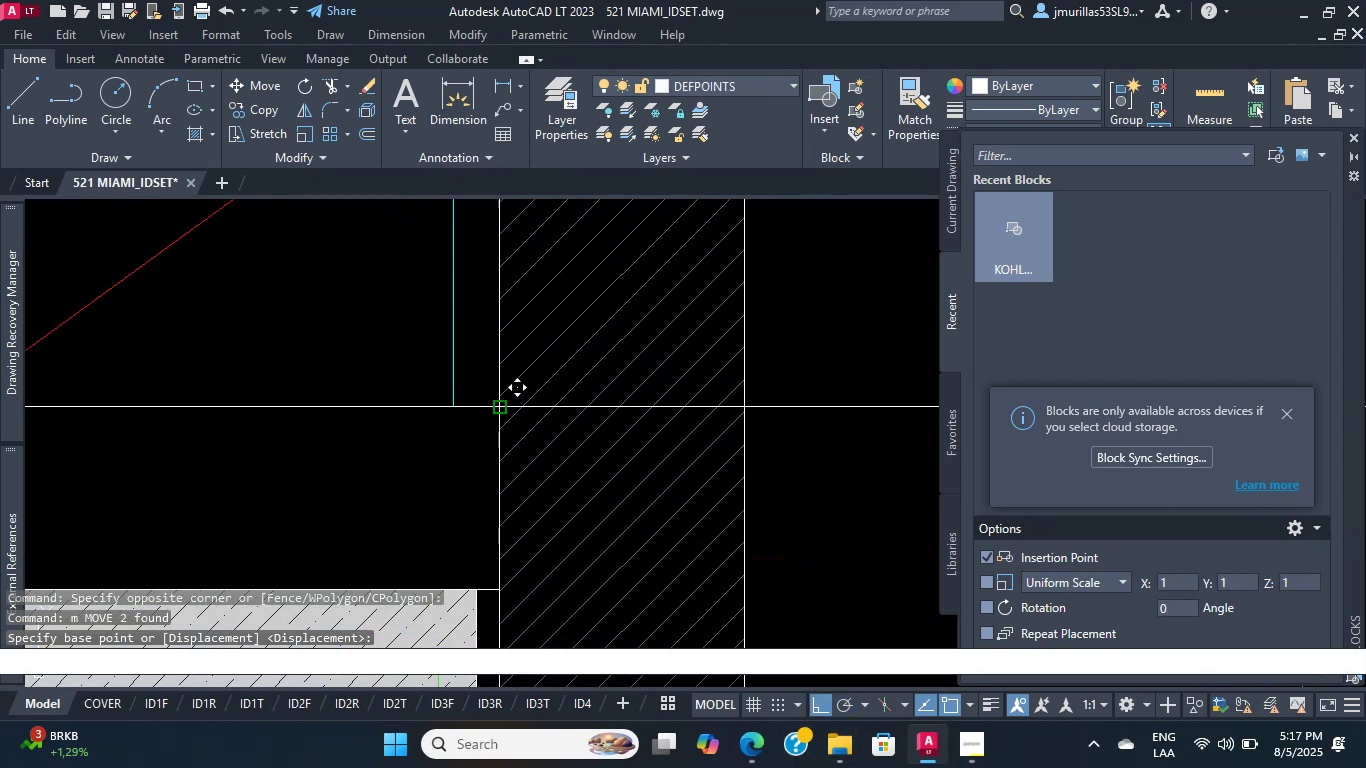 
left_click([498, 406])
 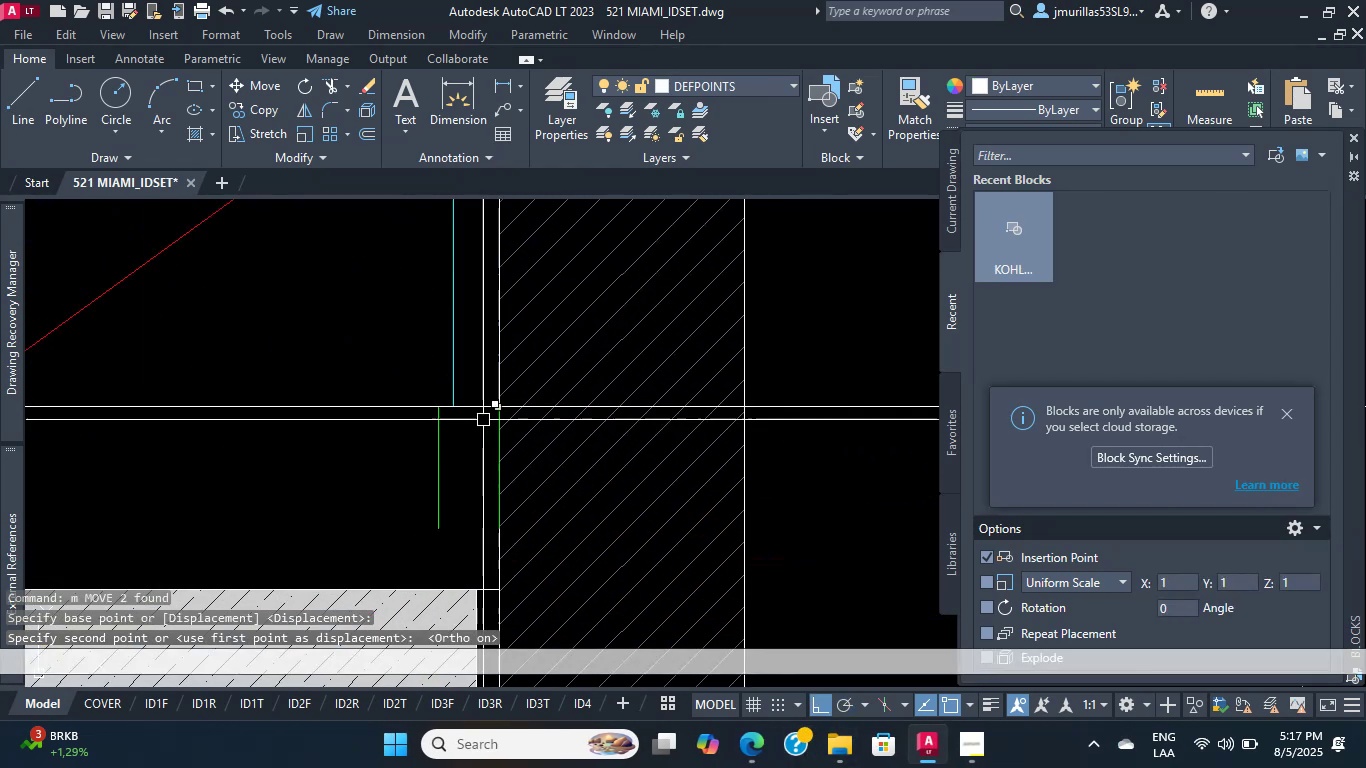 
key(Escape)
 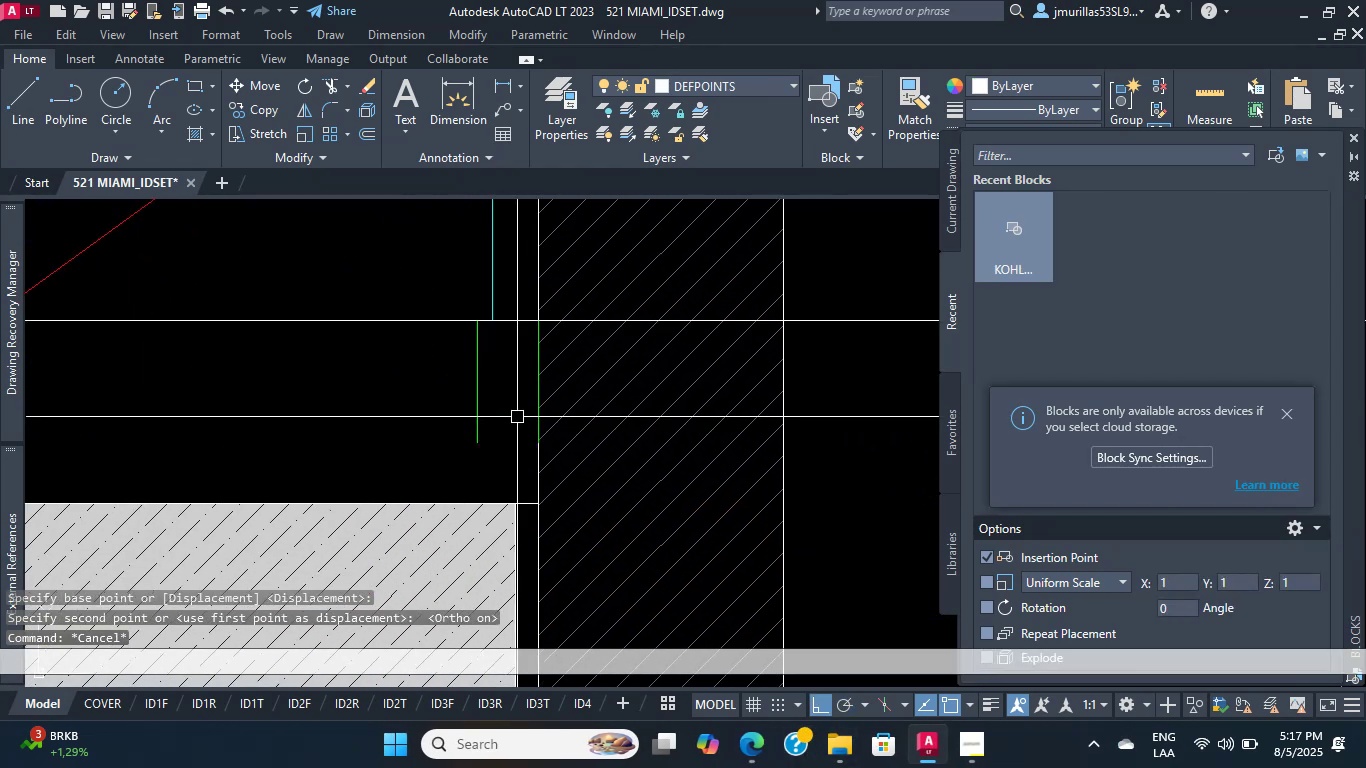 
scroll: coordinate [518, 437], scroll_direction: up, amount: 2.0
 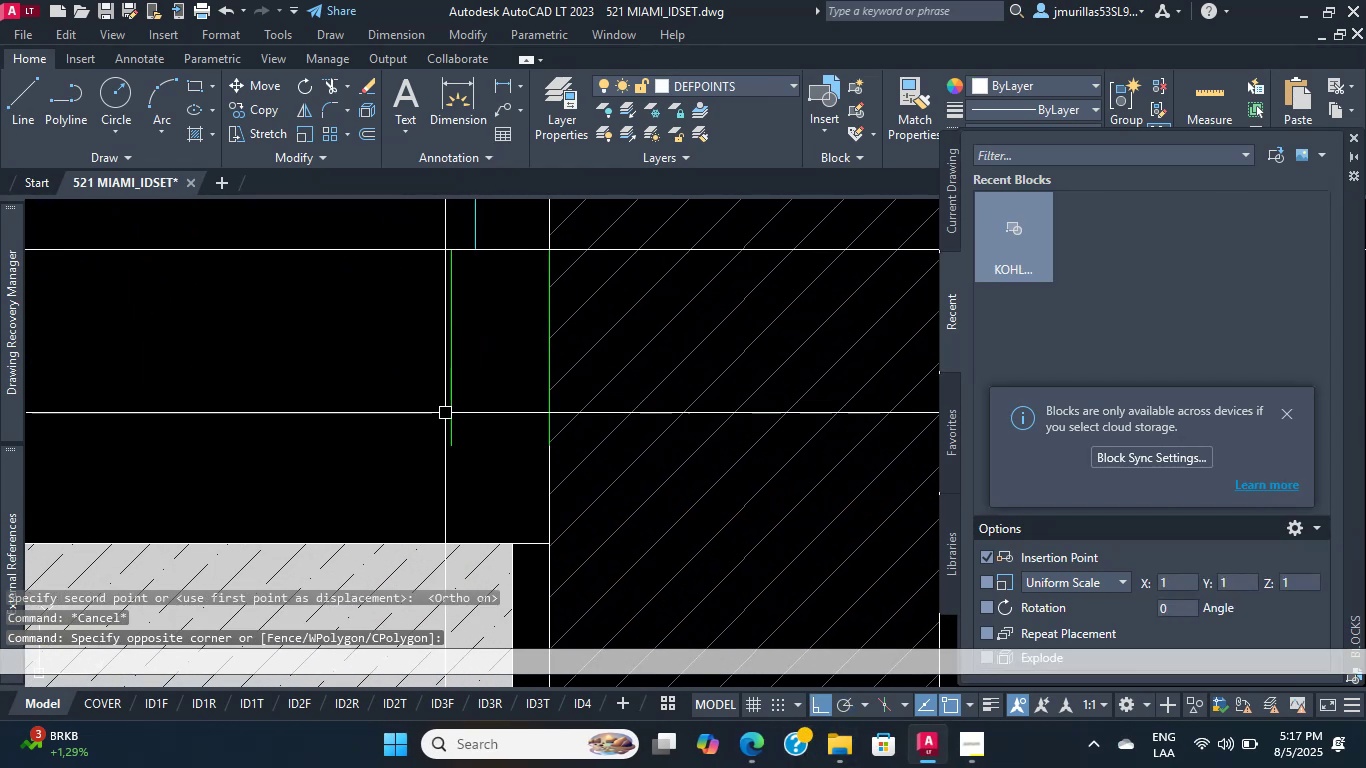 
triple_click([423, 404])
 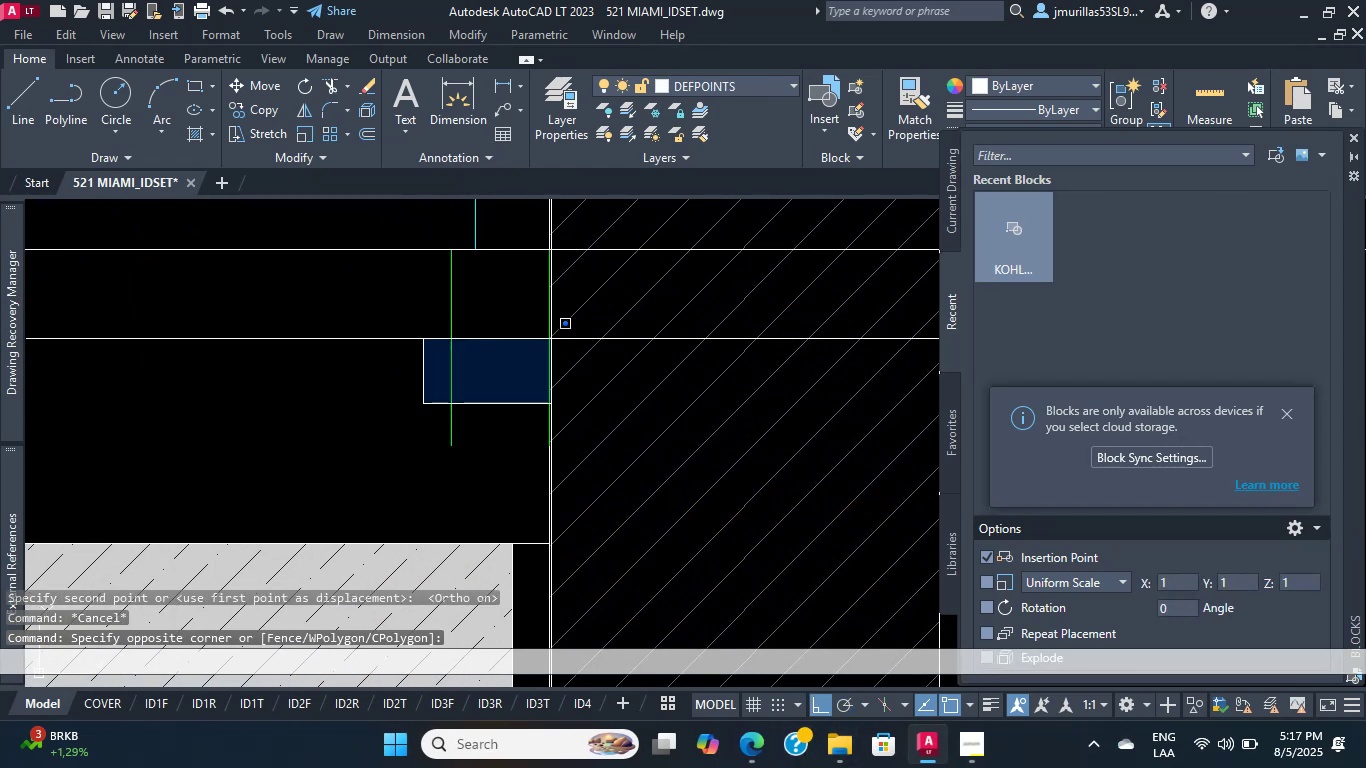 
key(Escape)
 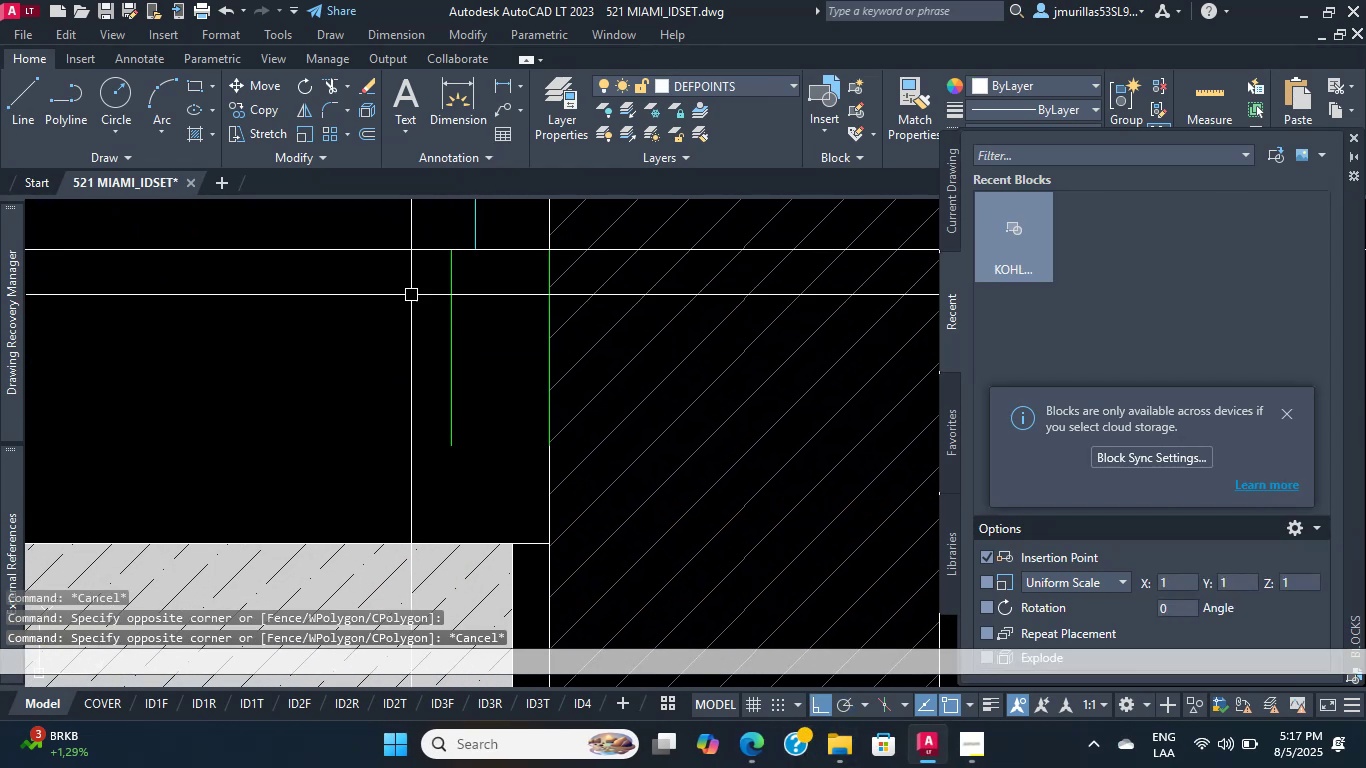 
key(Escape)
 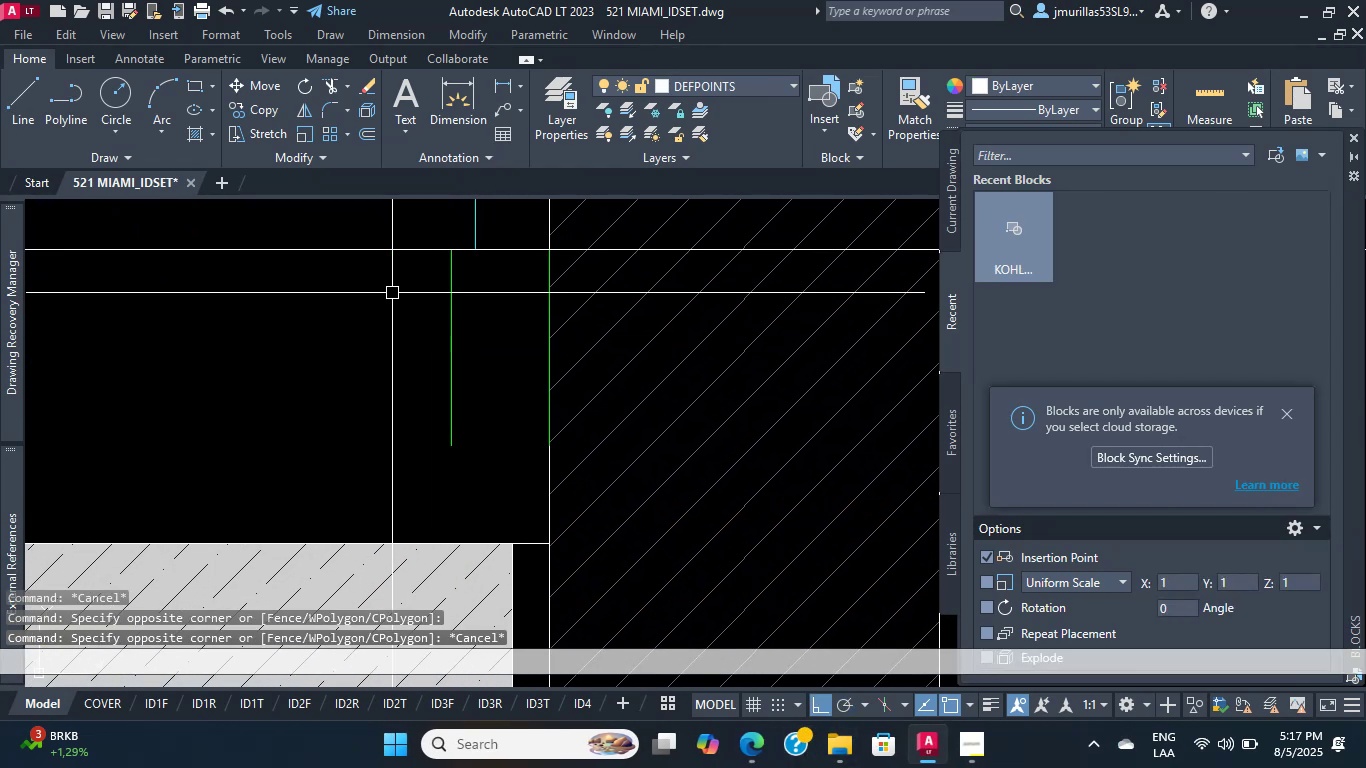 
scroll: coordinate [375, 287], scroll_direction: down, amount: 2.0
 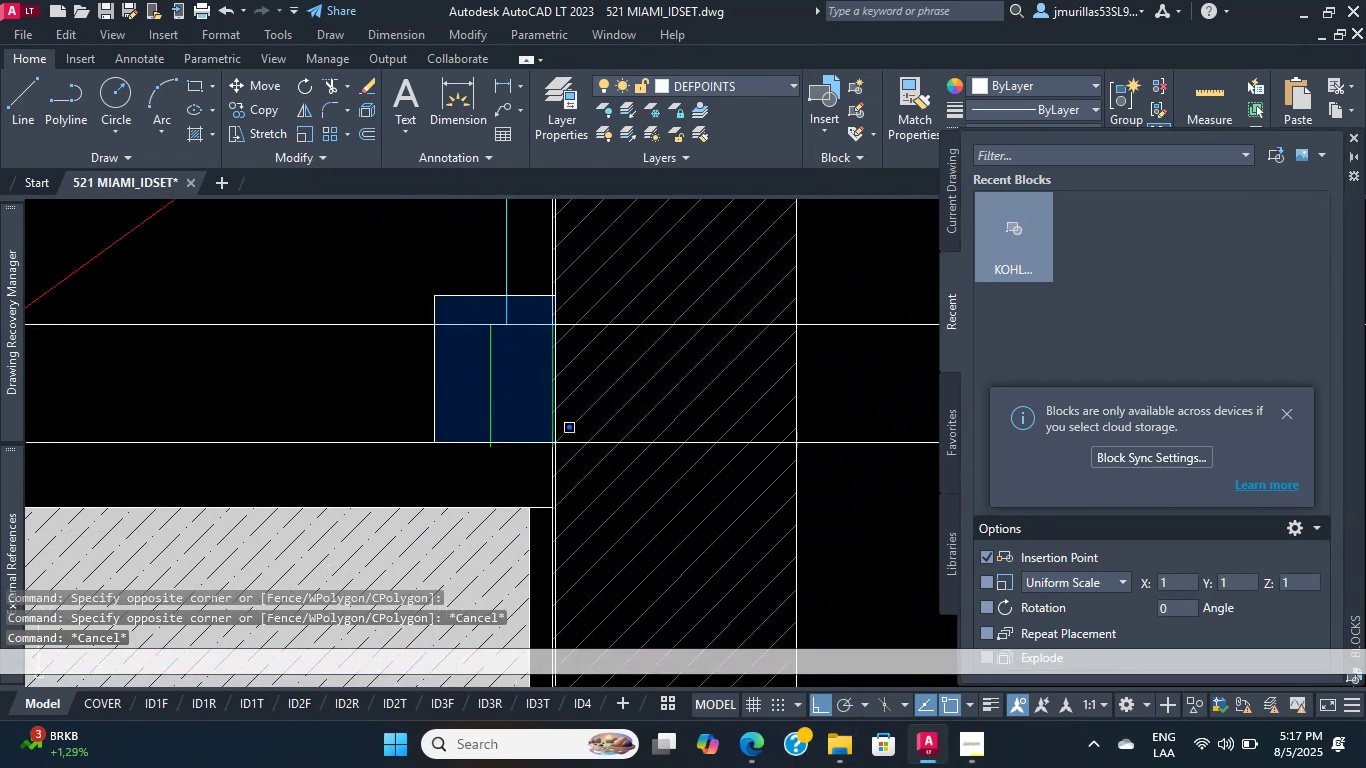 
left_click([577, 470])
 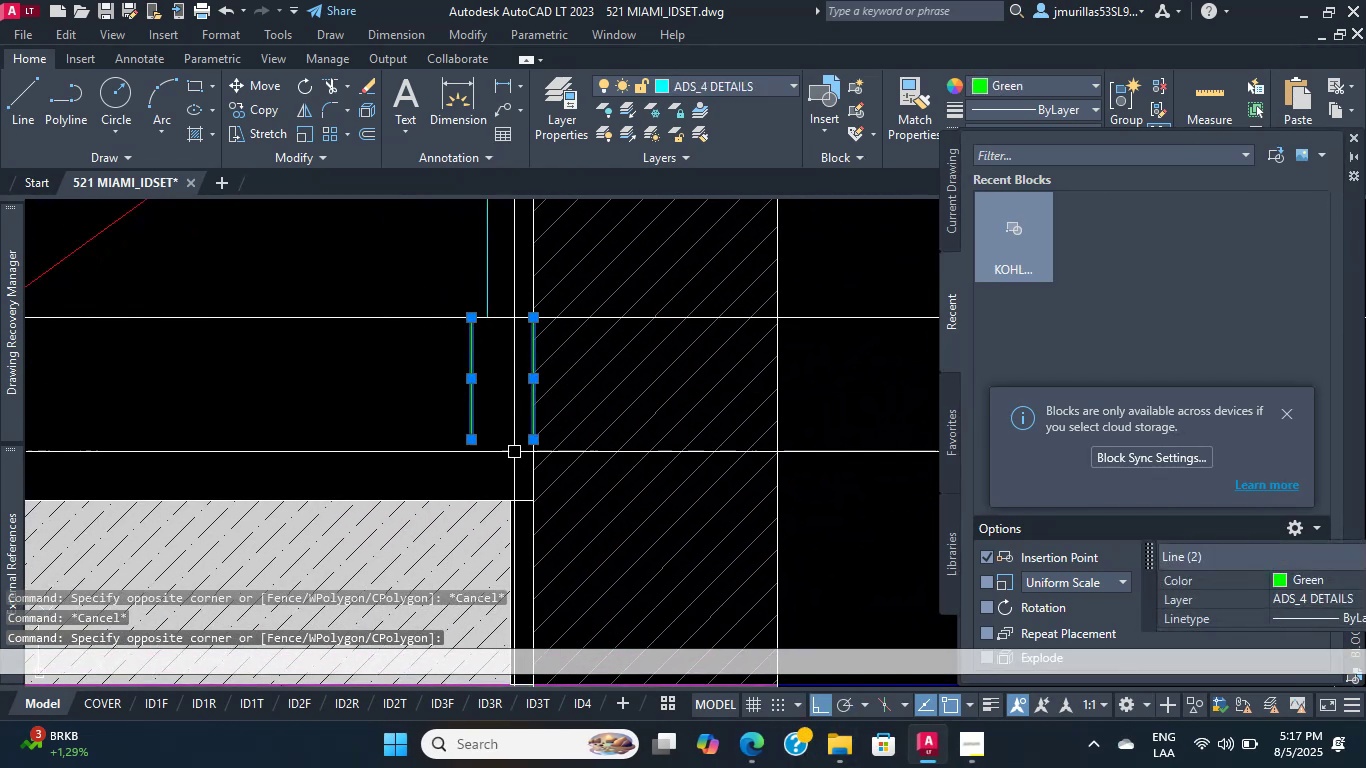 
key(M)
 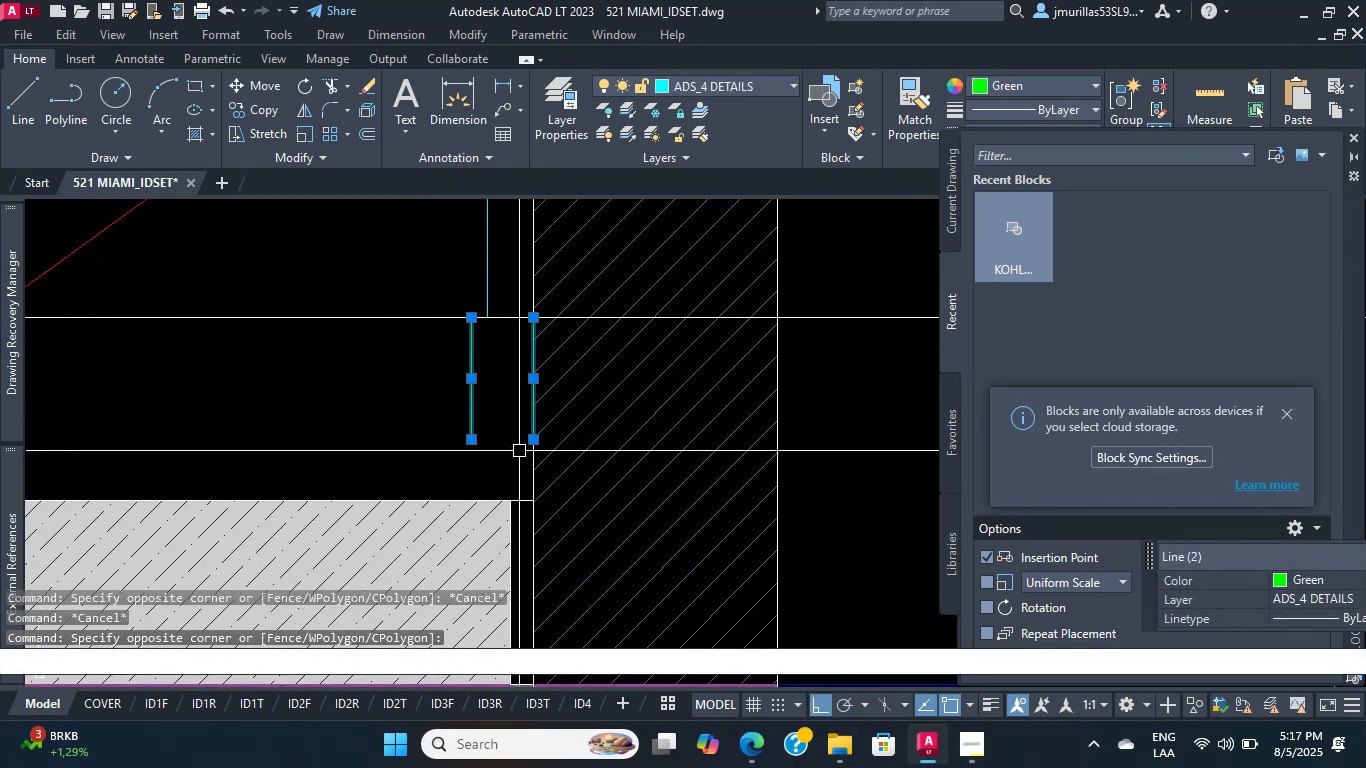 
key(Space)
 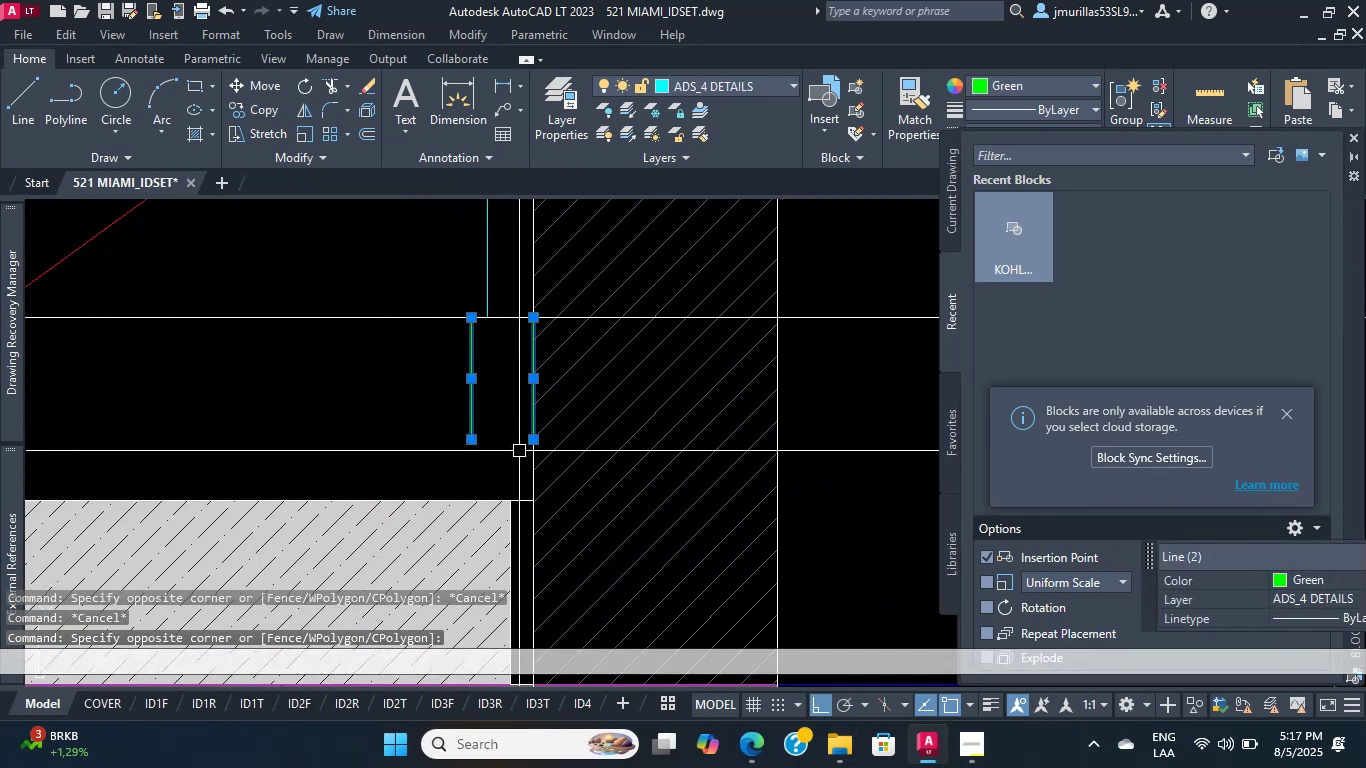 
scroll: coordinate [519, 451], scroll_direction: up, amount: 4.0
 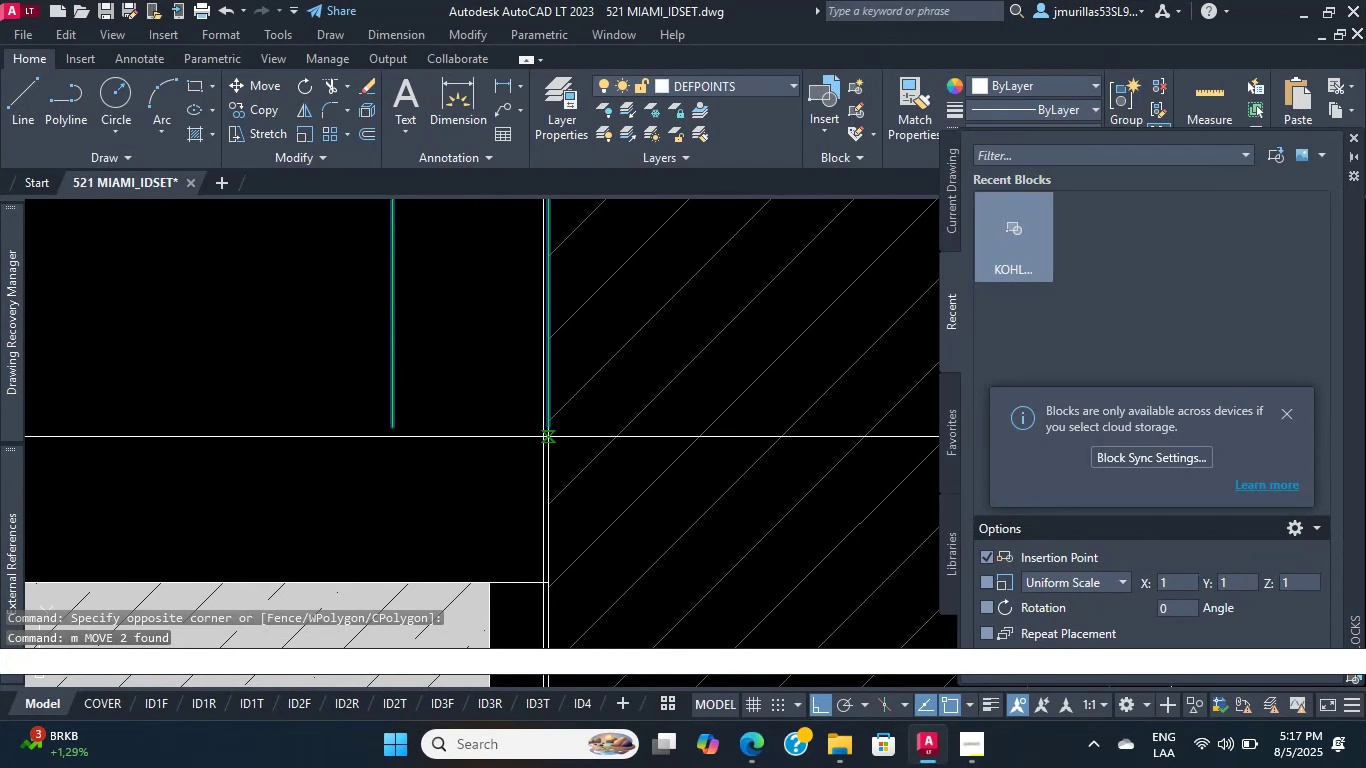 
left_click([546, 433])
 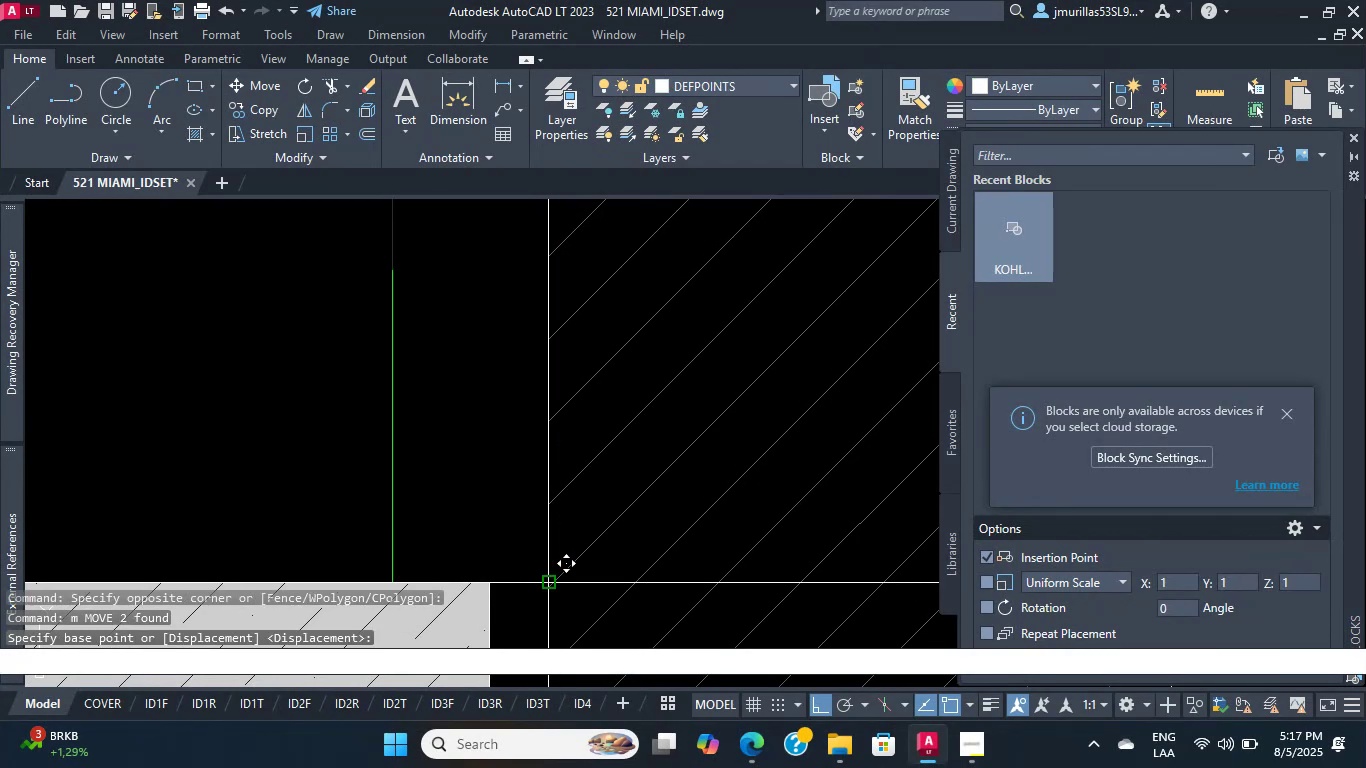 
left_click([549, 585])
 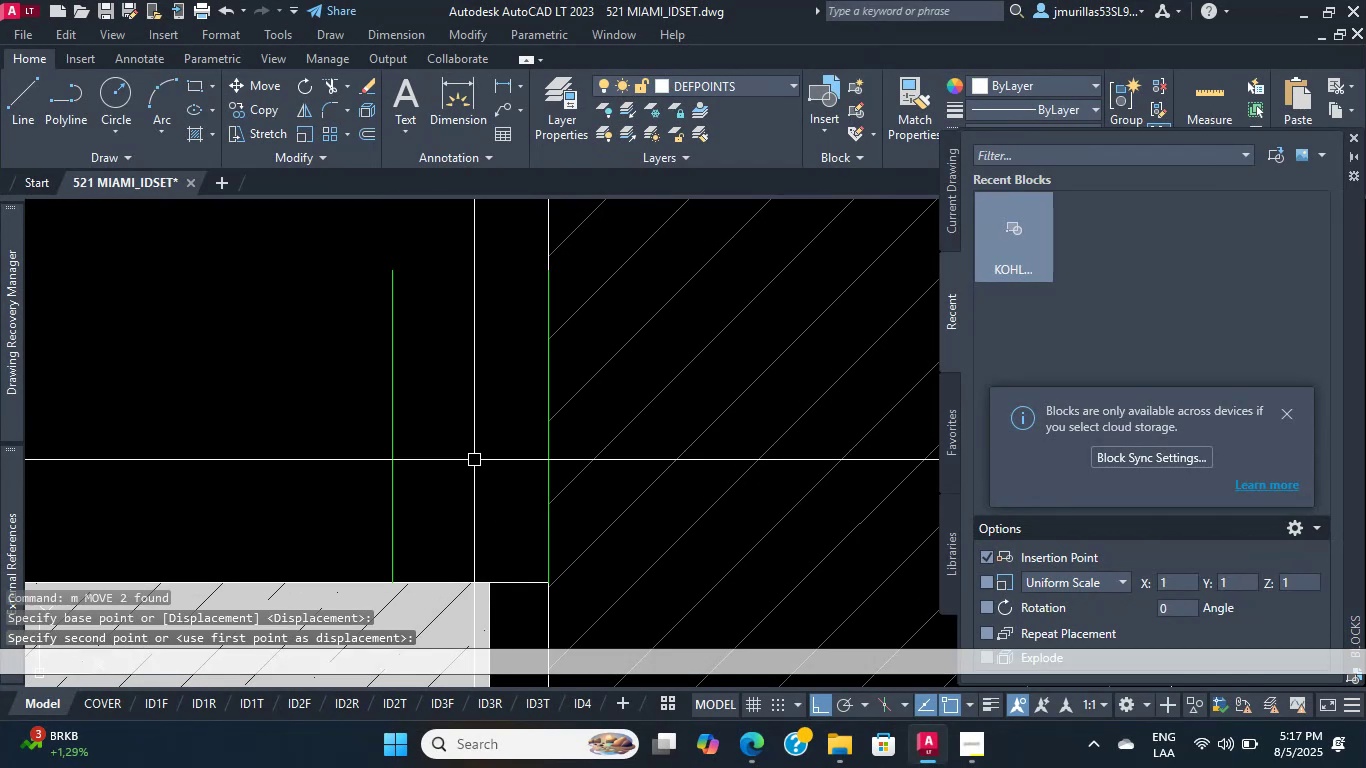 
scroll: coordinate [456, 415], scroll_direction: down, amount: 6.0
 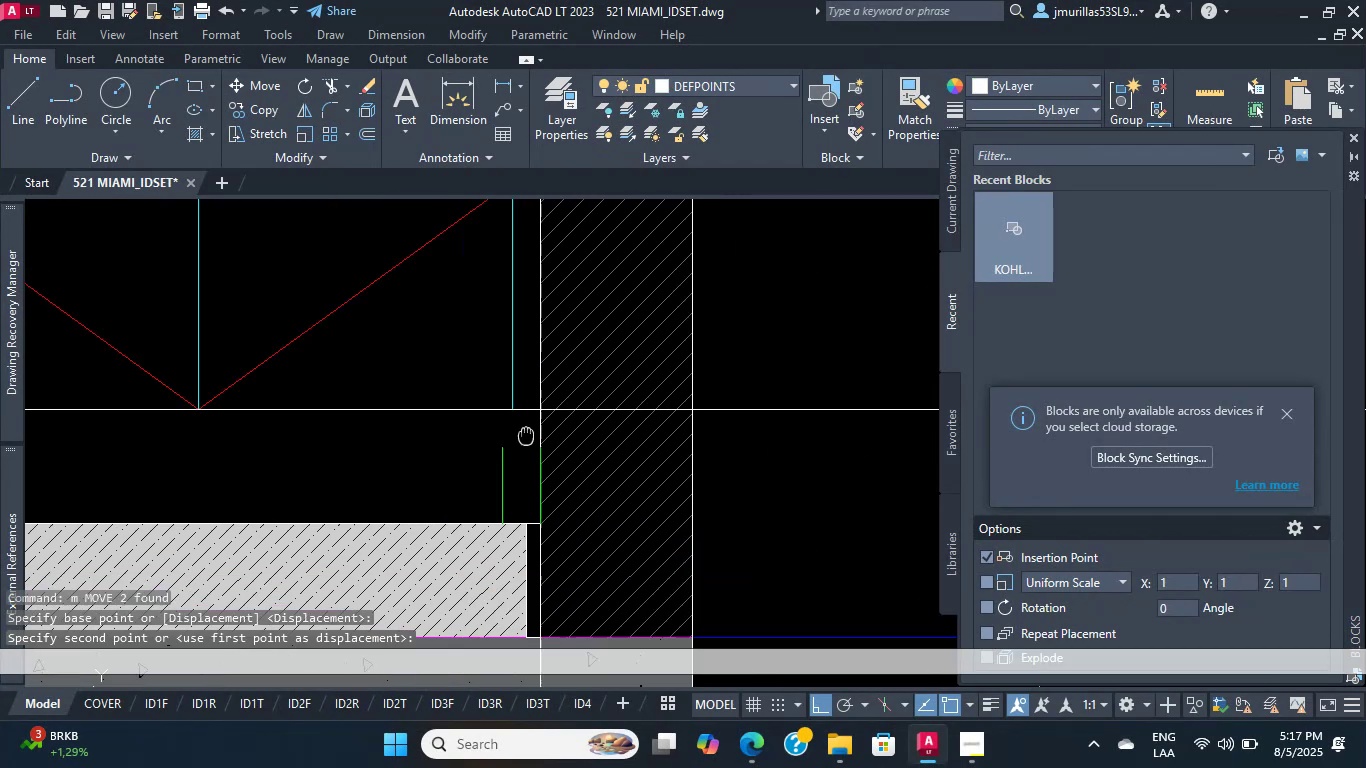 
key(Escape)
 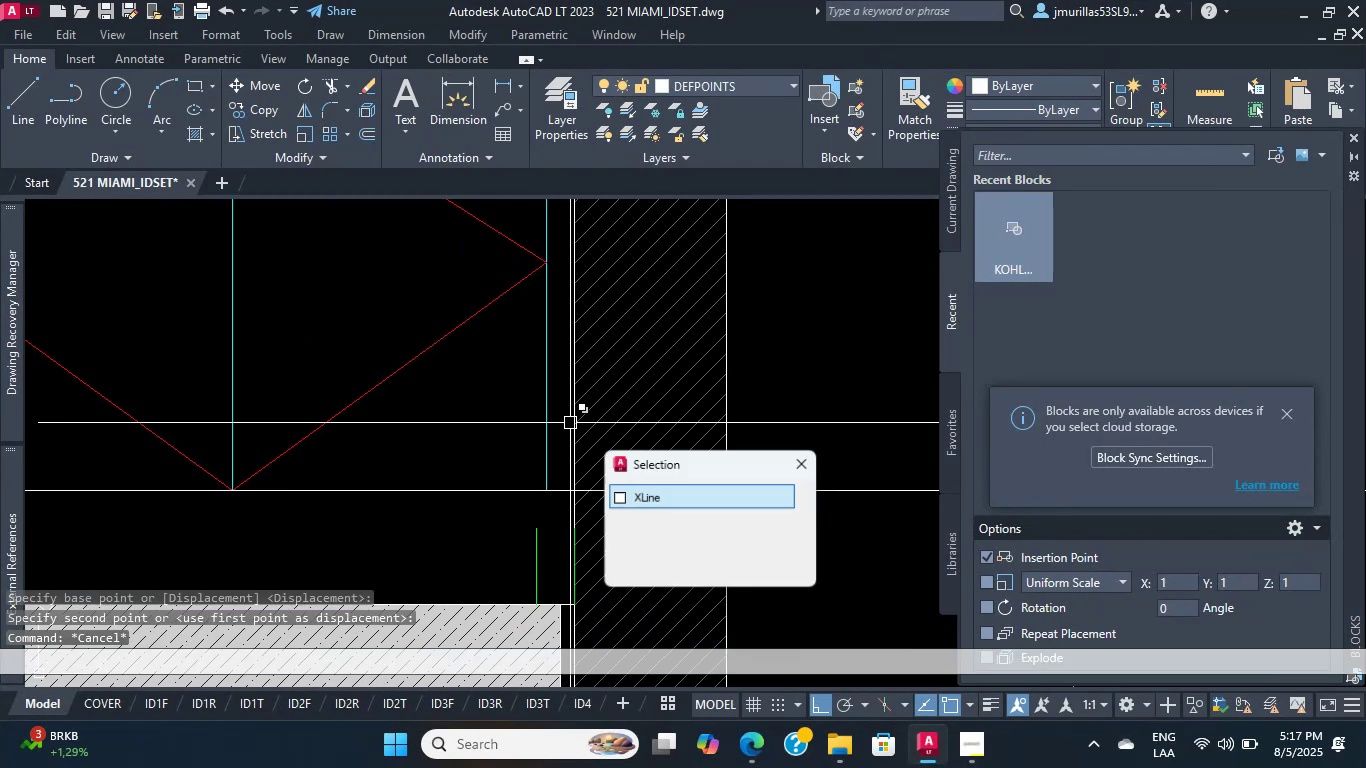 
double_click([493, 444])
 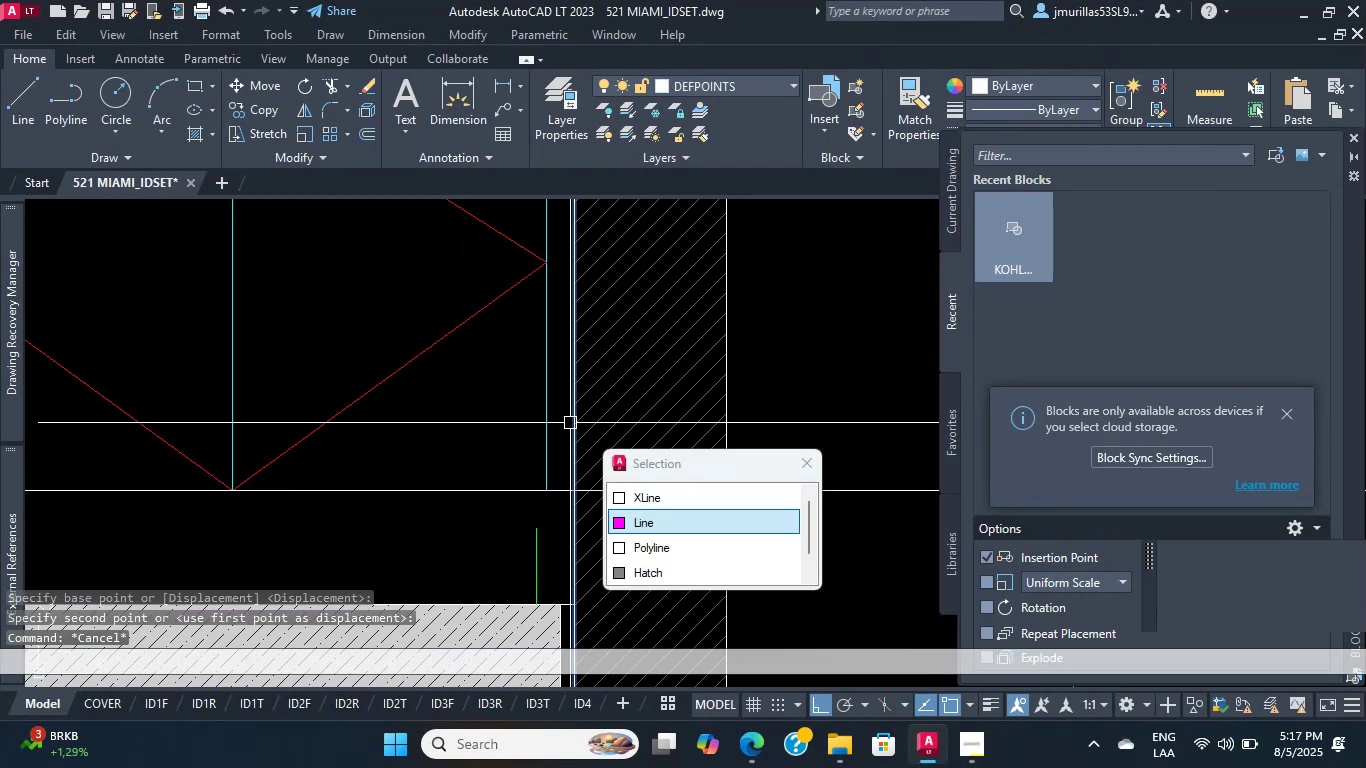 
key(Escape)
key(Escape)
key(Escape)
type(pl )
 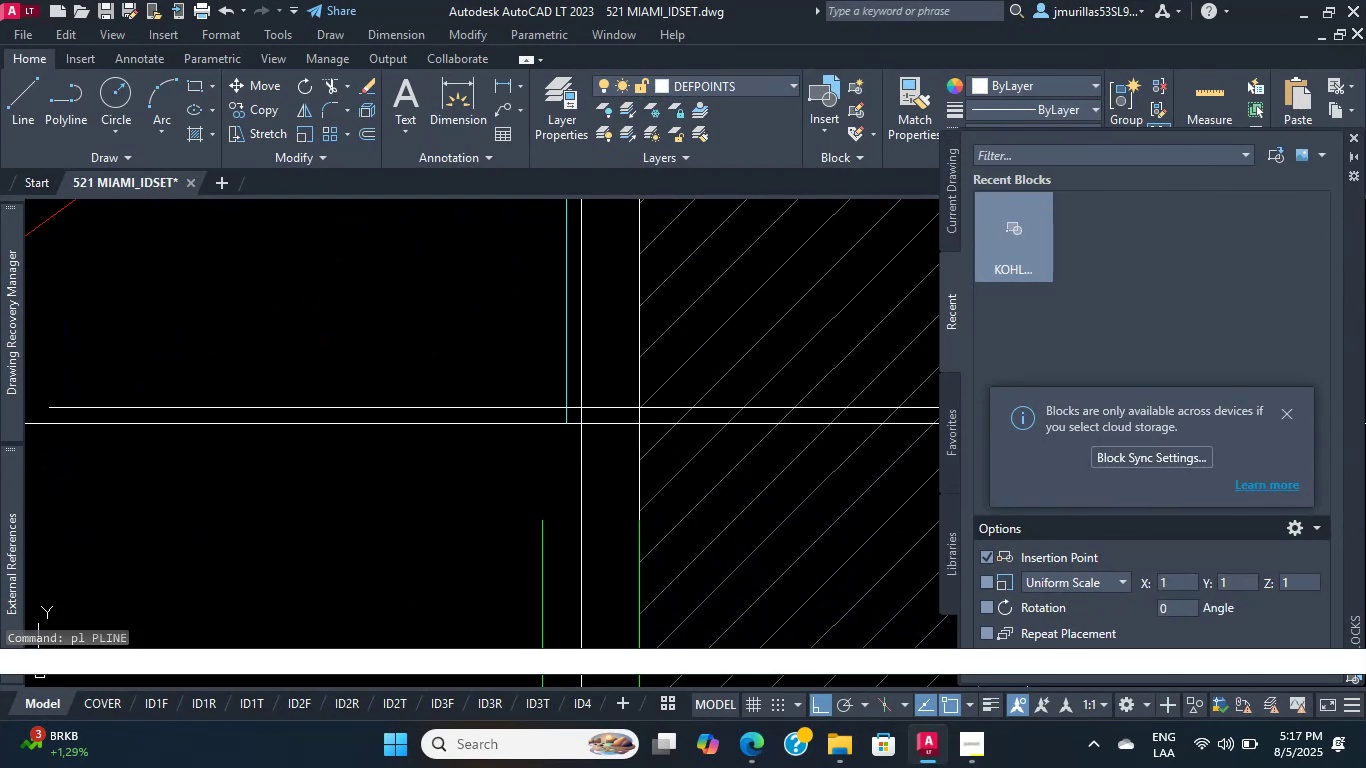 
scroll: coordinate [552, 503], scroll_direction: up, amount: 4.0
 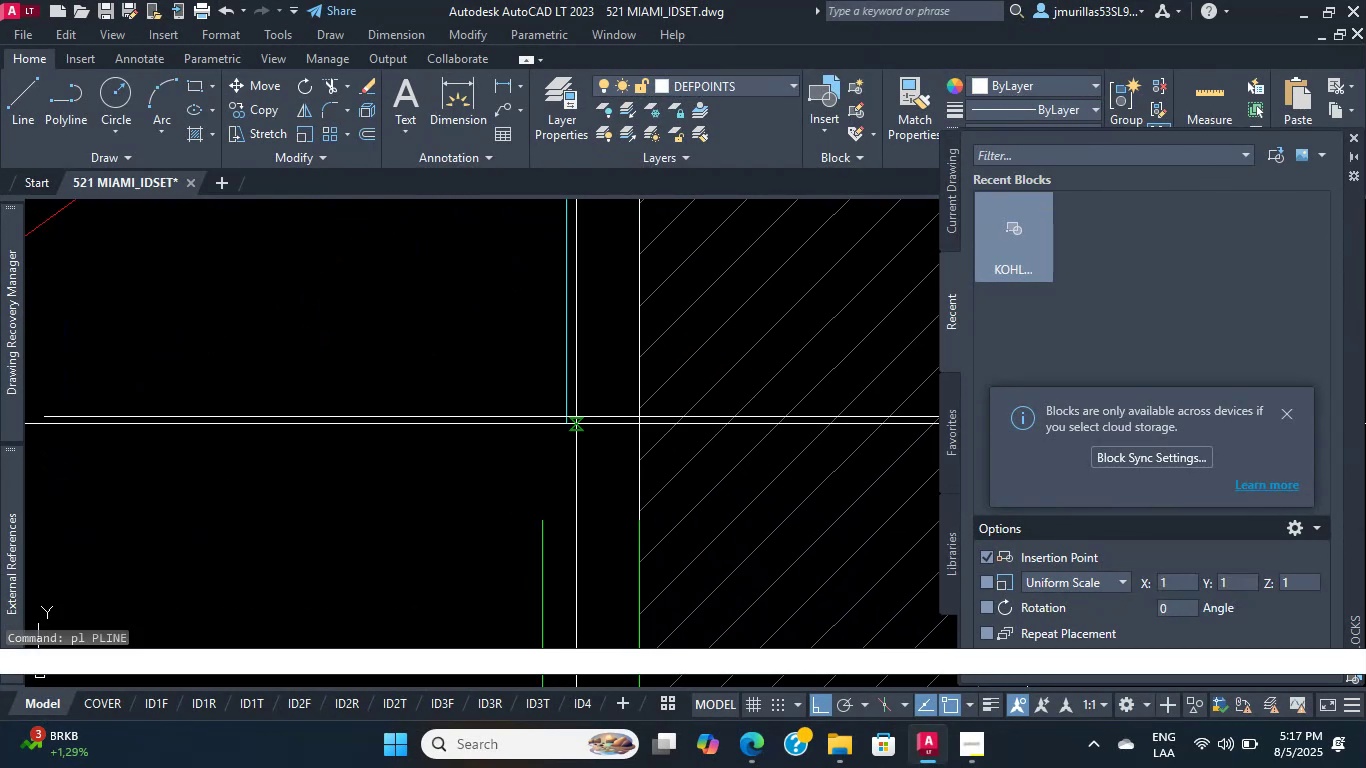 
left_click([576, 418])
 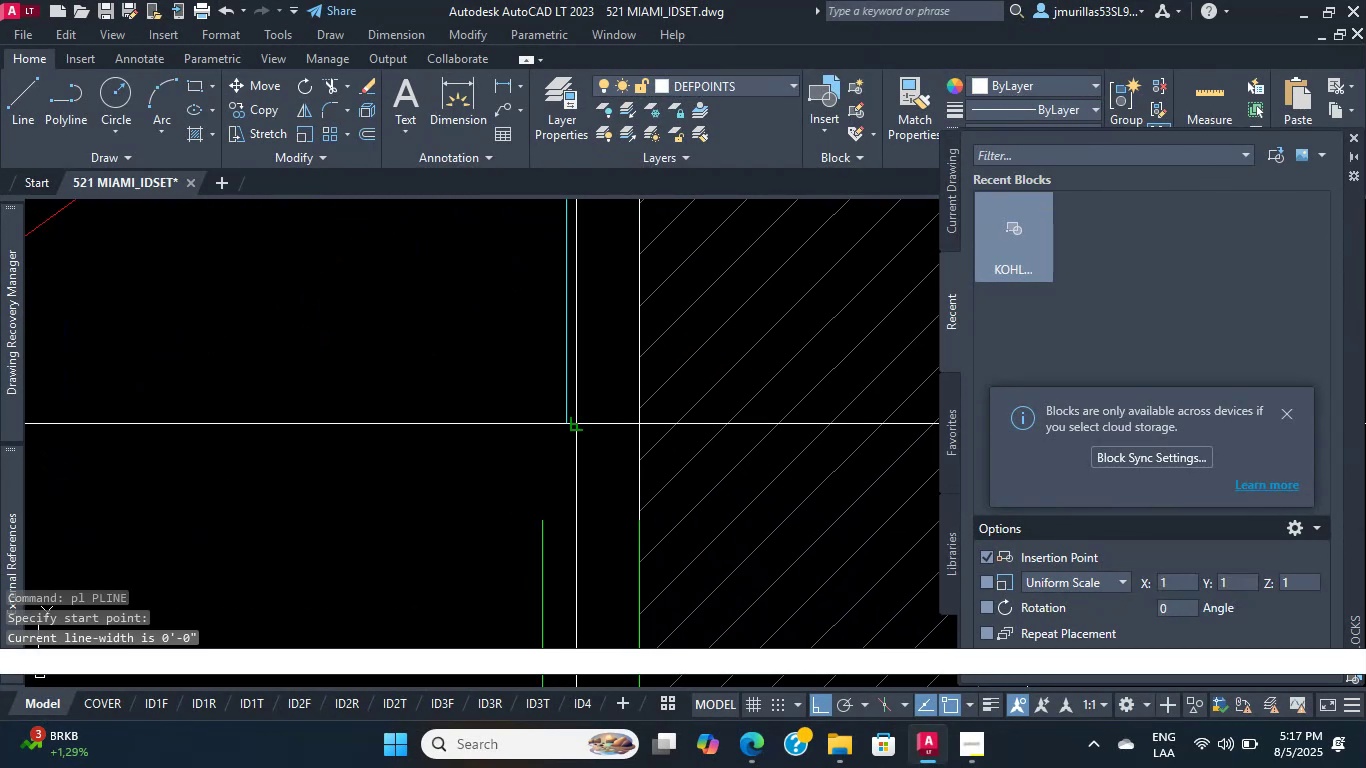 
key(Escape)
type(pl )
 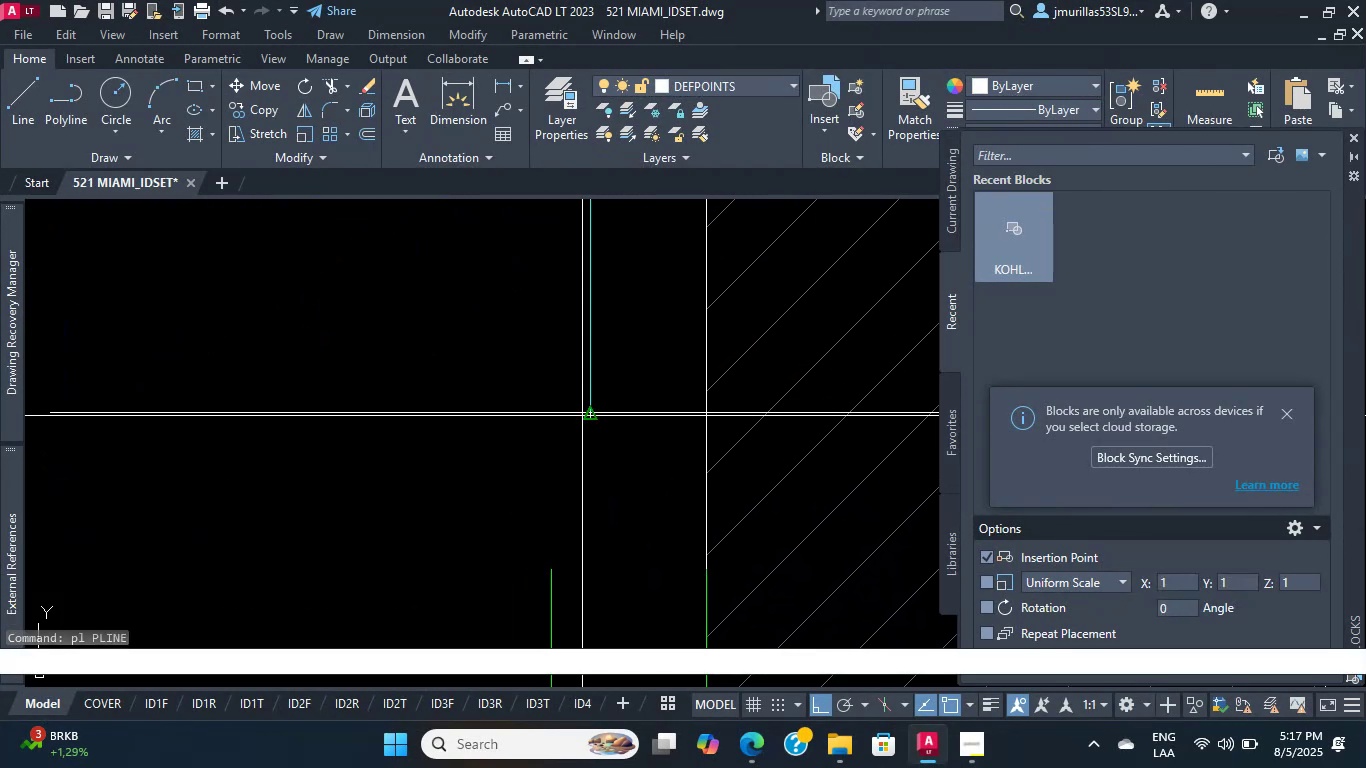 
scroll: coordinate [594, 449], scroll_direction: up, amount: 1.0
 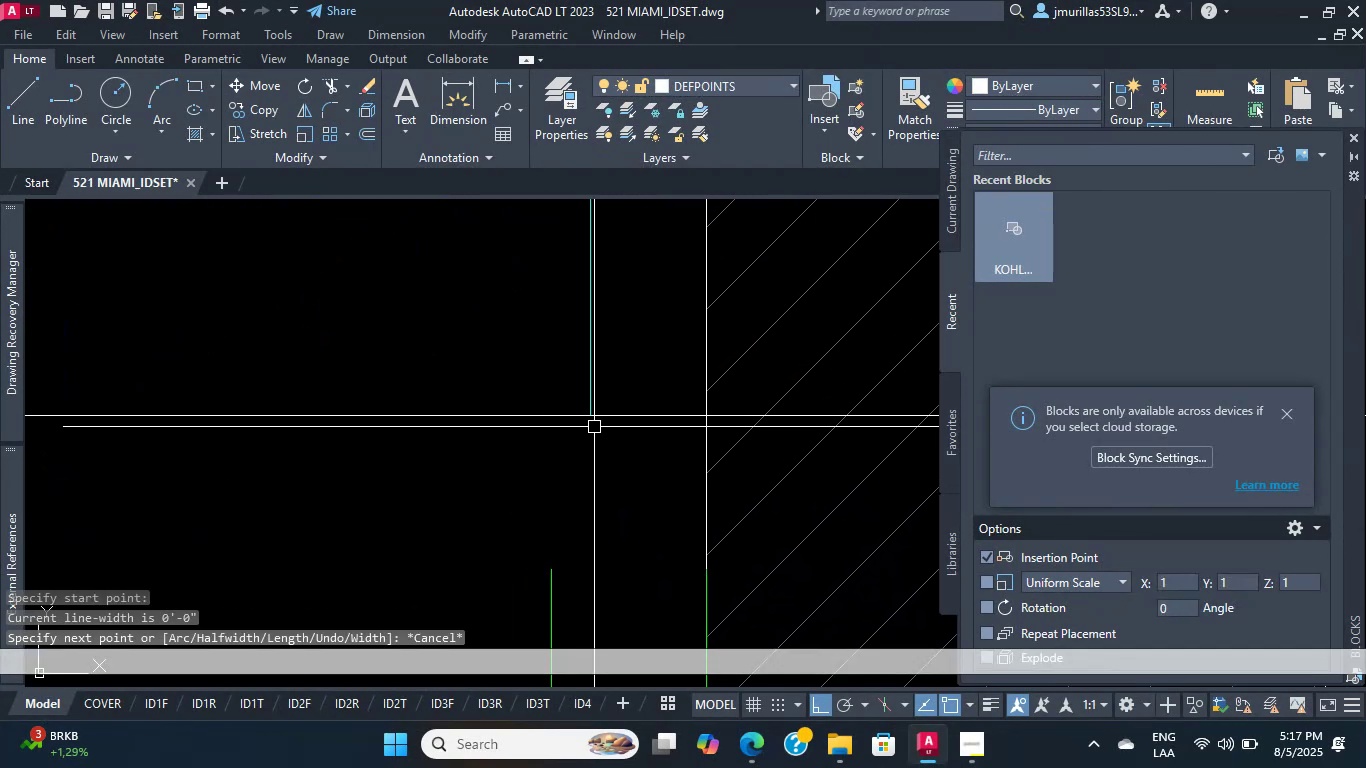 
left_click([582, 413])
 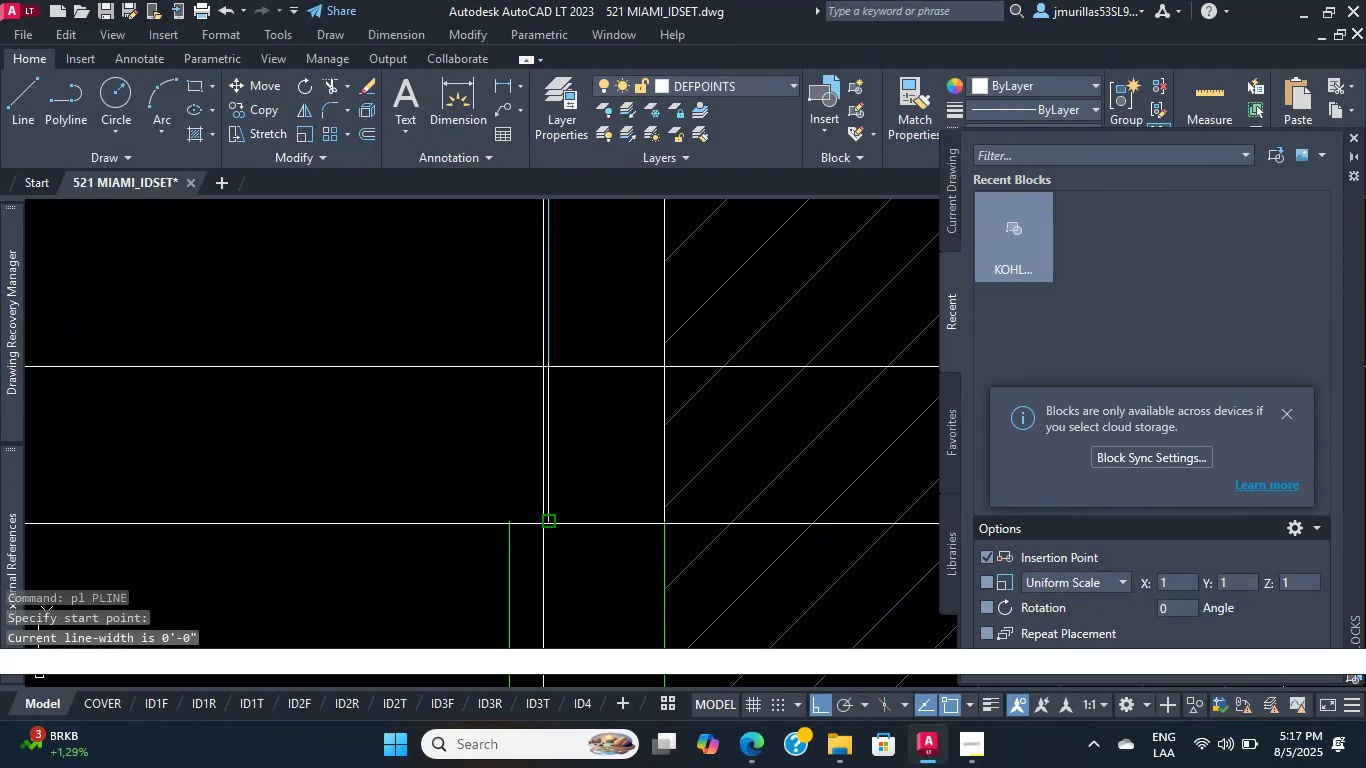 
scroll: coordinate [268, 441], scroll_direction: down, amount: 10.0
 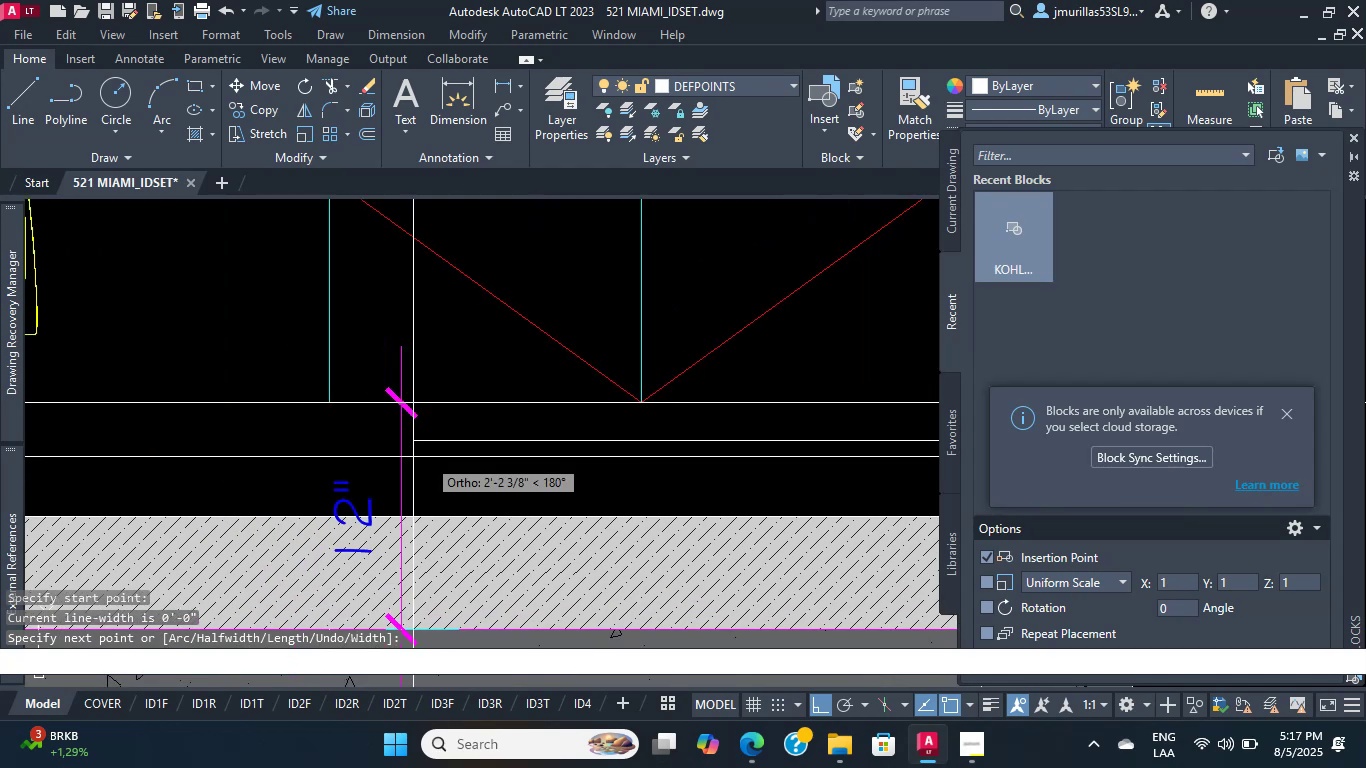 
double_click([312, 456])
 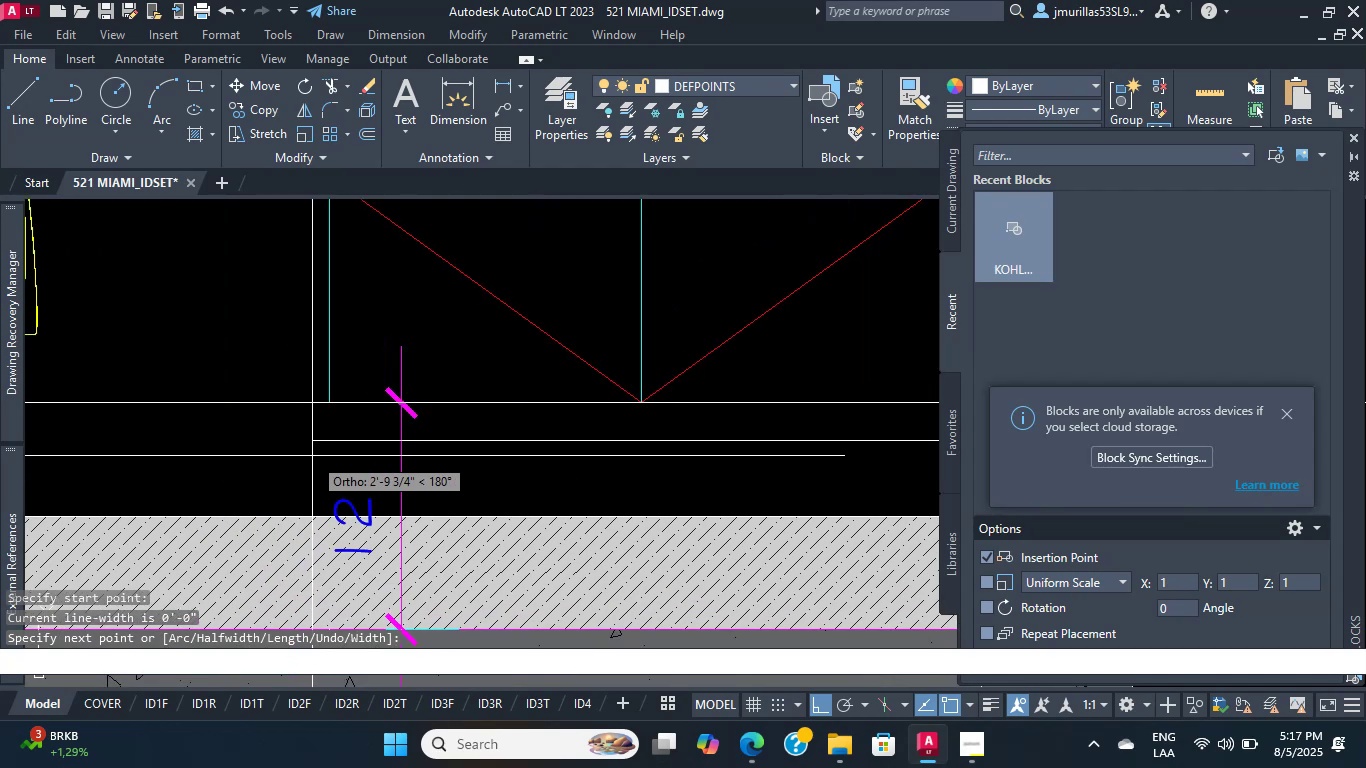 
scroll: coordinate [316, 440], scroll_direction: up, amount: 2.0
 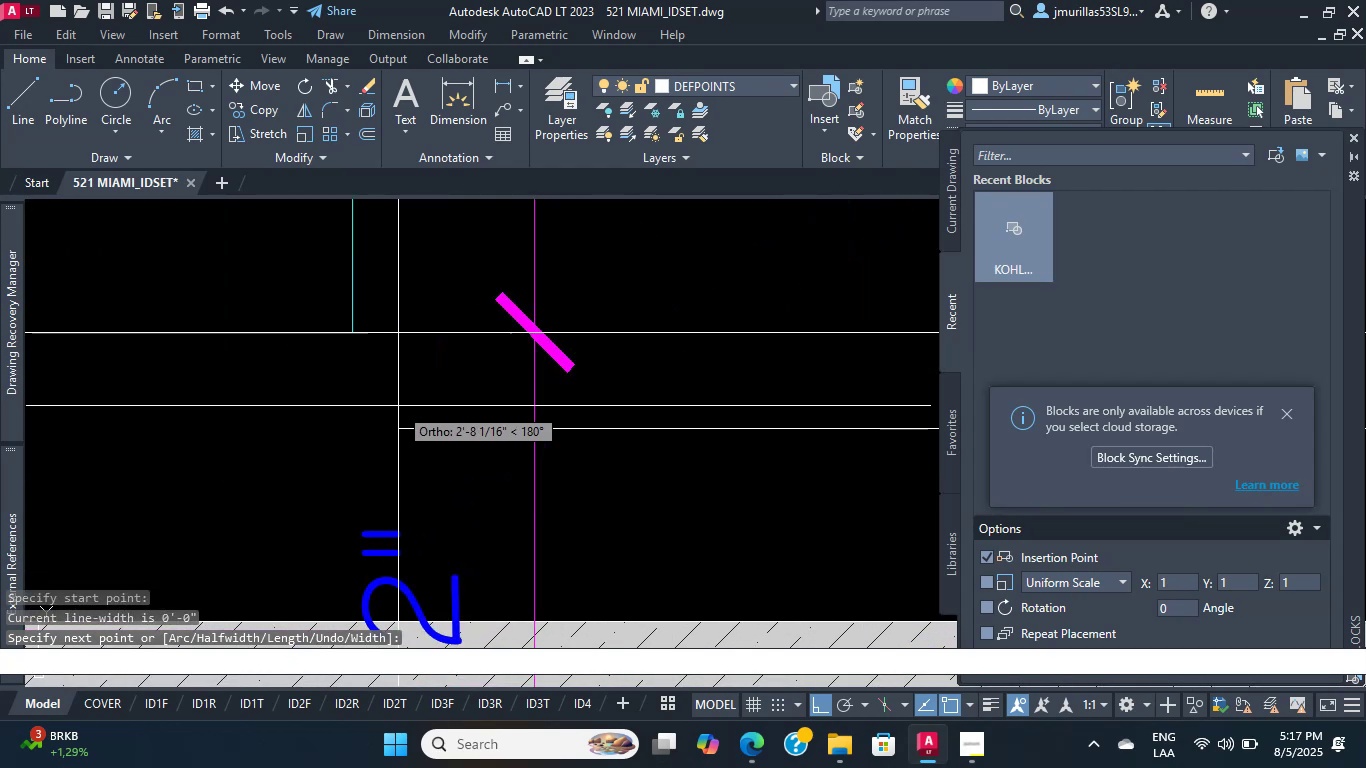 
left_click([419, 414])
 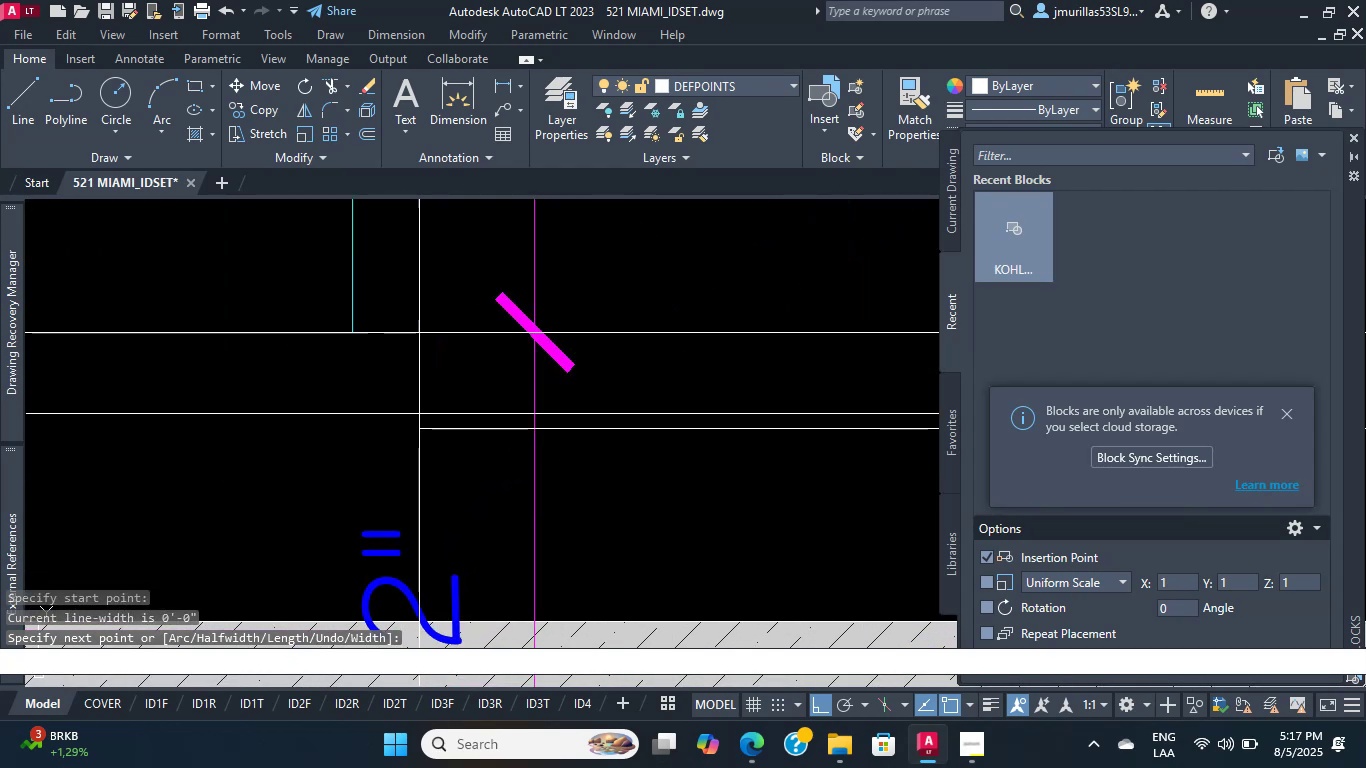 
key(Escape)
 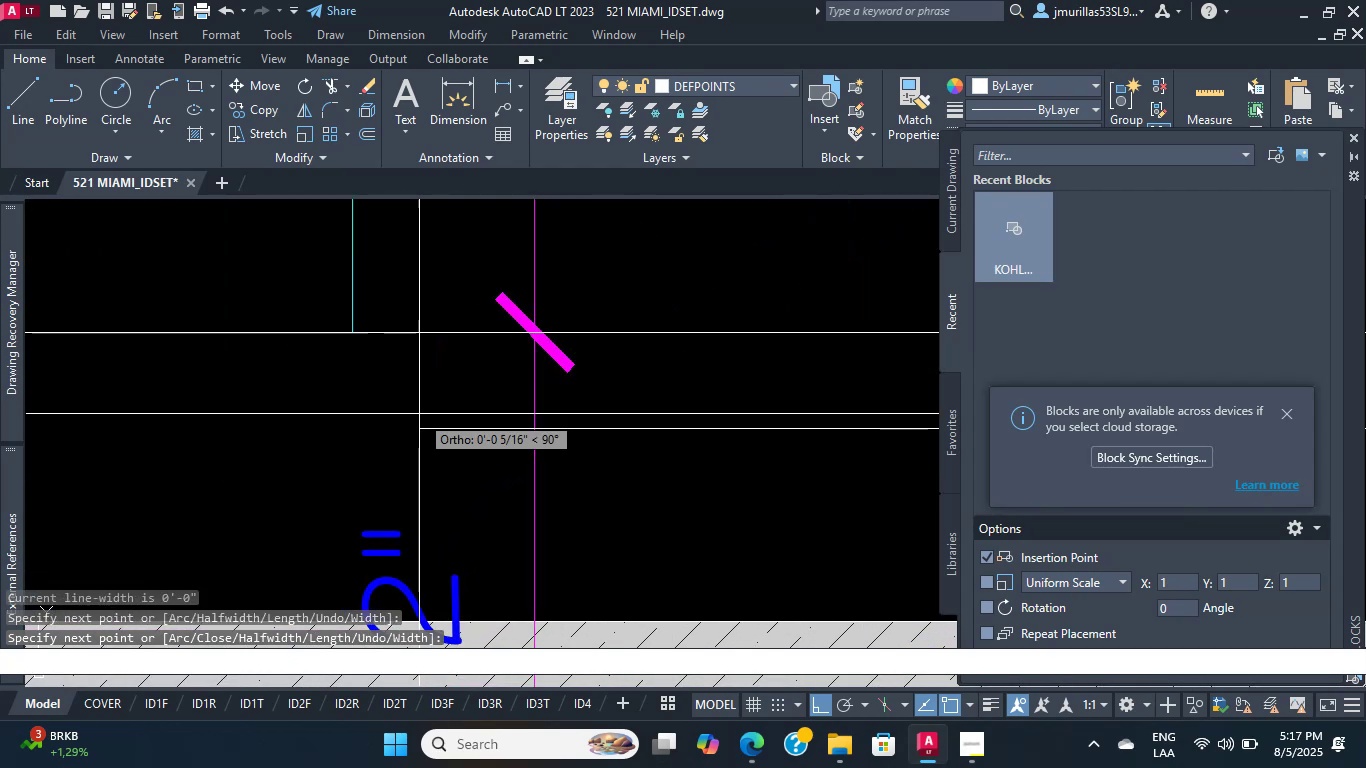 
scroll: coordinate [461, 418], scroll_direction: down, amount: 7.0
 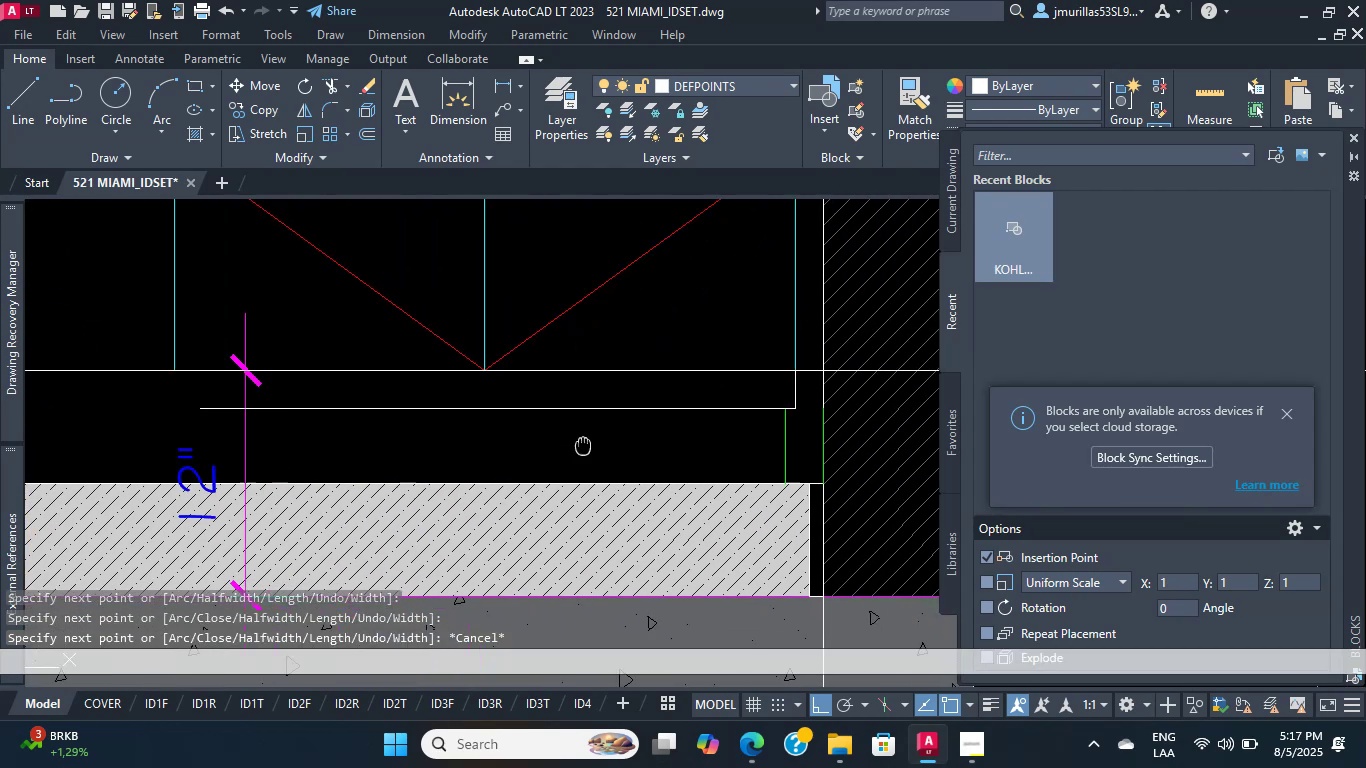 
scroll: coordinate [675, 444], scroll_direction: up, amount: 1.0
 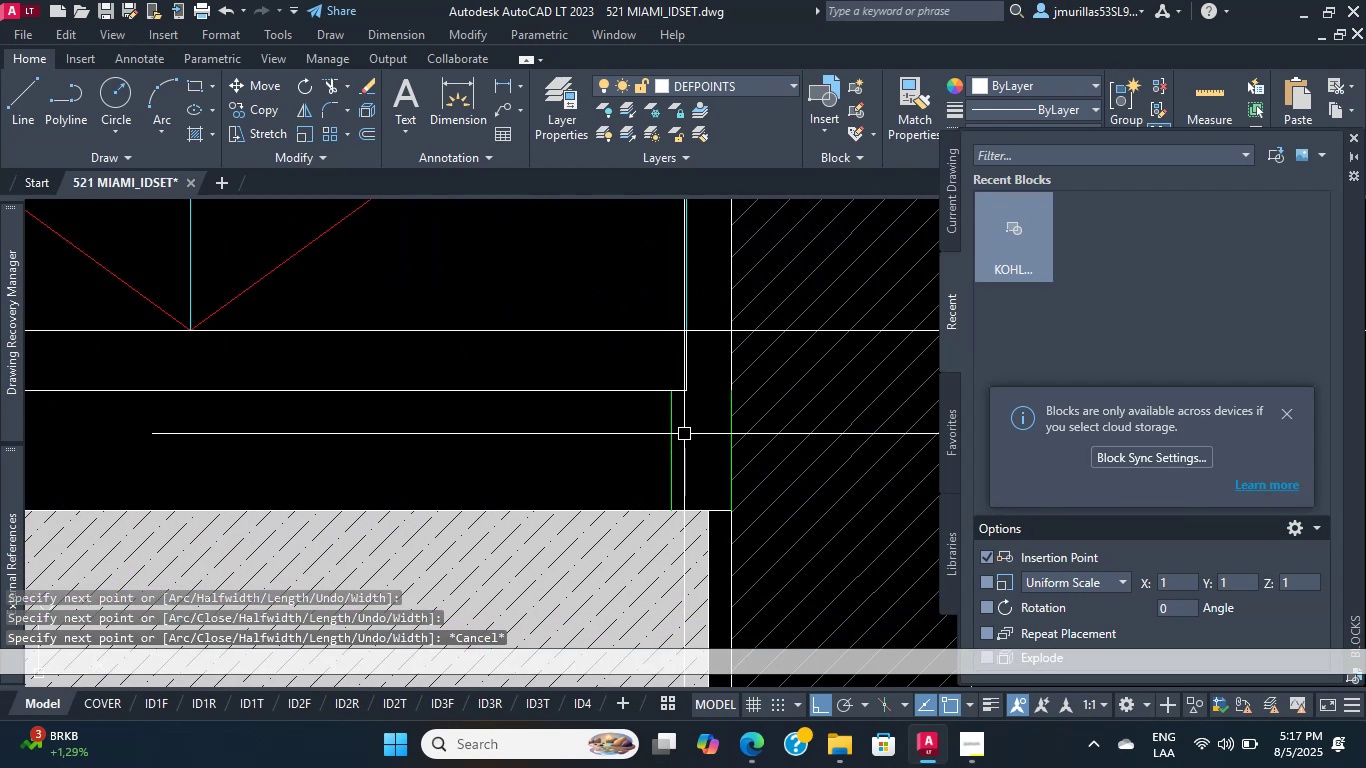 
left_click_drag(start_coordinate=[687, 434], to_coordinate=[658, 434])
 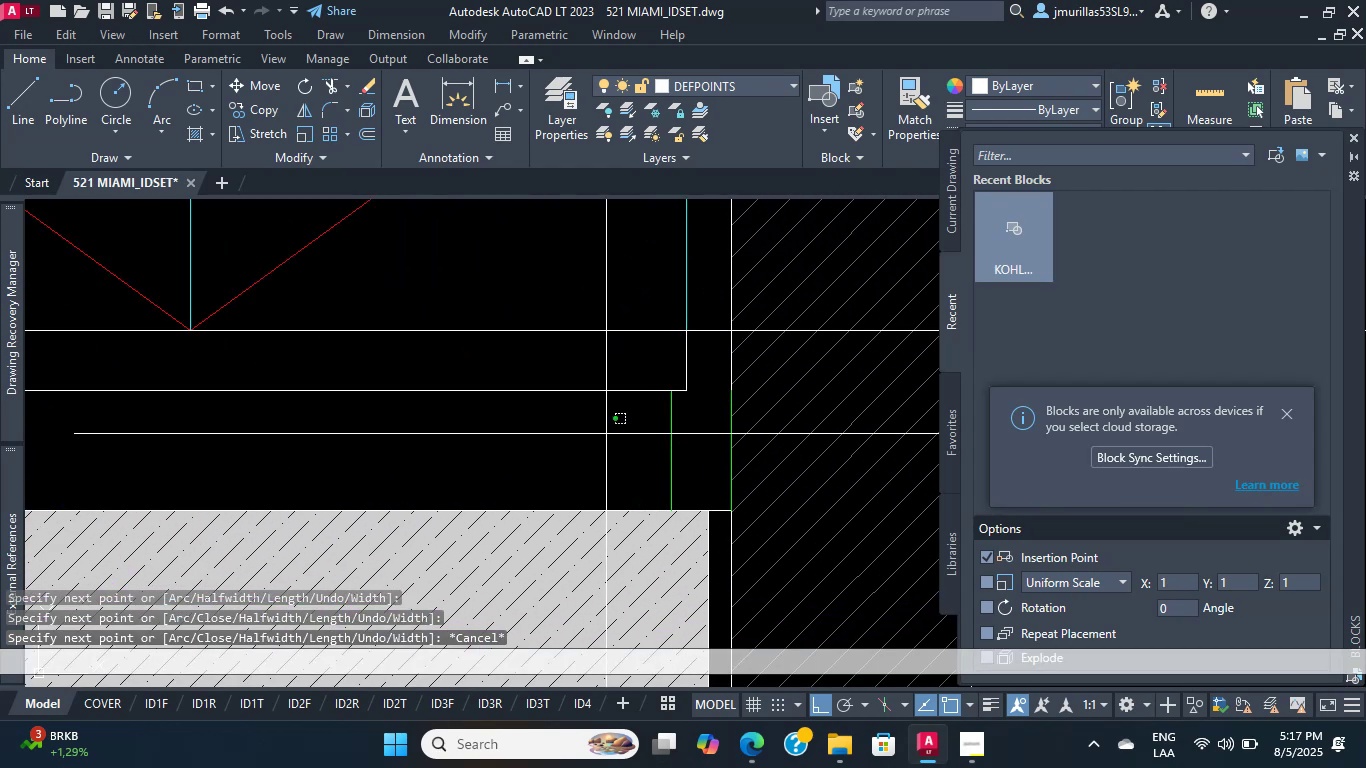 
double_click([600, 434])
 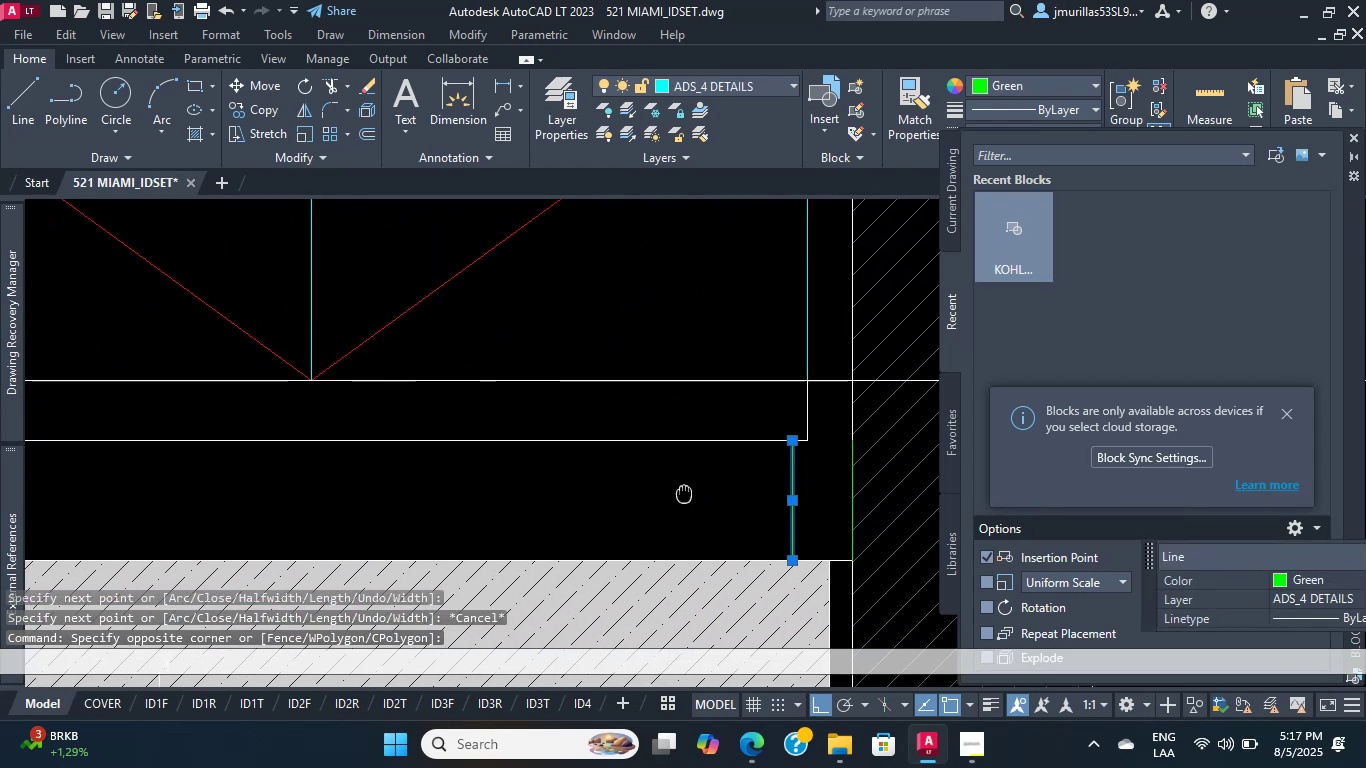 
type(mi )
 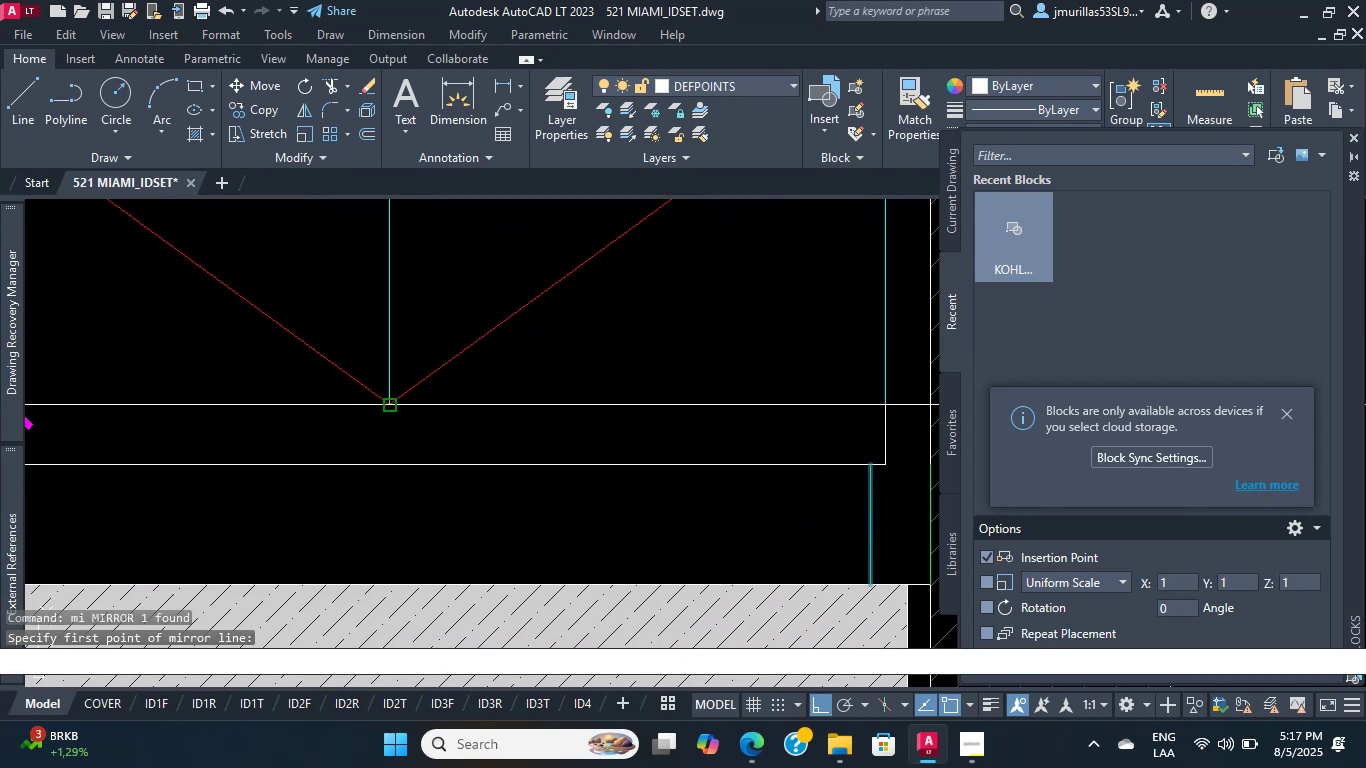 
double_click([379, 276])
 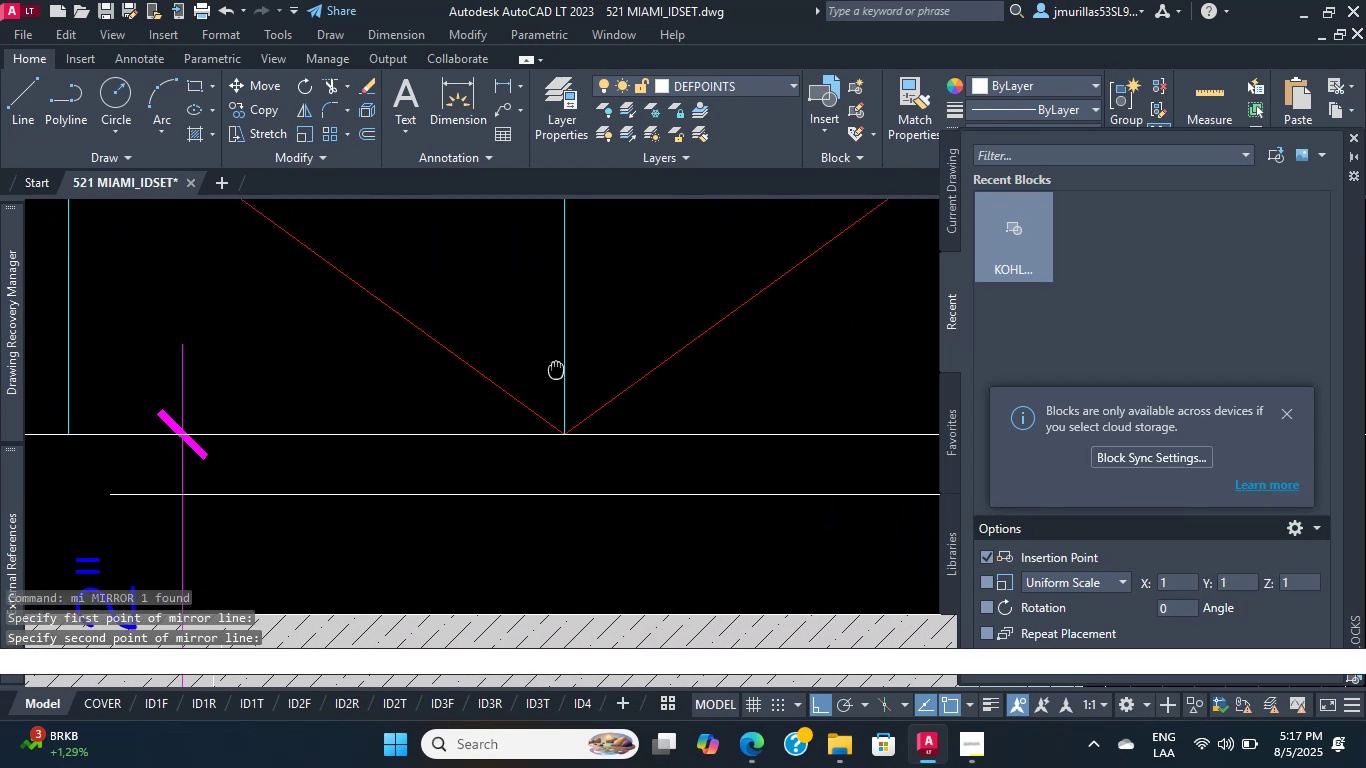 
key(N)
 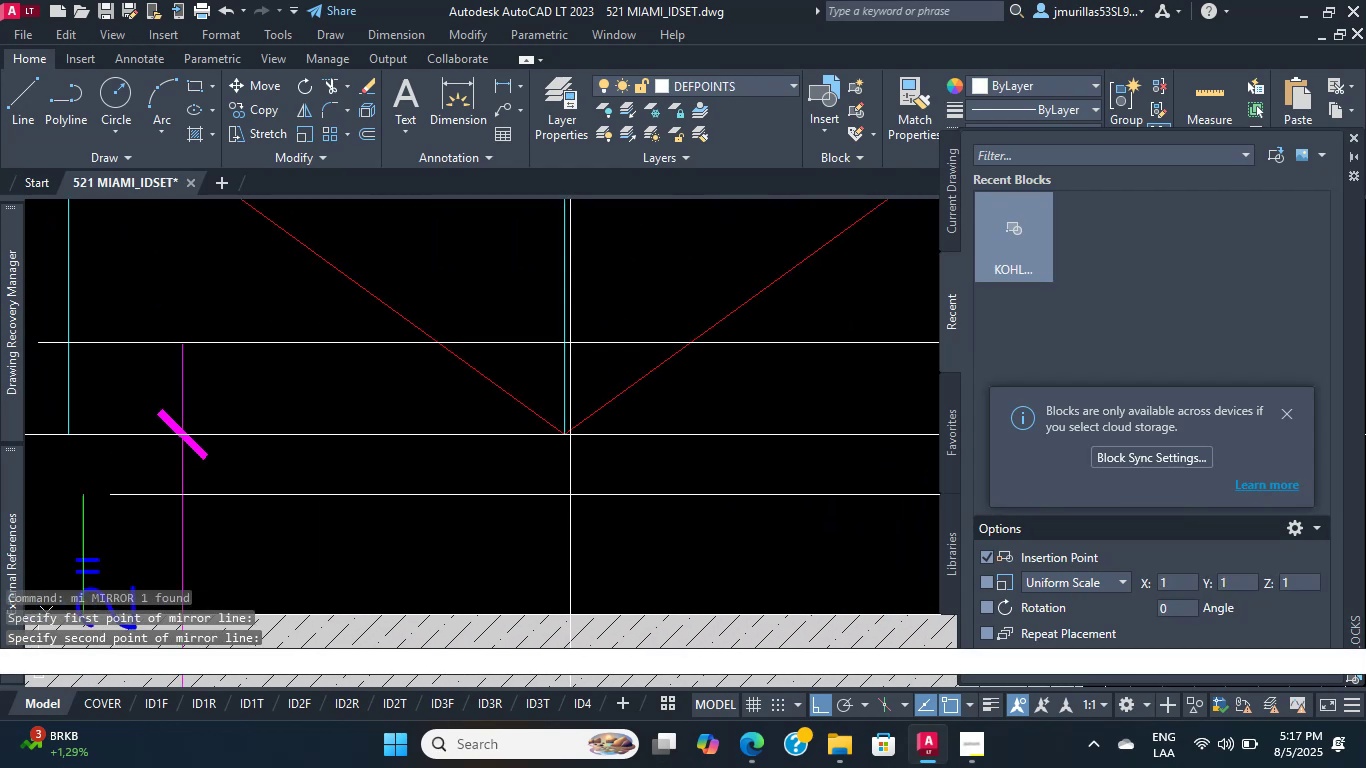 
key(Space)
 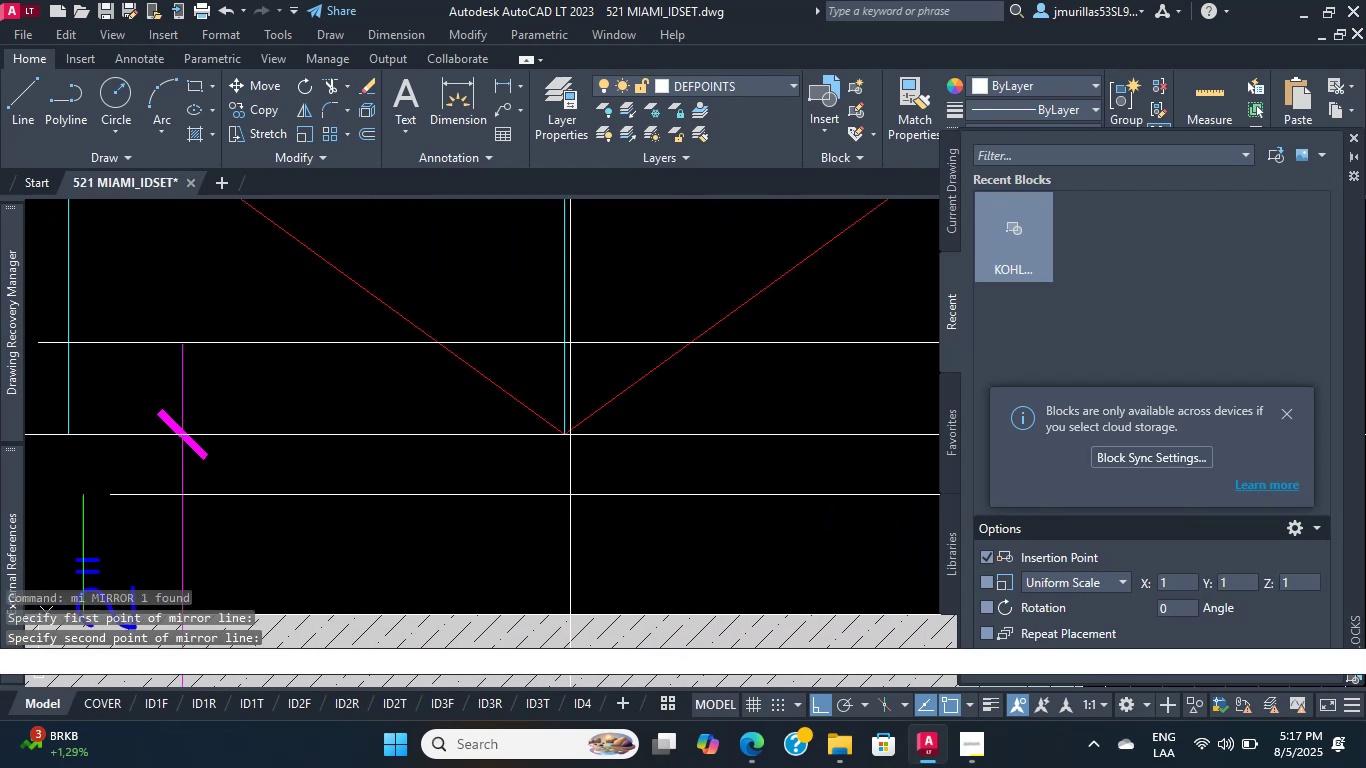 
scroll: coordinate [325, 368], scroll_direction: none, amount: 0.0
 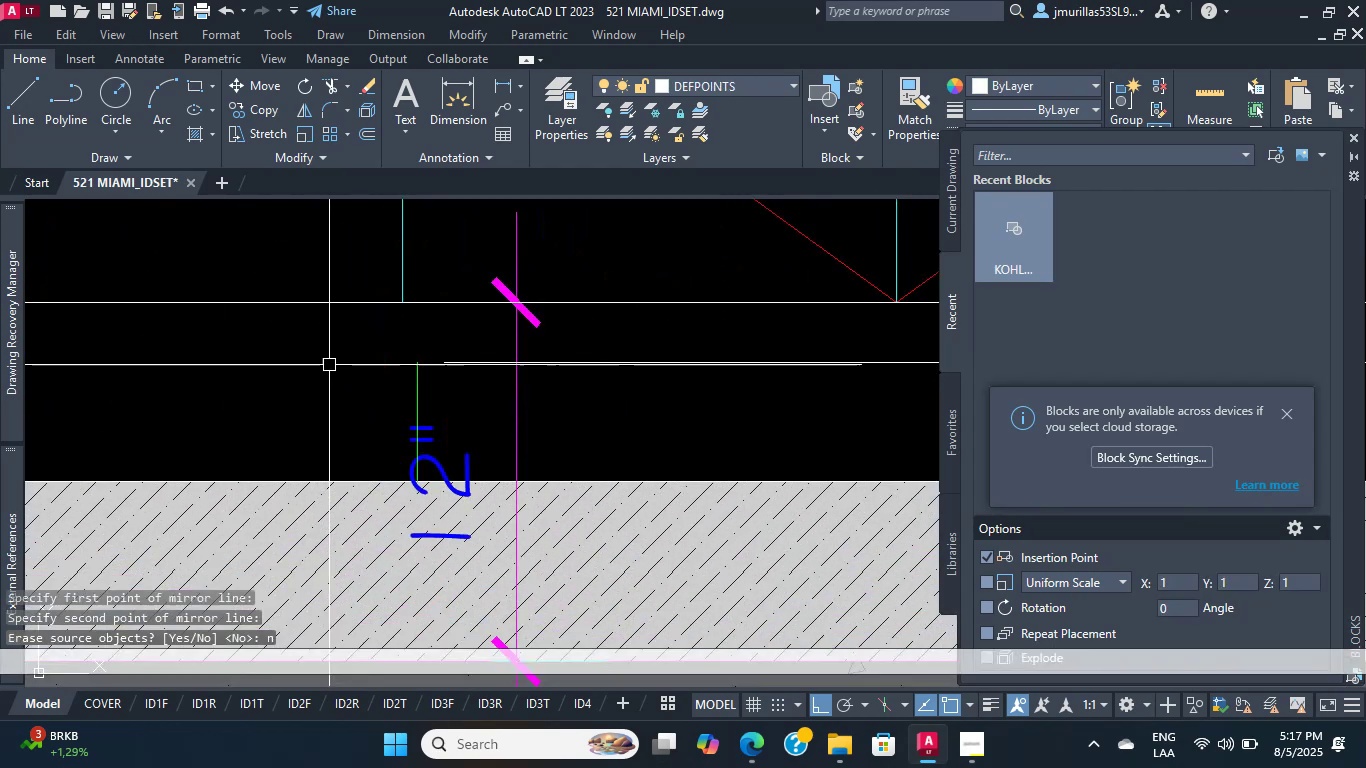 
key(Escape)
 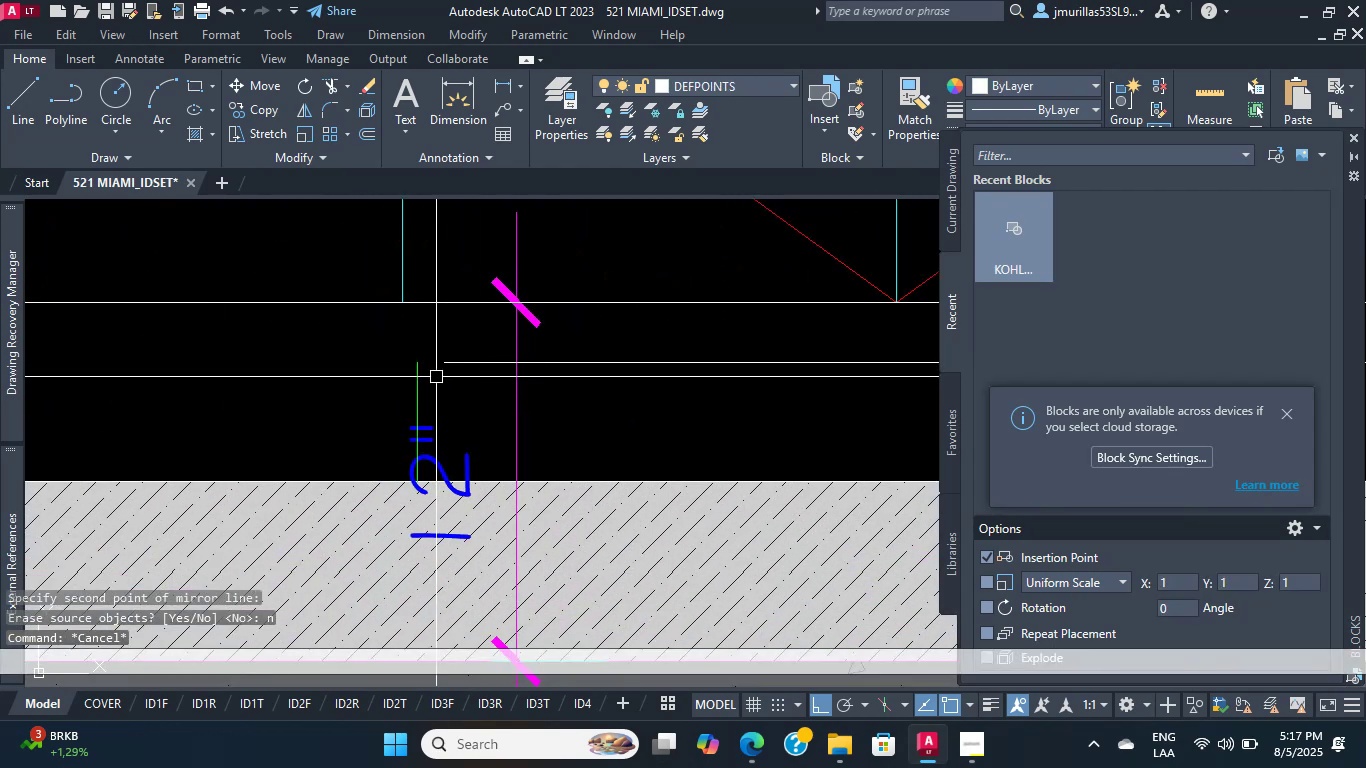 
scroll: coordinate [674, 362], scroll_direction: none, amount: 0.0
 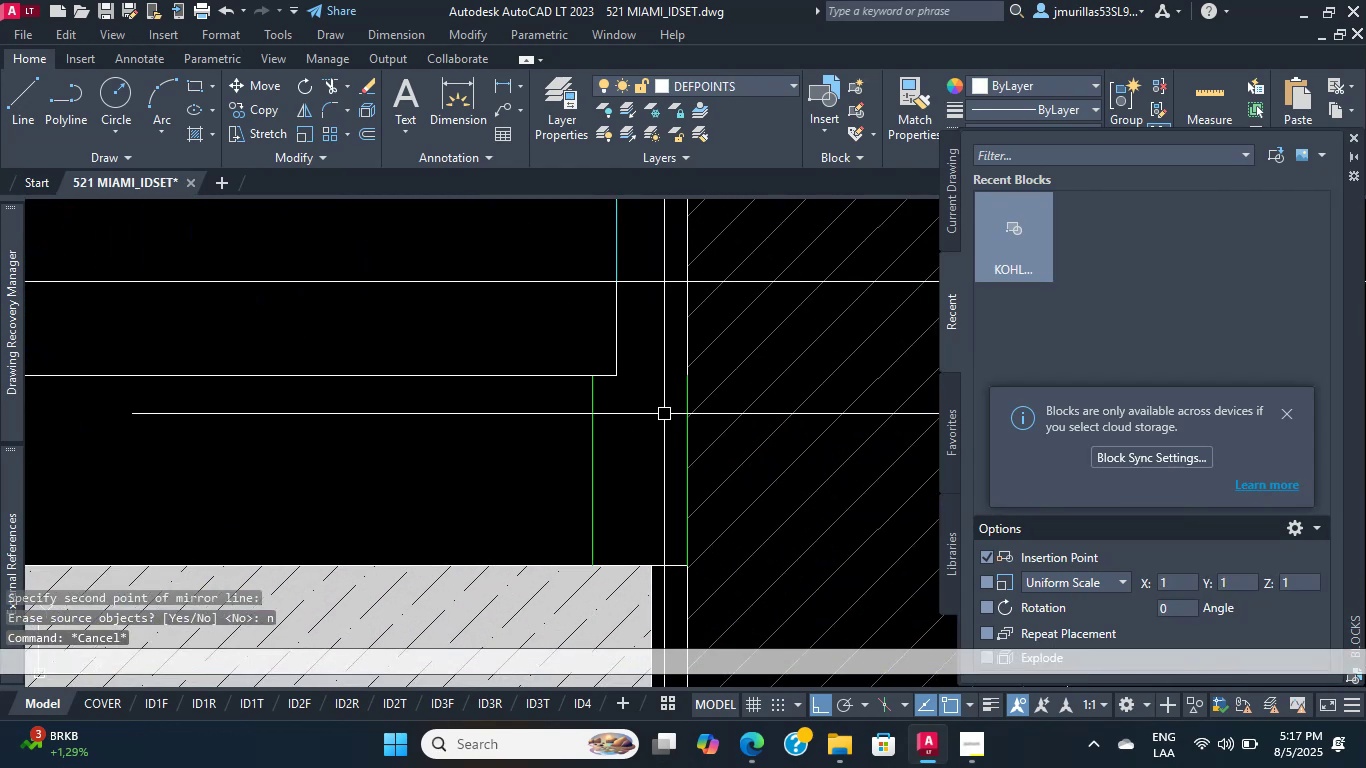 
left_click_drag(start_coordinate=[655, 424], to_coordinate=[632, 422])
 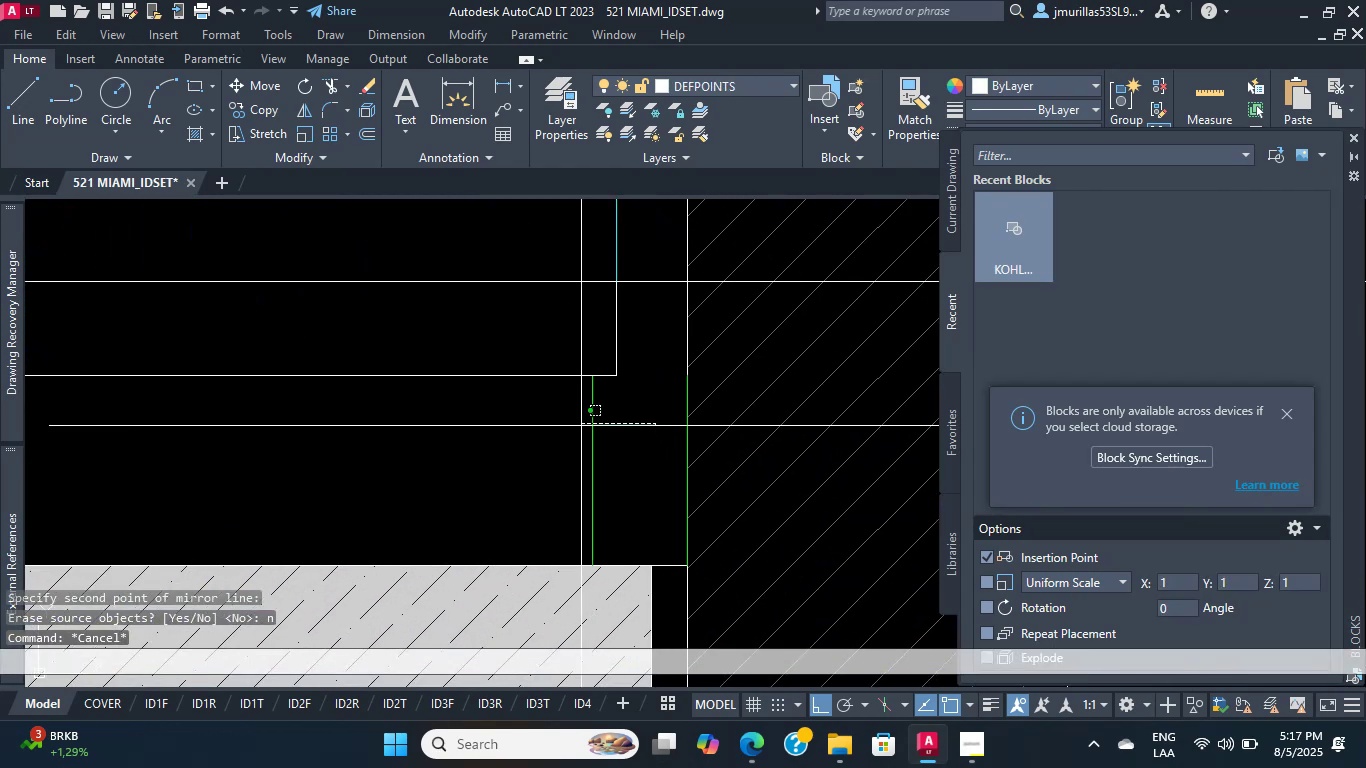 
left_click_drag(start_coordinate=[576, 426], to_coordinate=[570, 426])
 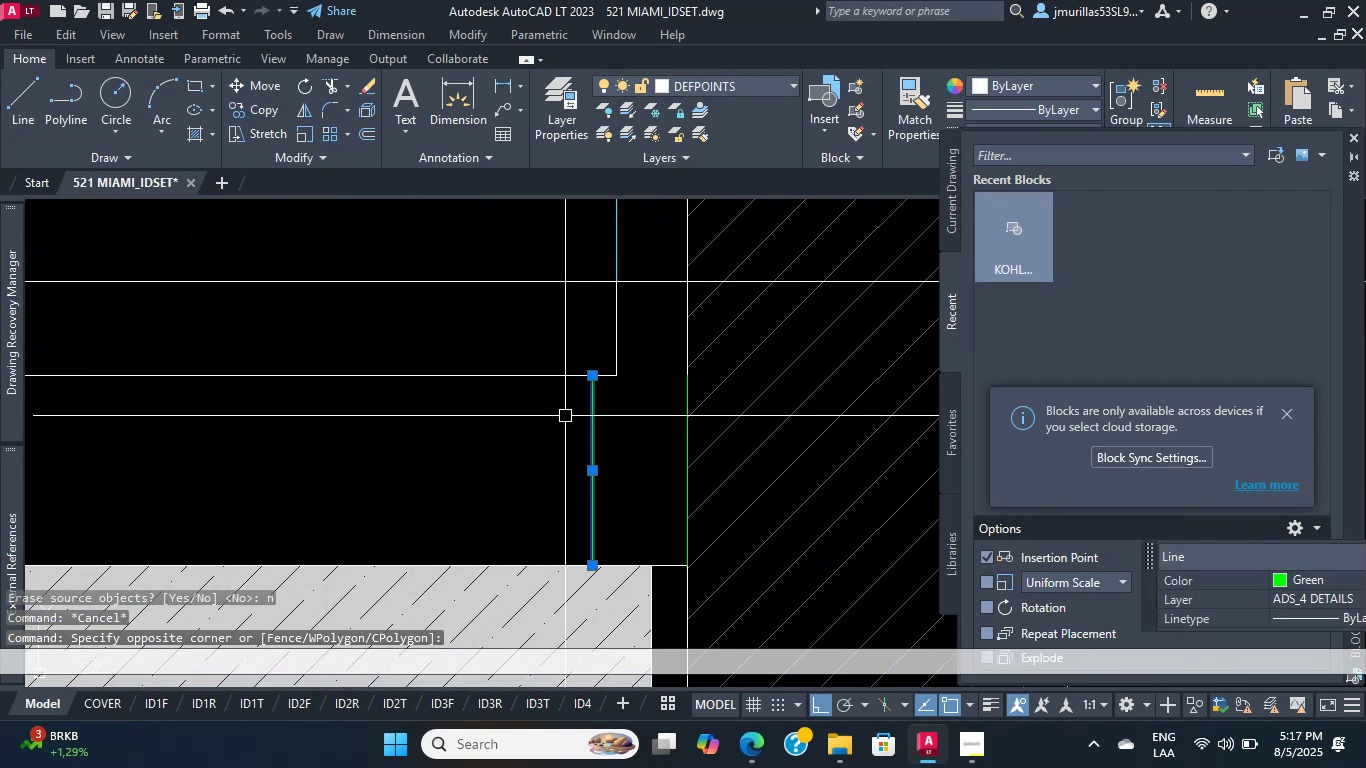 
scroll: coordinate [536, 426], scroll_direction: down, amount: 6.0
 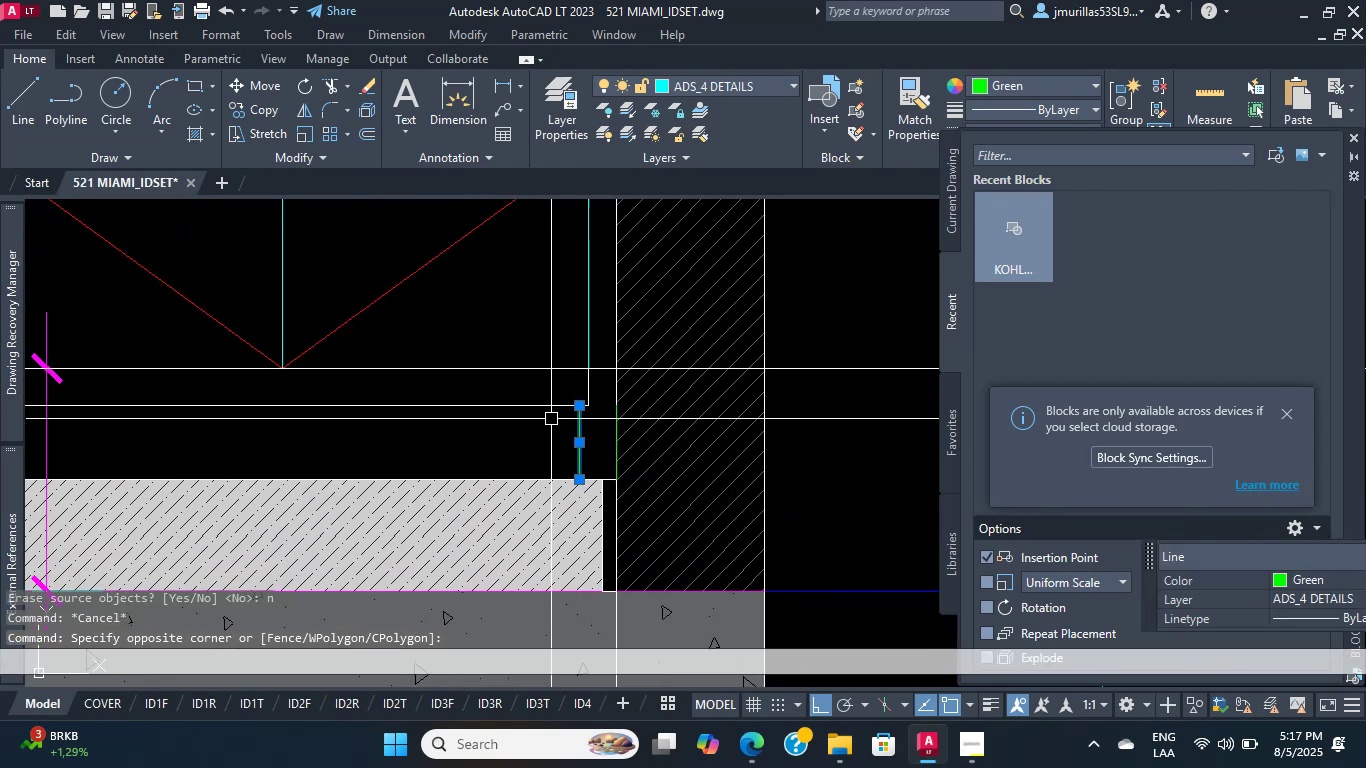 
key(Escape)
 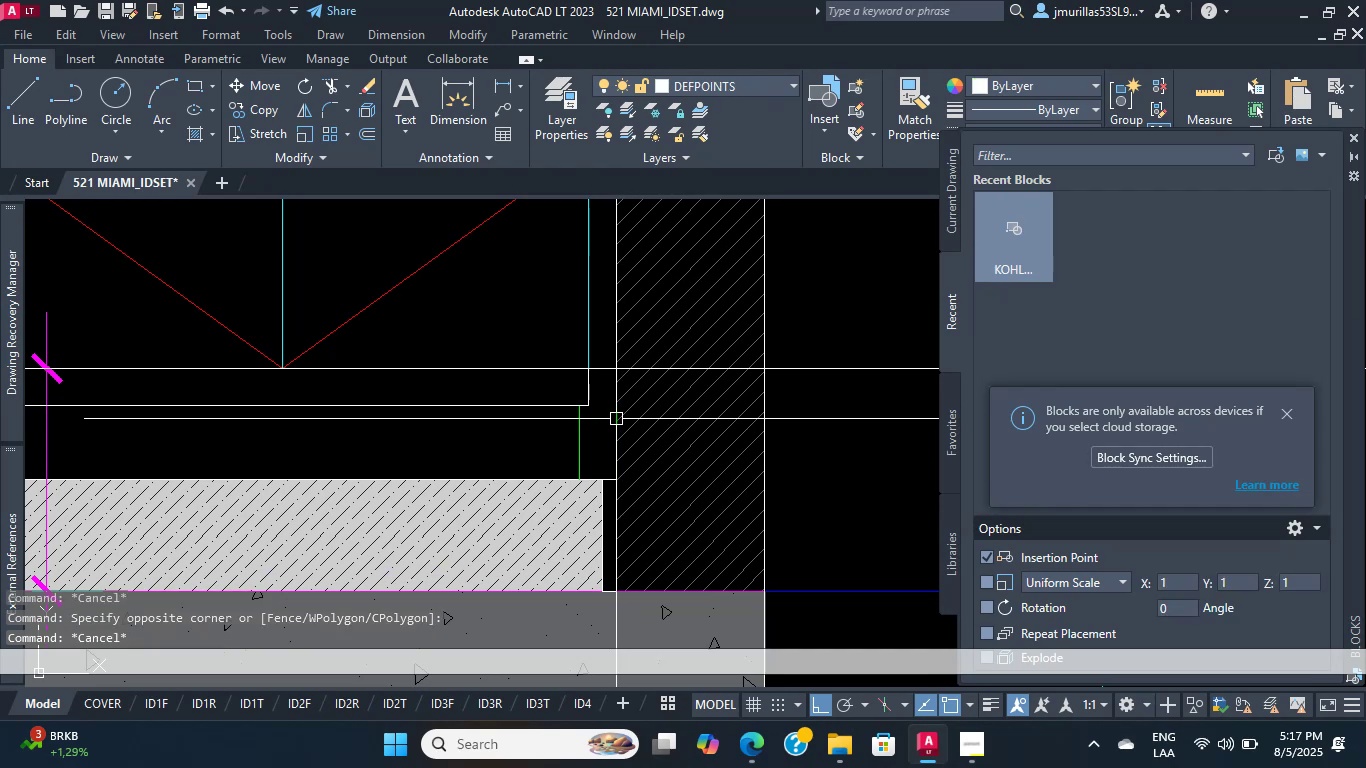 
left_click([616, 419])
 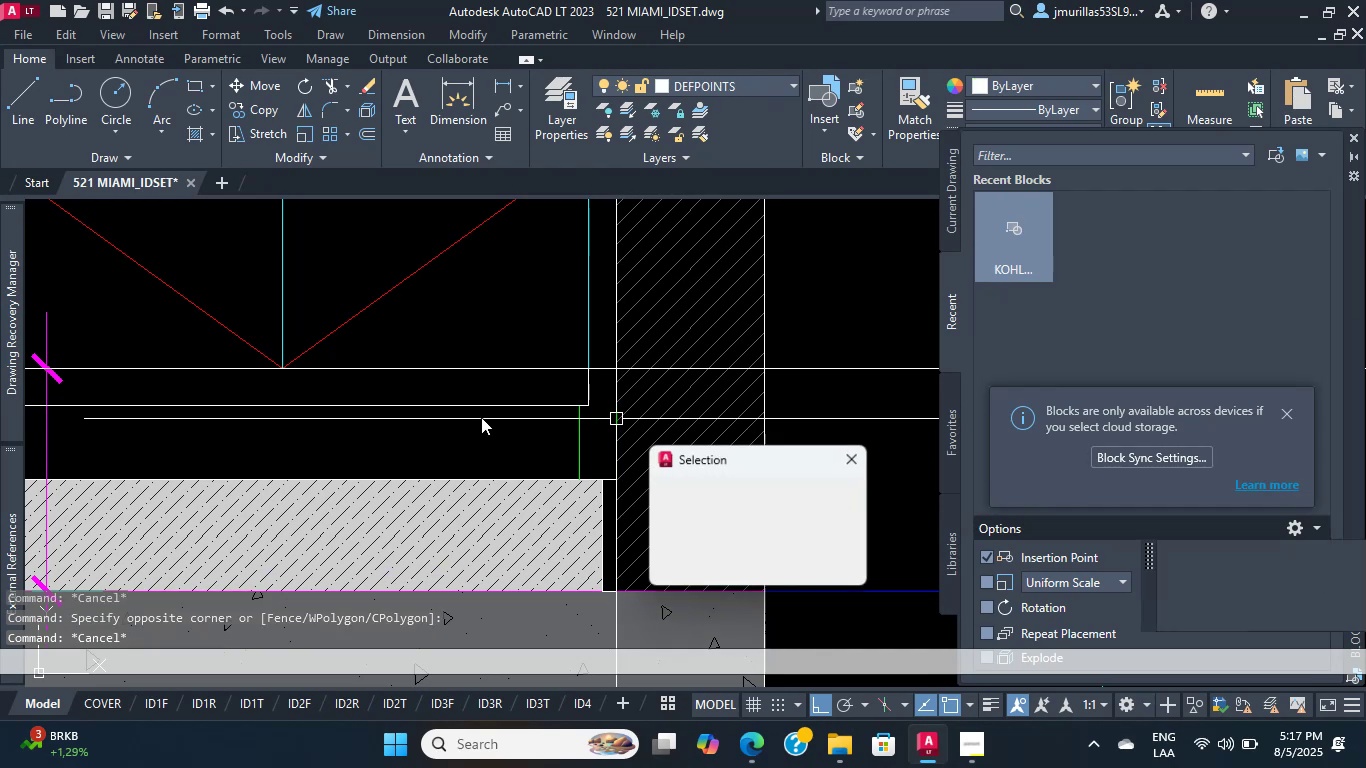 
scroll: coordinate [479, 417], scroll_direction: down, amount: 3.0
 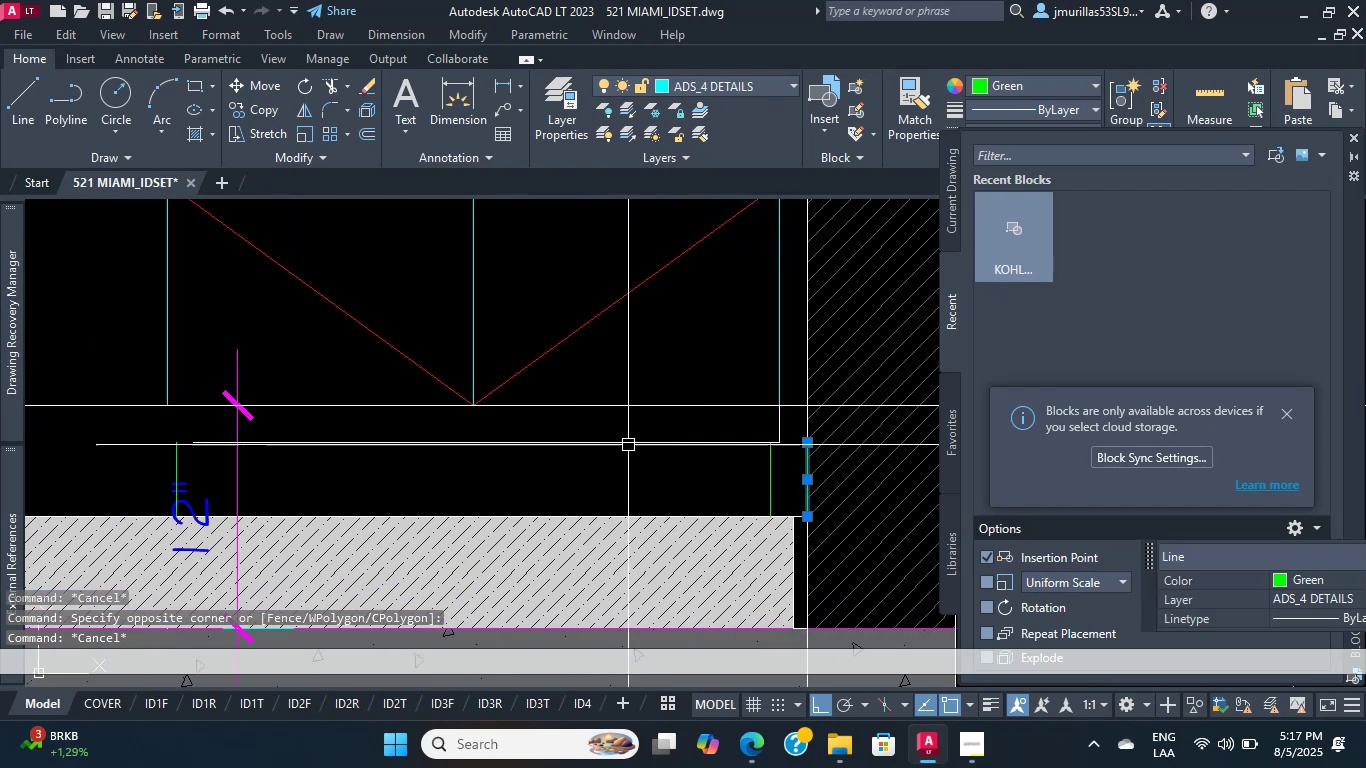 
scroll: coordinate [330, 426], scroll_direction: up, amount: 2.0
 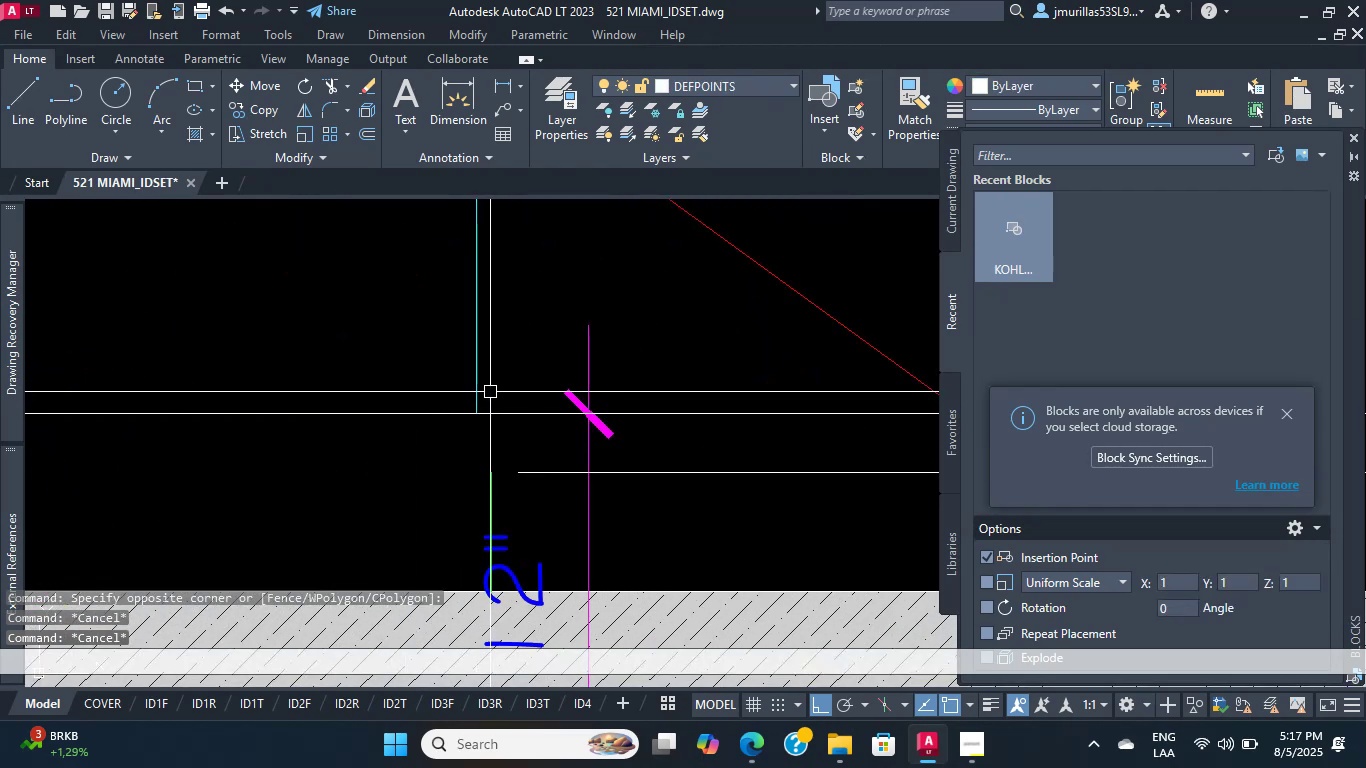 
key(Escape)
 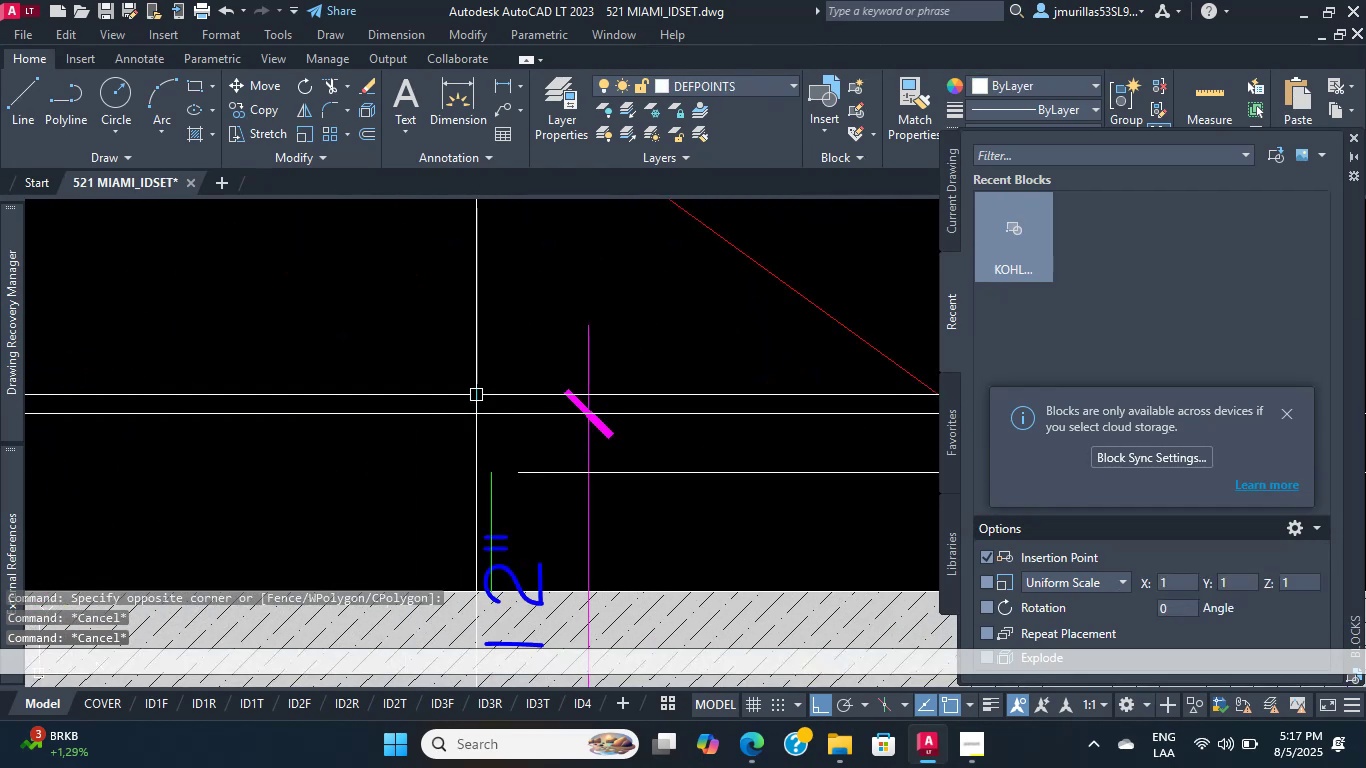 
left_click_drag(start_coordinate=[490, 392], to_coordinate=[458, 391])
 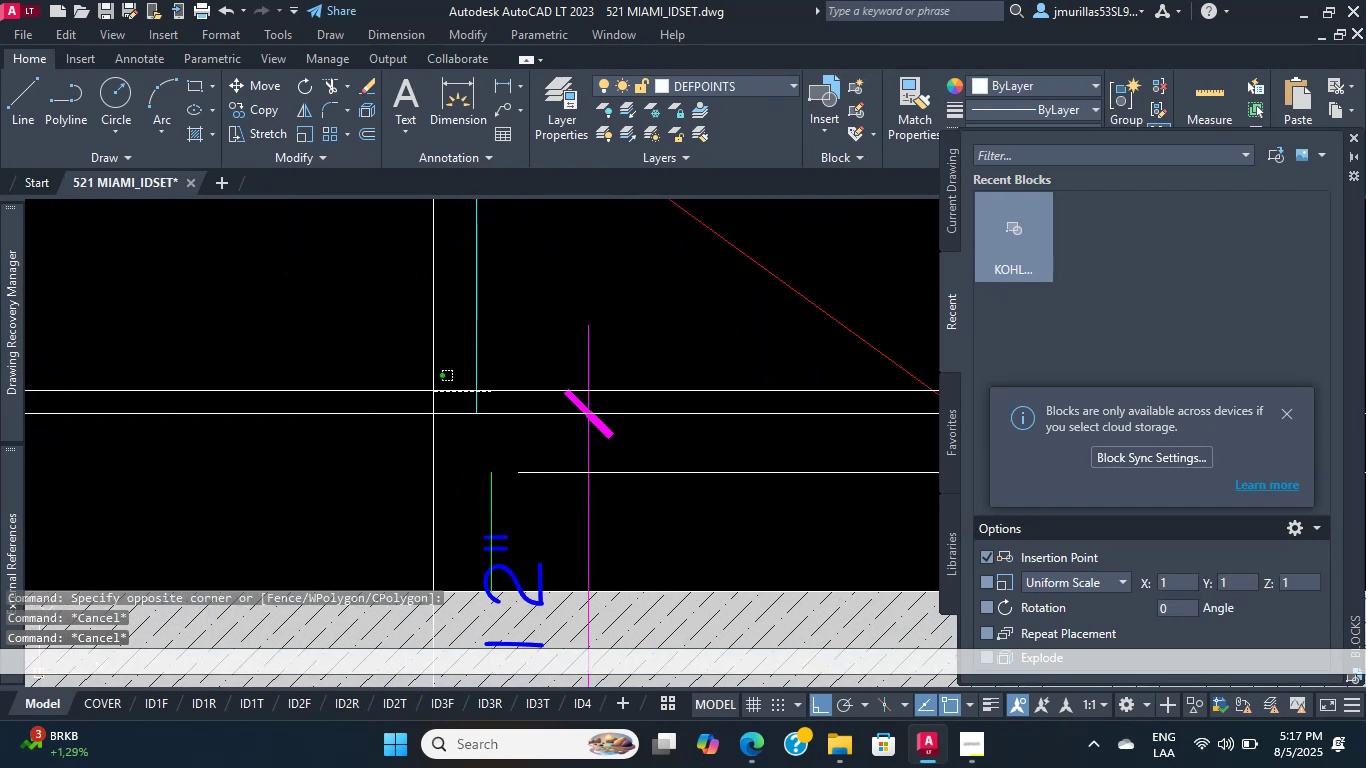 
double_click([433, 391])
 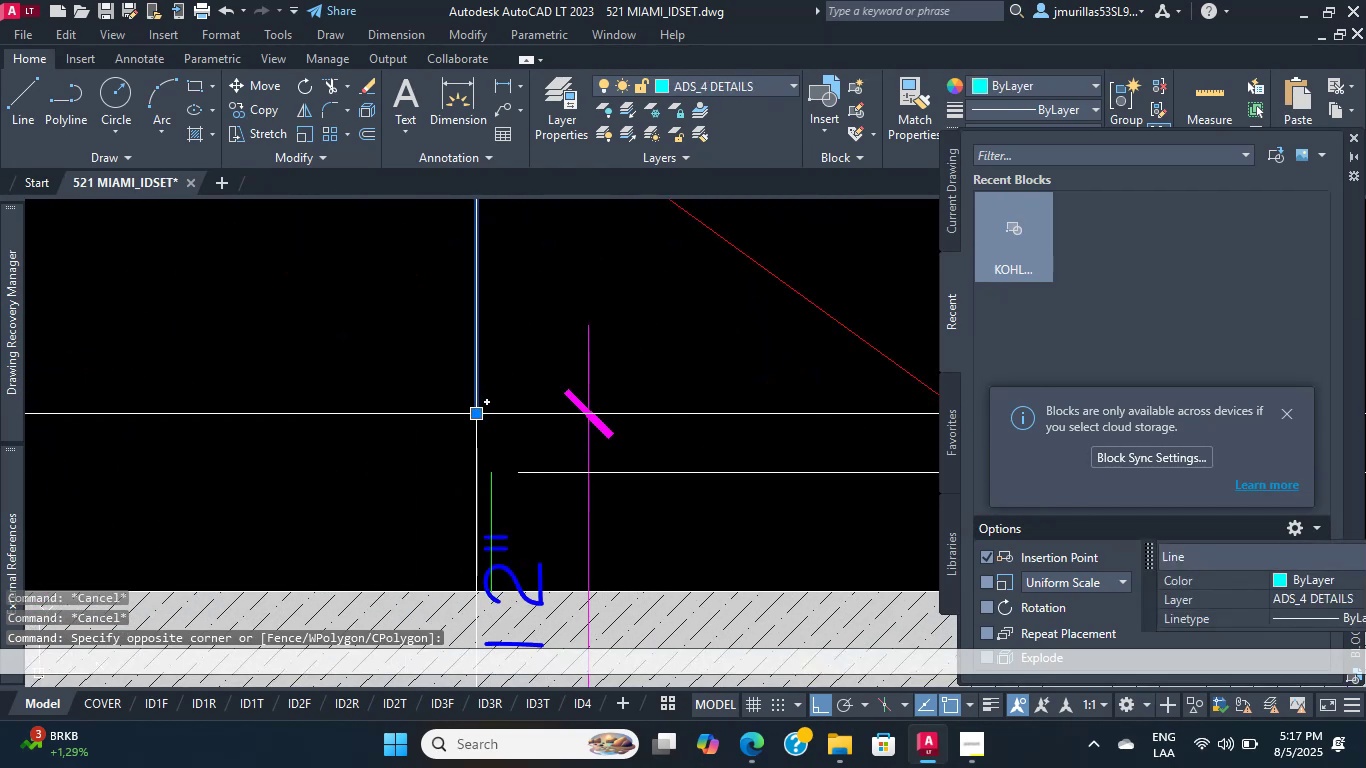 
left_click([474, 417])
 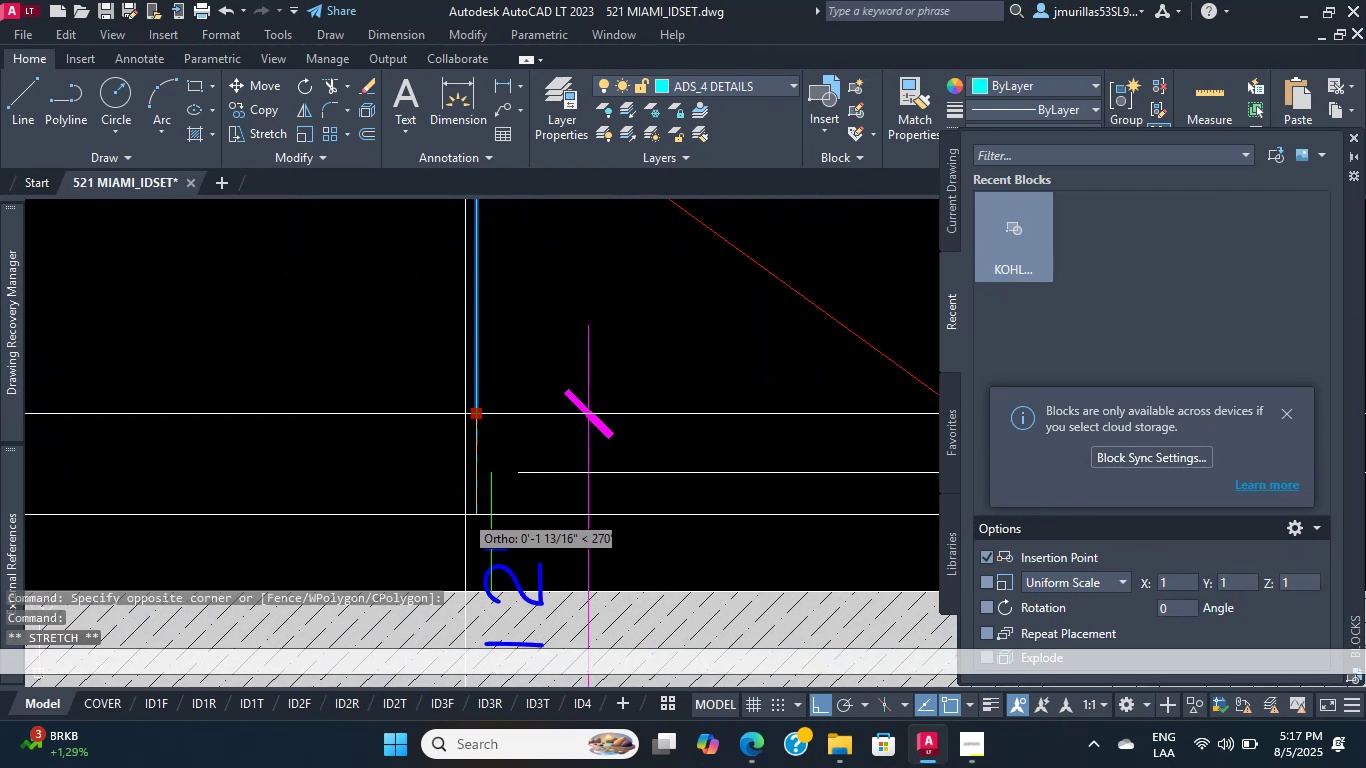 
scroll: coordinate [477, 511], scroll_direction: up, amount: 3.0
 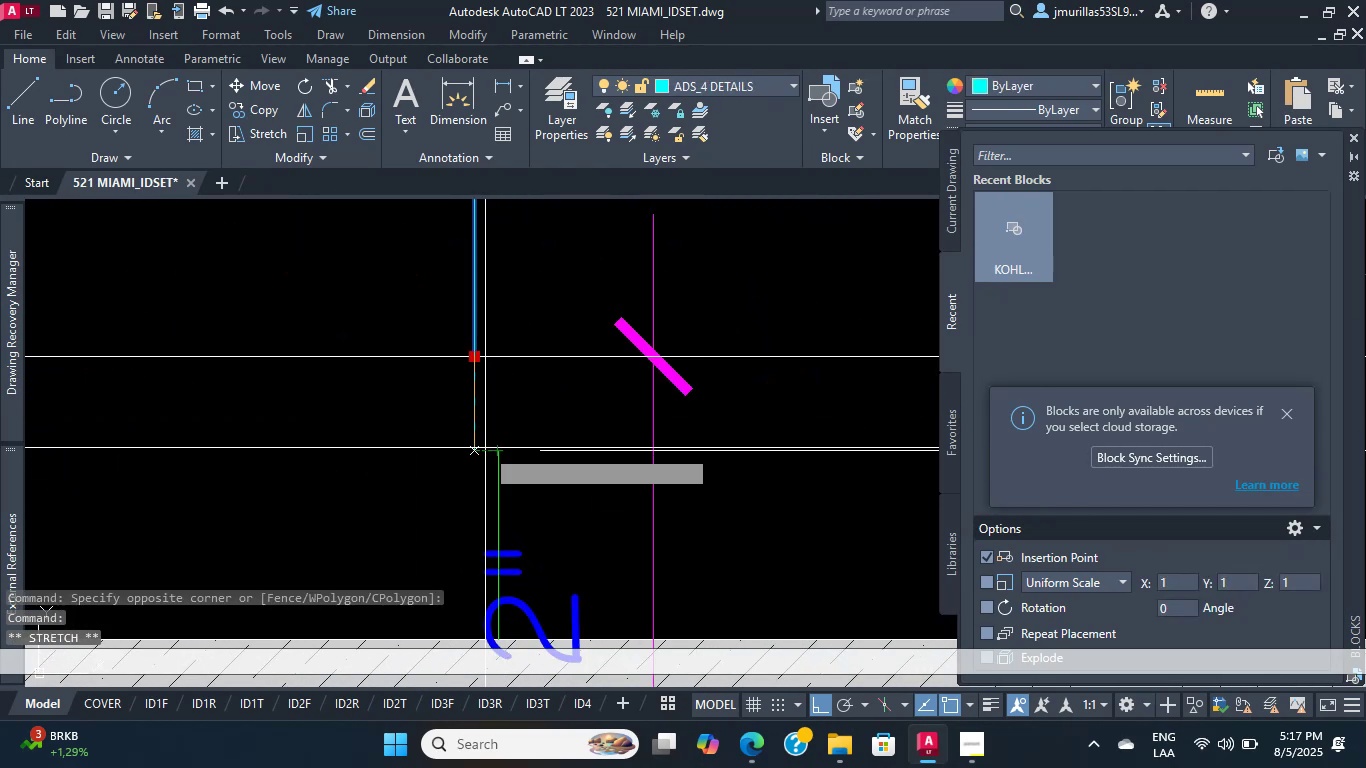 
left_click([453, 447])
 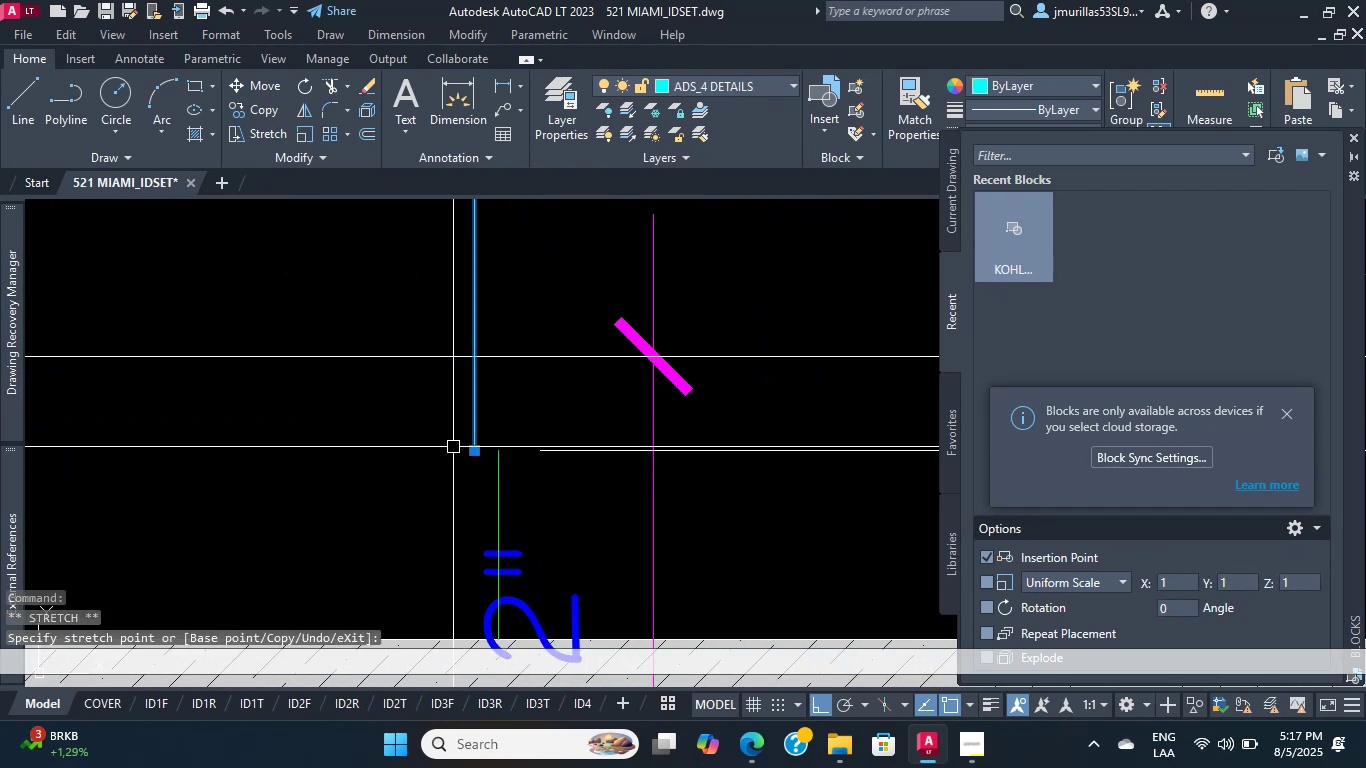 
key(Escape)
 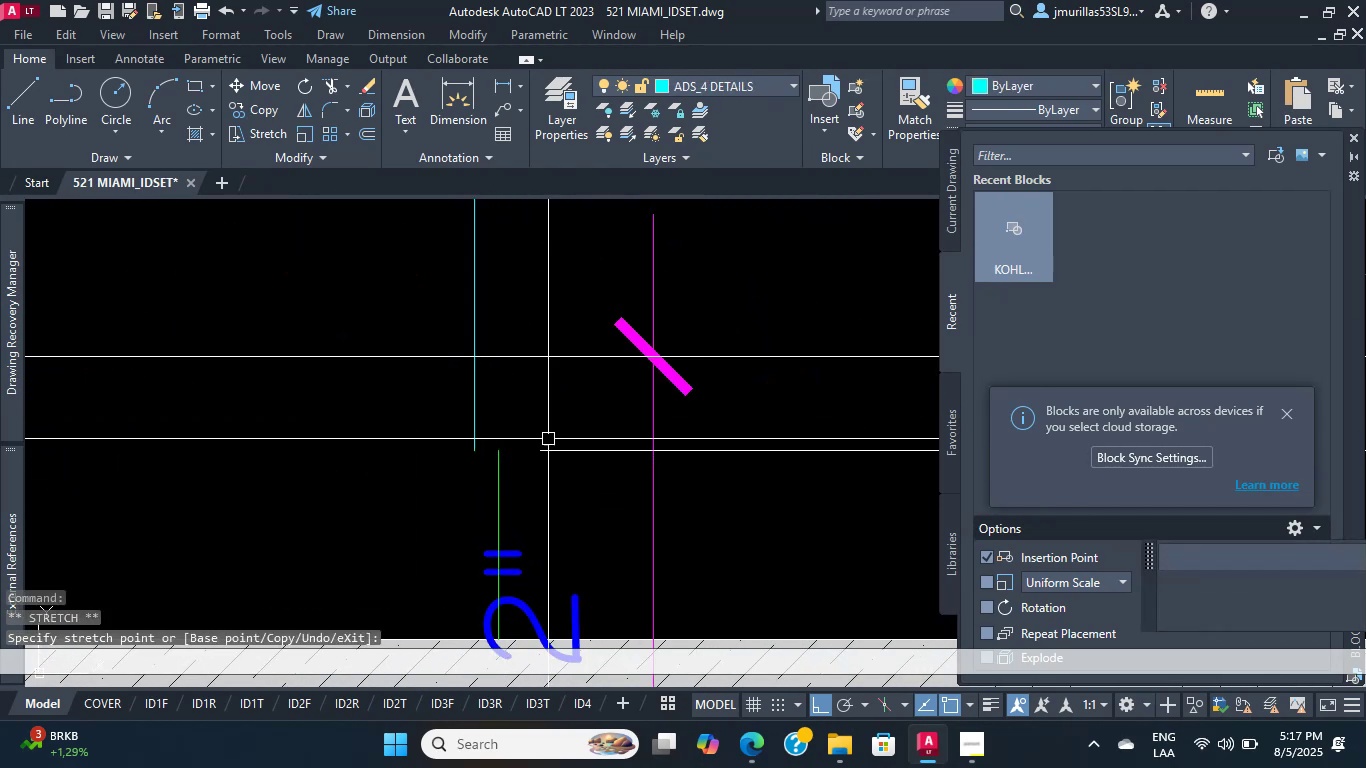 
scroll: coordinate [539, 444], scroll_direction: up, amount: 2.0
 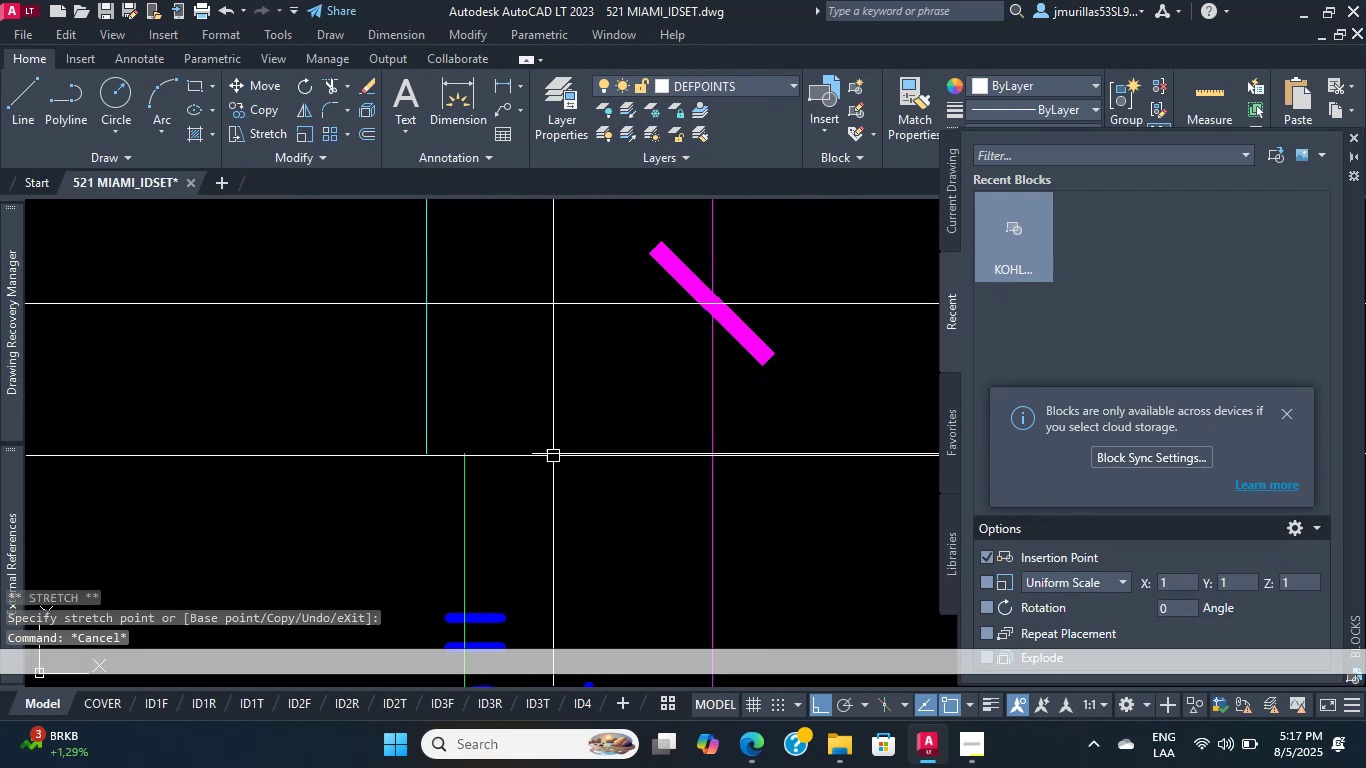 
left_click_drag(start_coordinate=[558, 460], to_coordinate=[545, 456])
 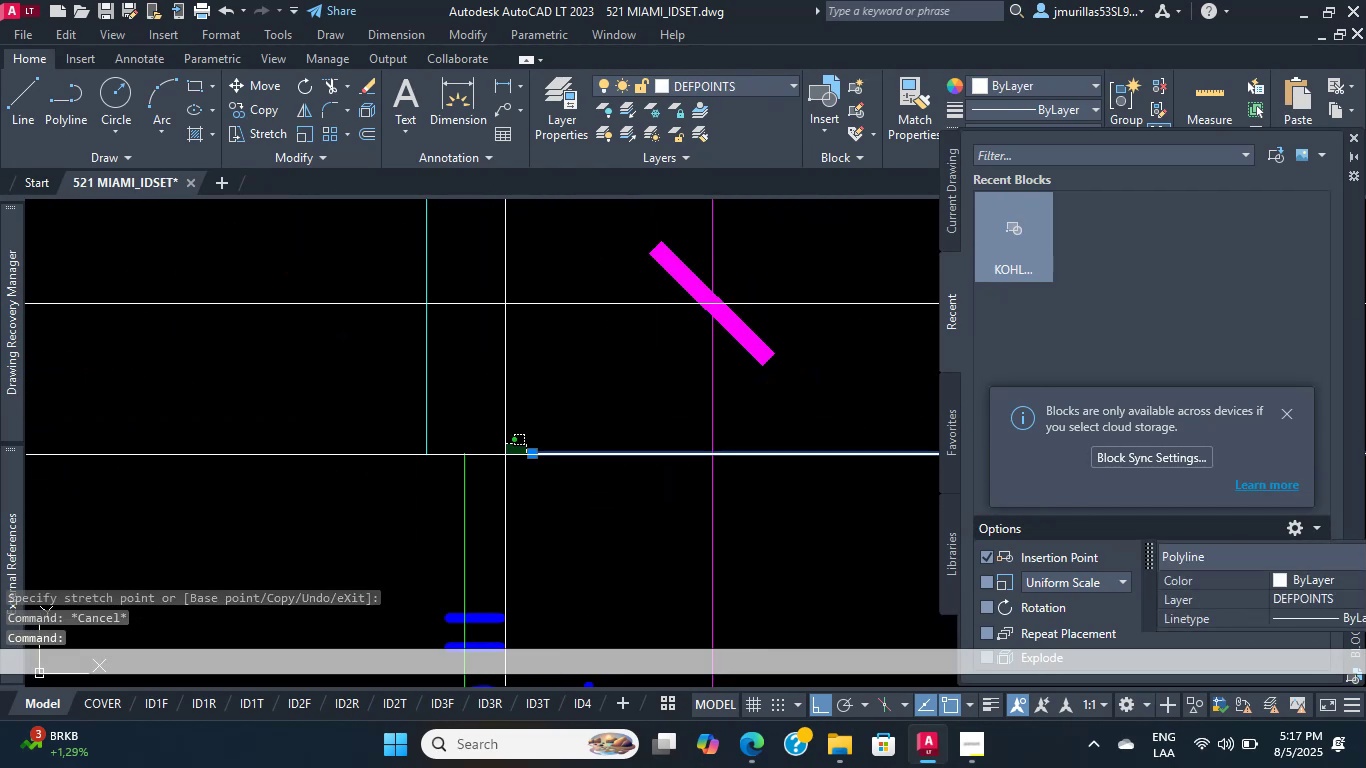 
key(Escape)
 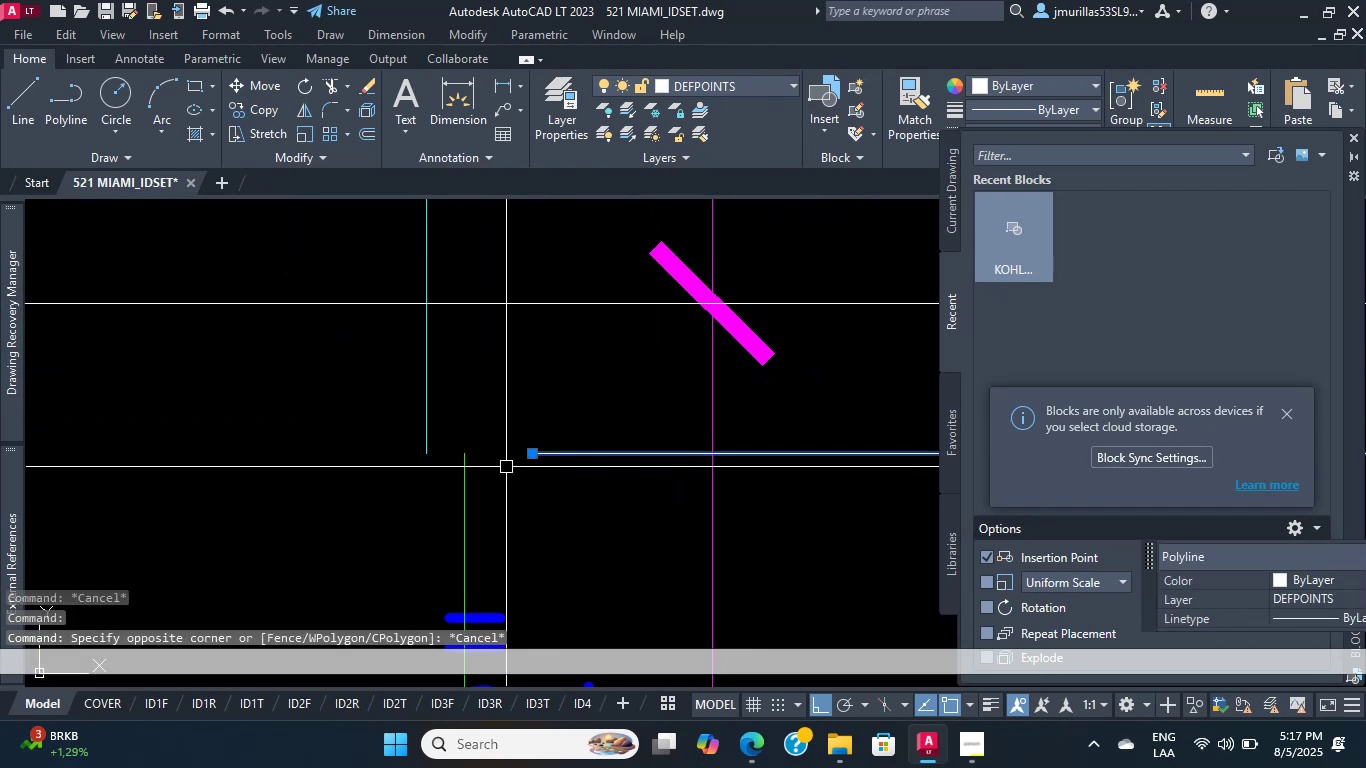 
scroll: coordinate [630, 404], scroll_direction: down, amount: 7.0
 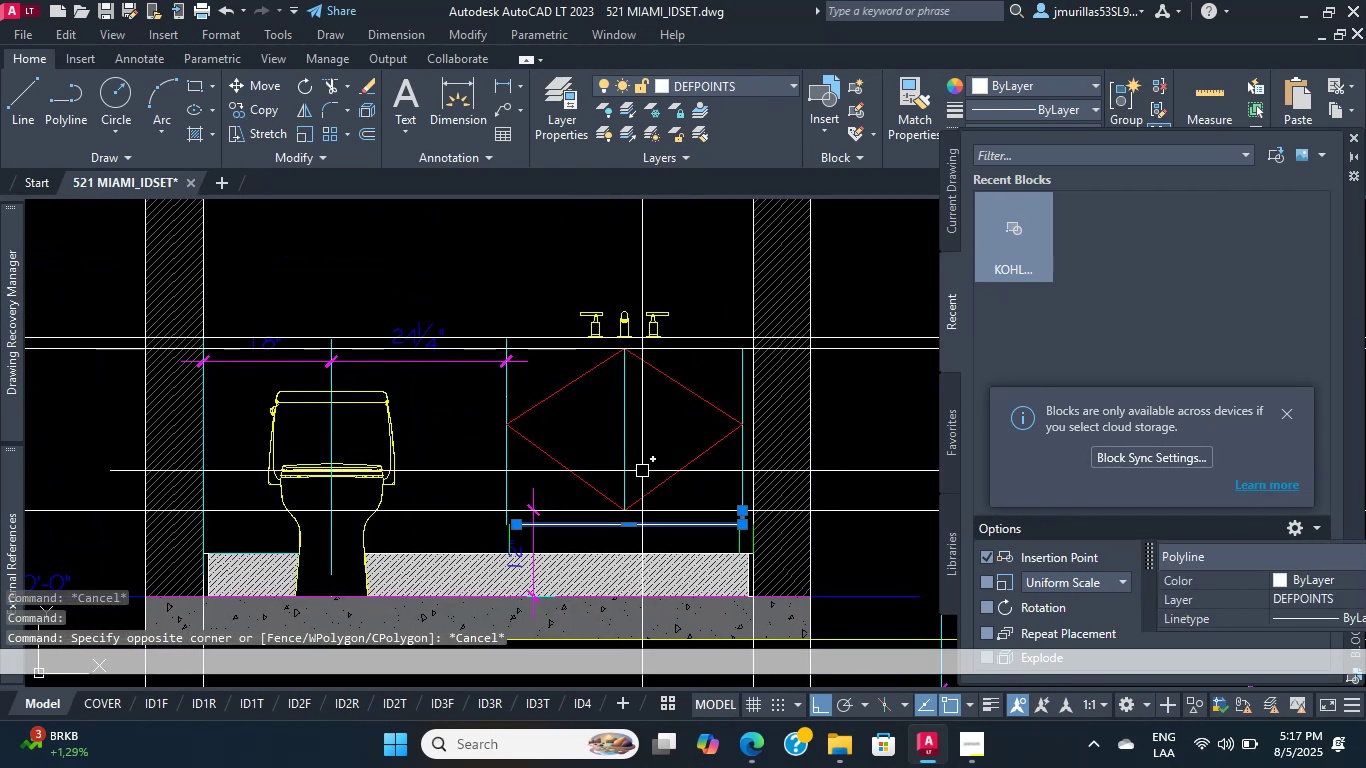 
scroll: coordinate [662, 419], scroll_direction: up, amount: 1.0
 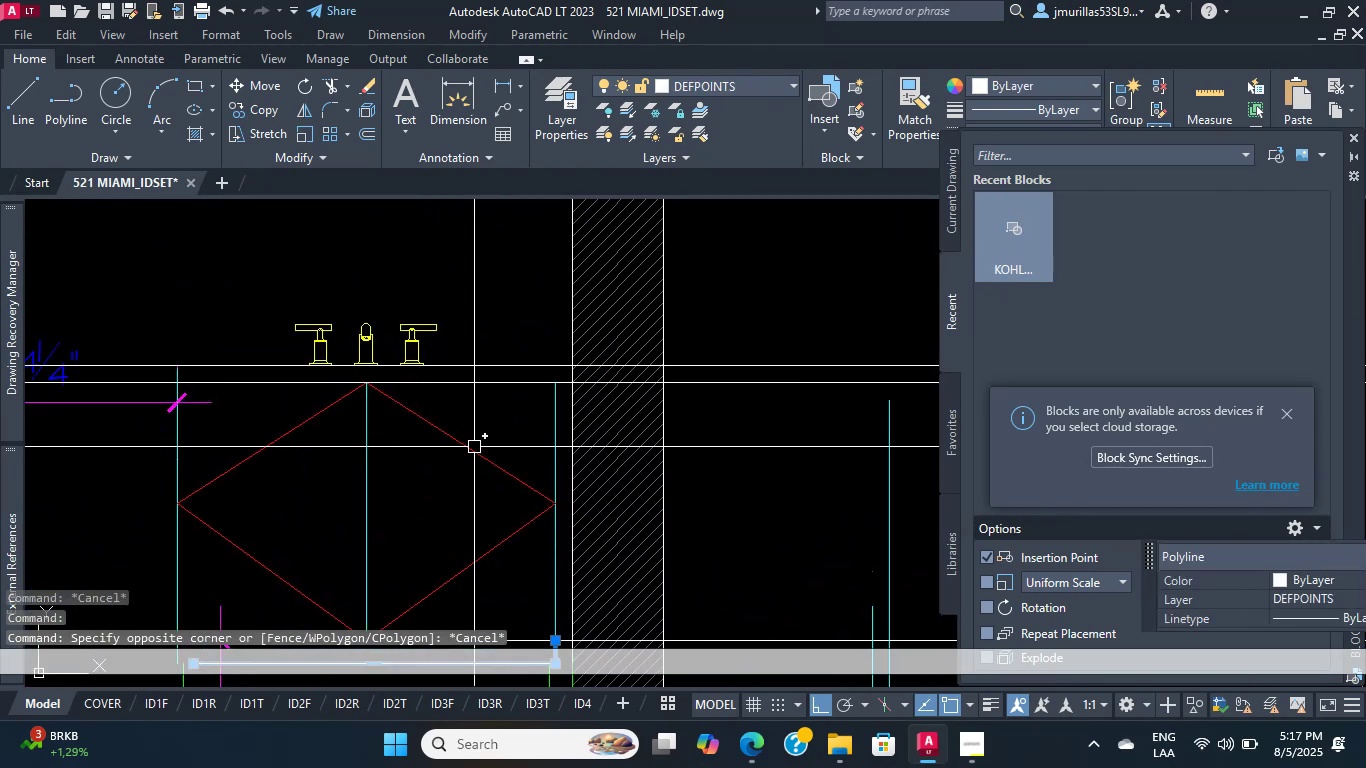 
scroll: coordinate [566, 451], scroll_direction: down, amount: 6.0
 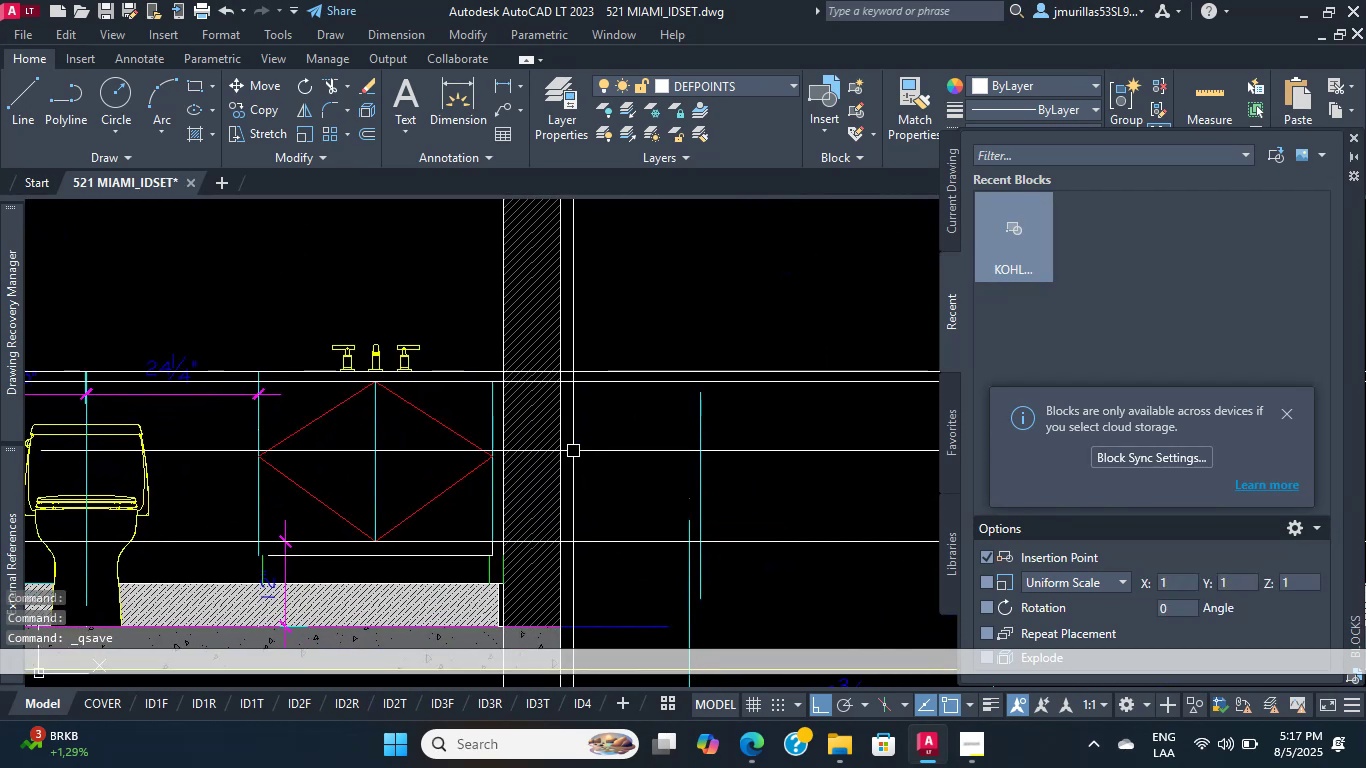 
key(Control+S)
 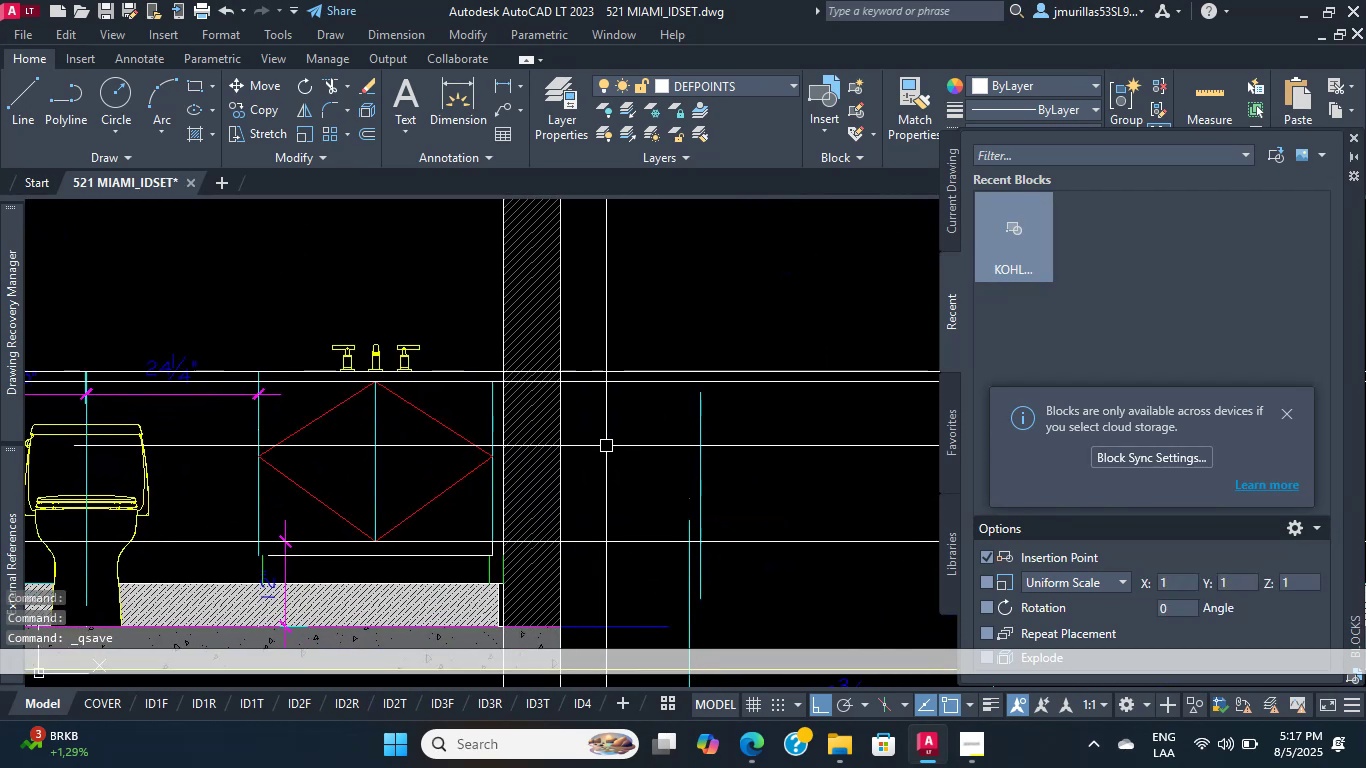 
left_click_drag(start_coordinate=[759, 381], to_coordinate=[746, 355])
 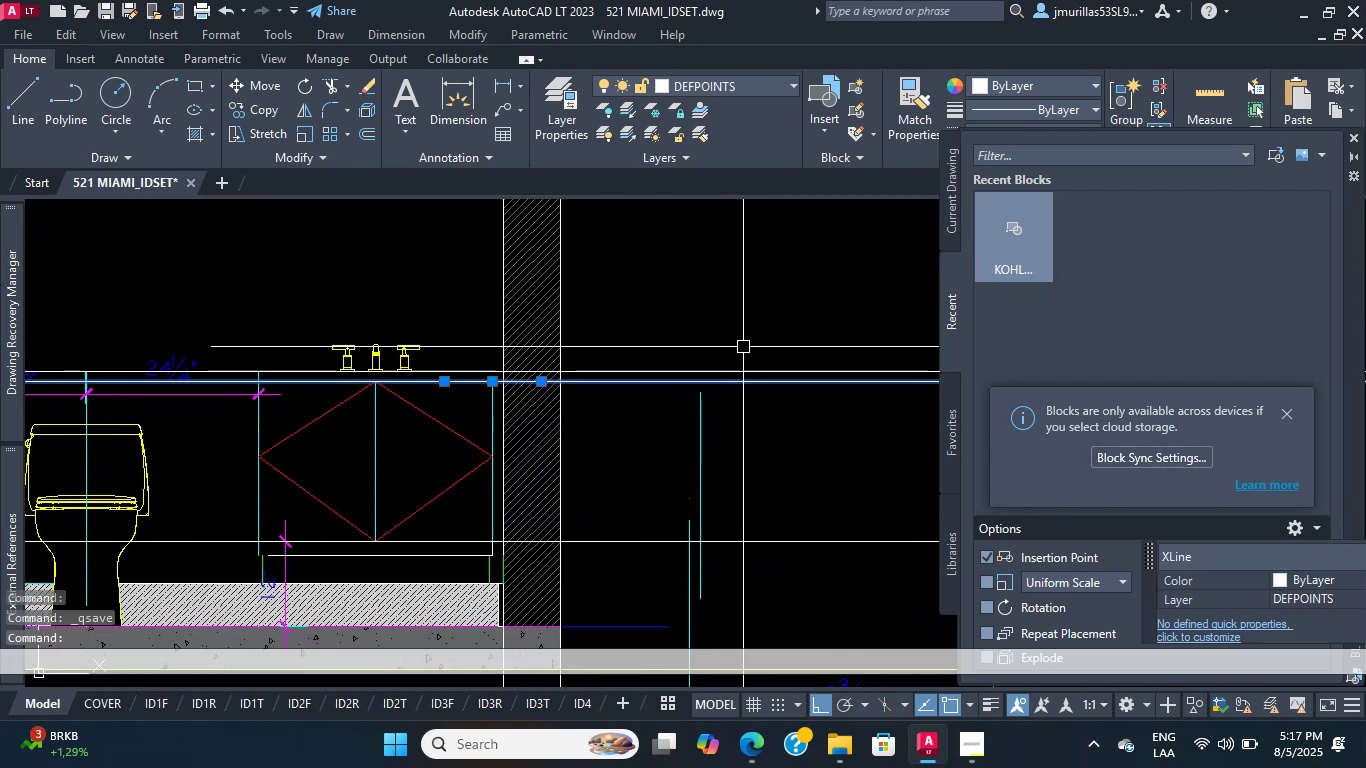 
double_click([743, 347])
 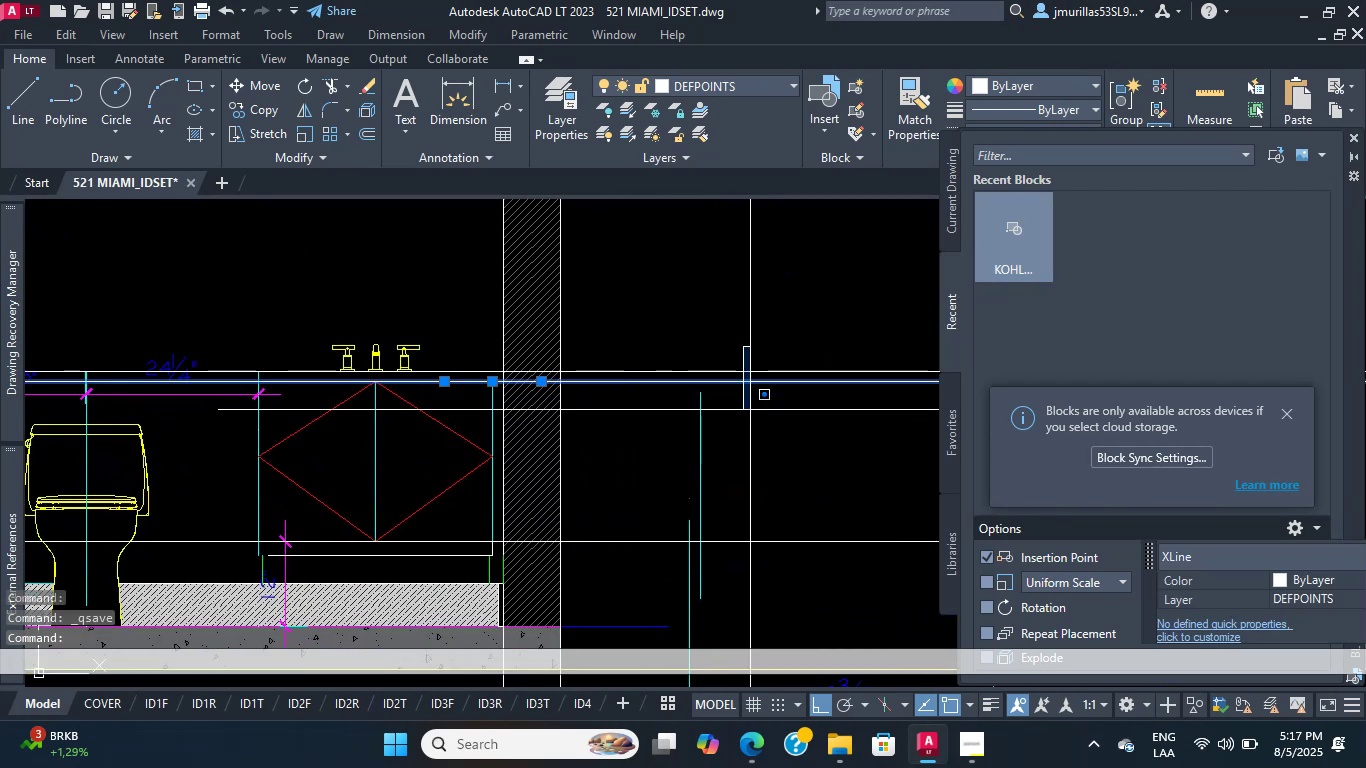 
left_click_drag(start_coordinate=[743, 407], to_coordinate=[731, 403])
 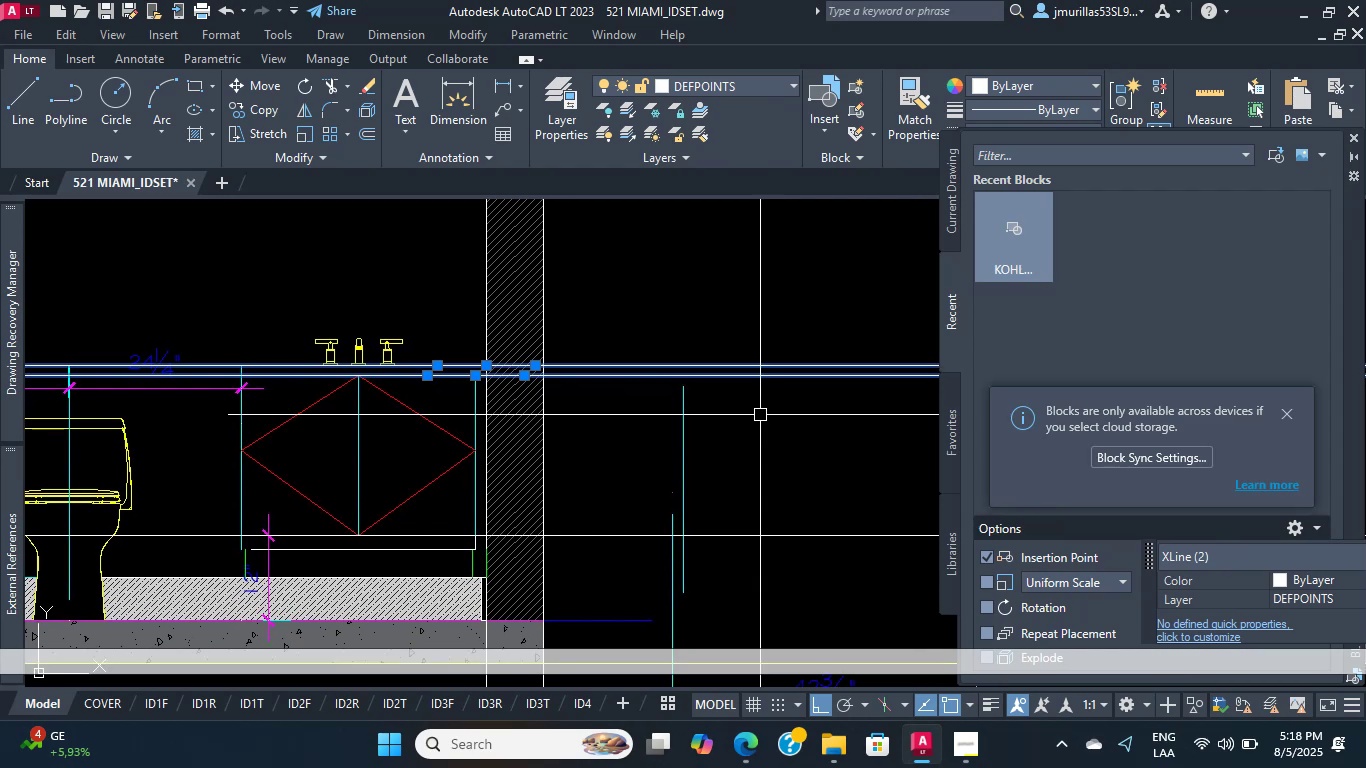 
wait(23.35)
 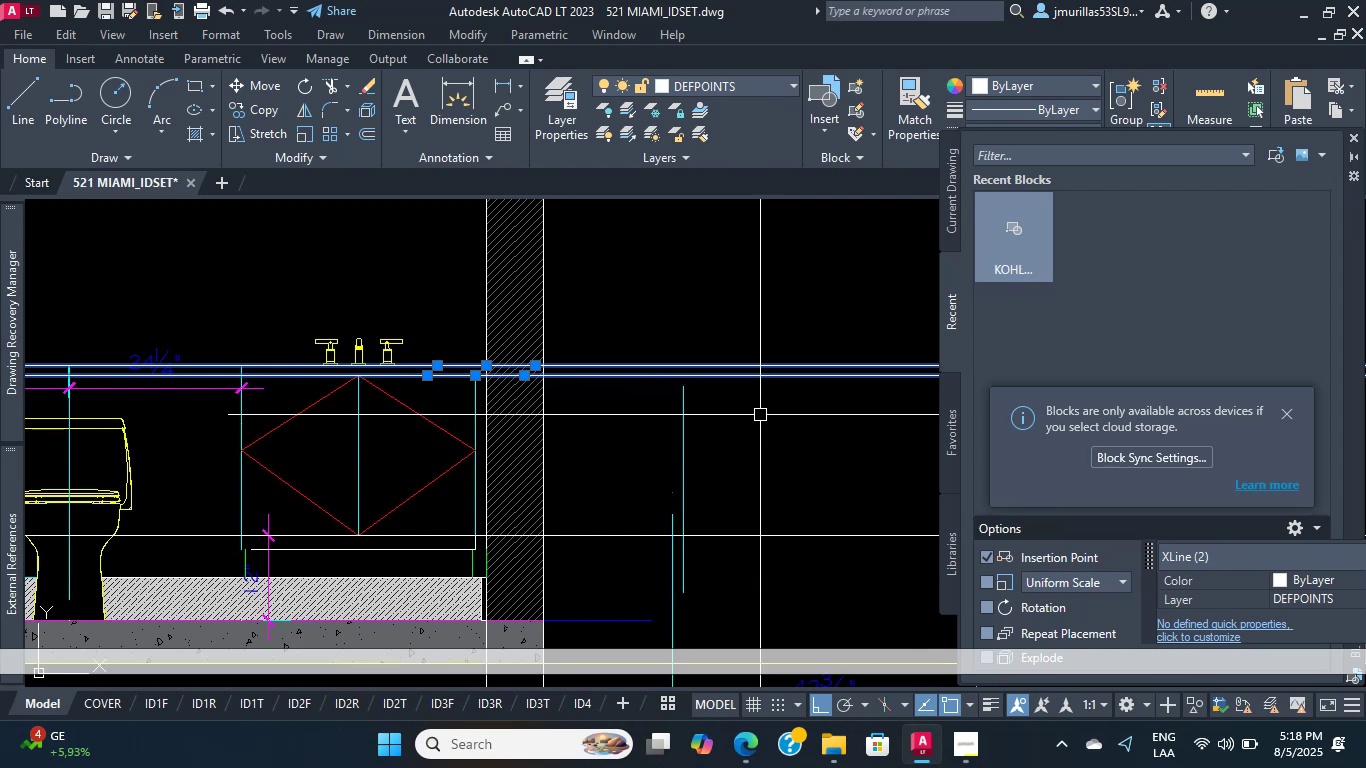 
scroll: coordinate [194, 424], scroll_direction: up, amount: 5.0
 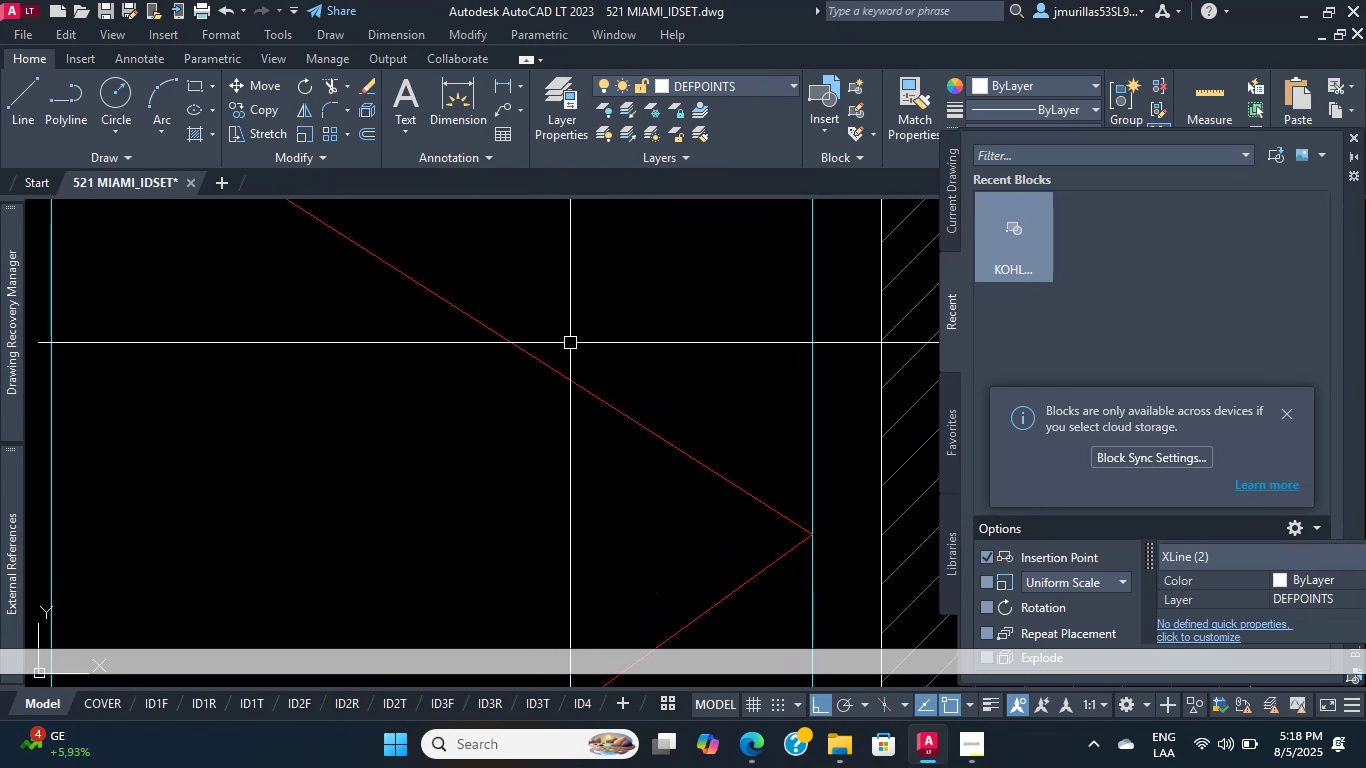 
wait(26.87)
 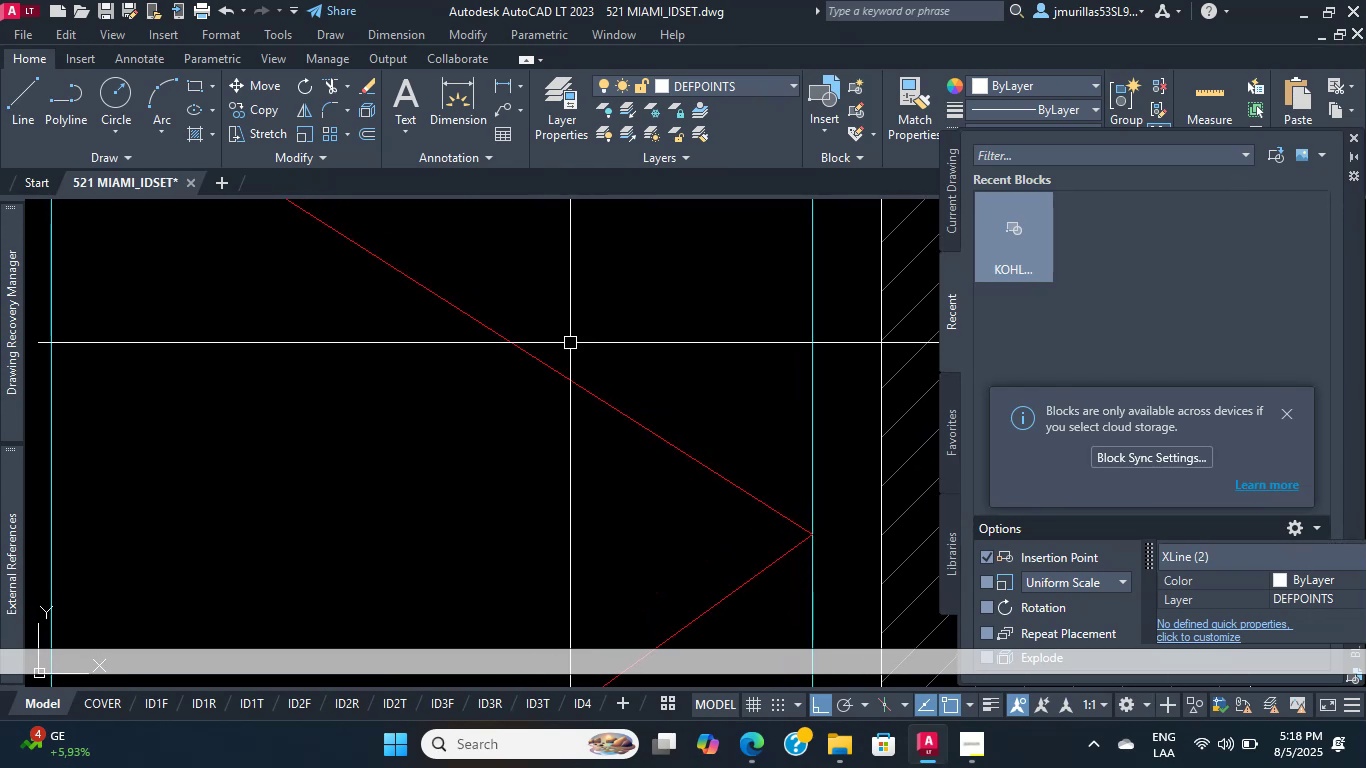 
scroll: coordinate [565, 372], scroll_direction: down, amount: 7.0
 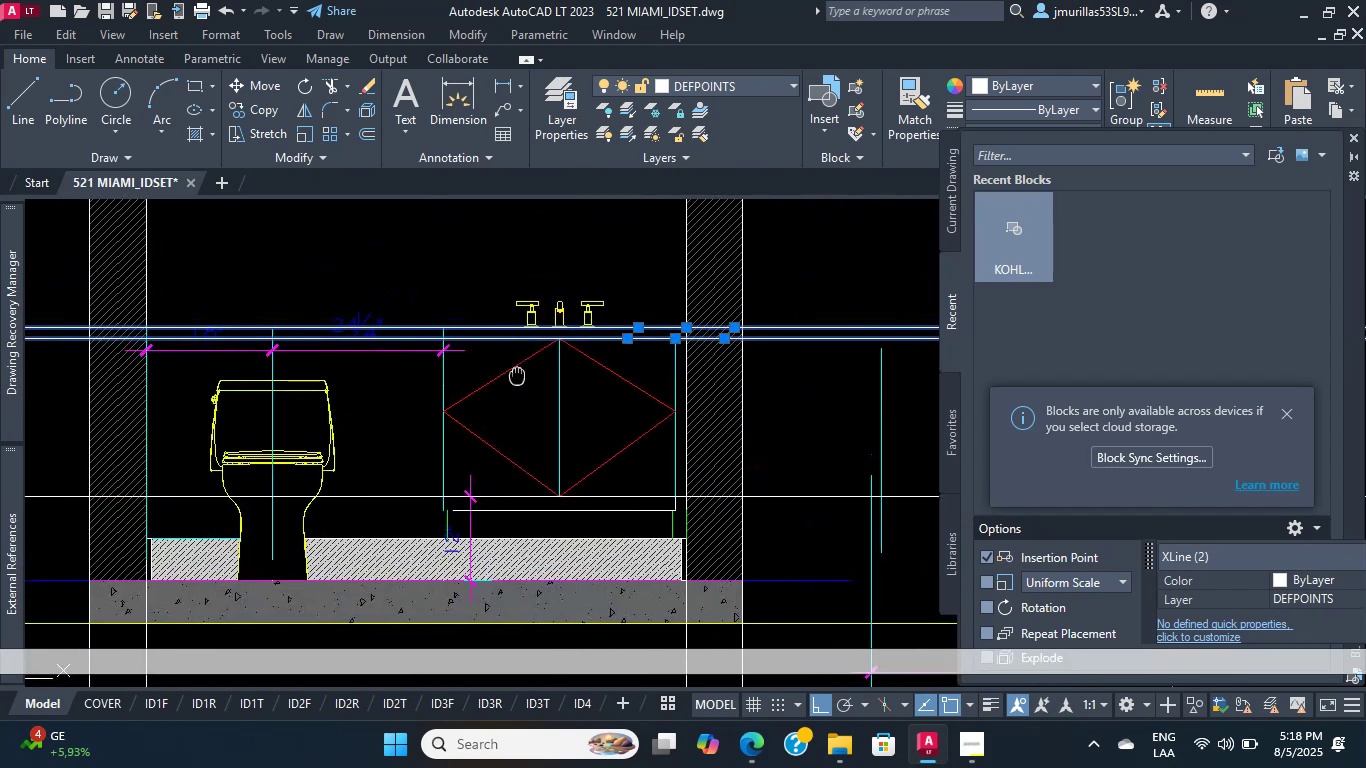 
key(Escape)
 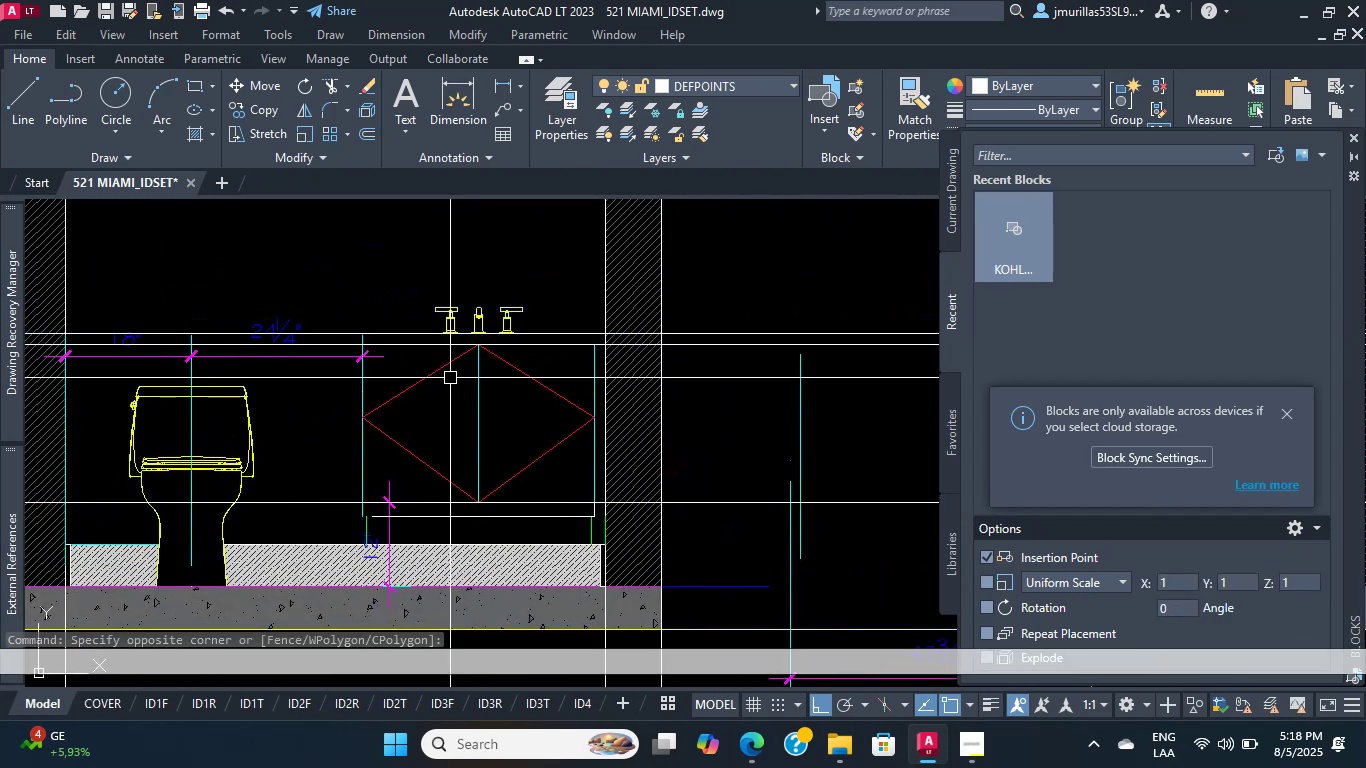 
scroll: coordinate [737, 361], scroll_direction: down, amount: 1.0
 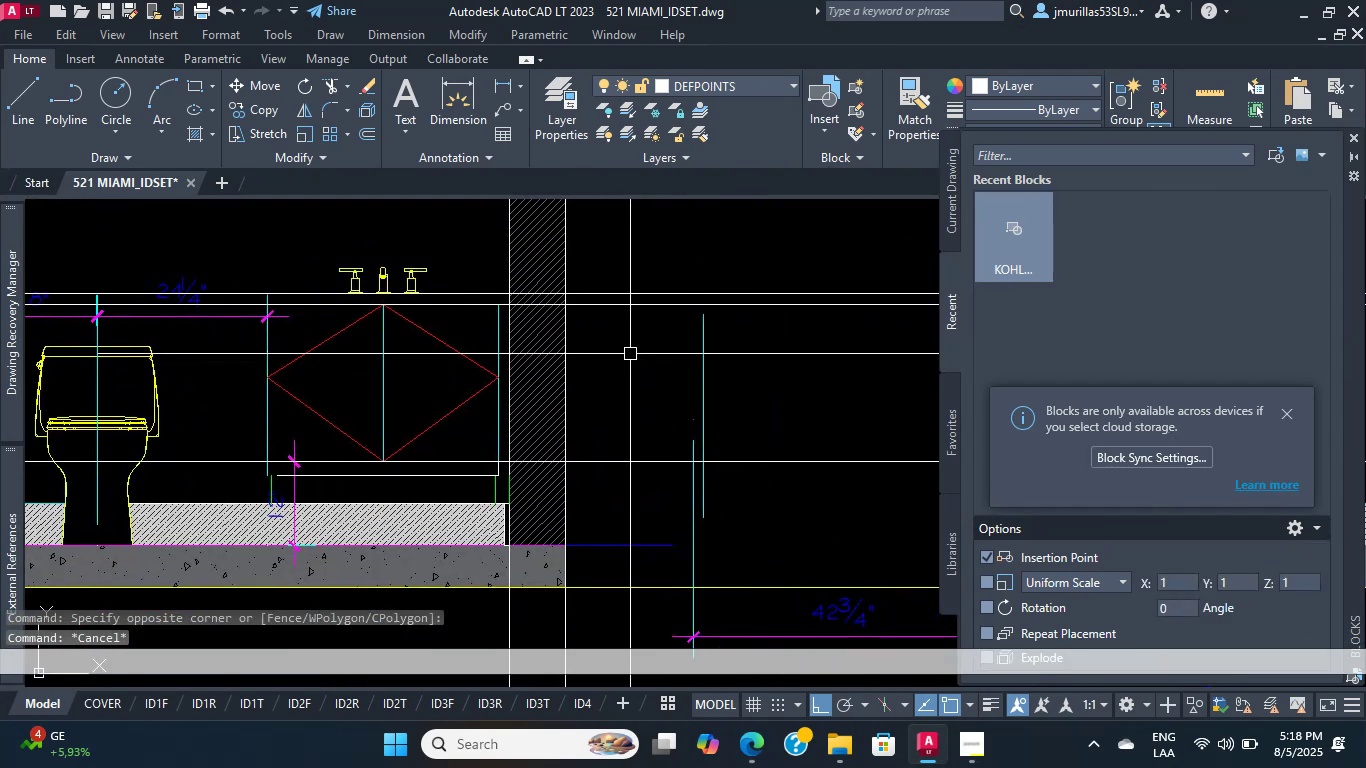 
scroll: coordinate [761, 323], scroll_direction: up, amount: 1.0
 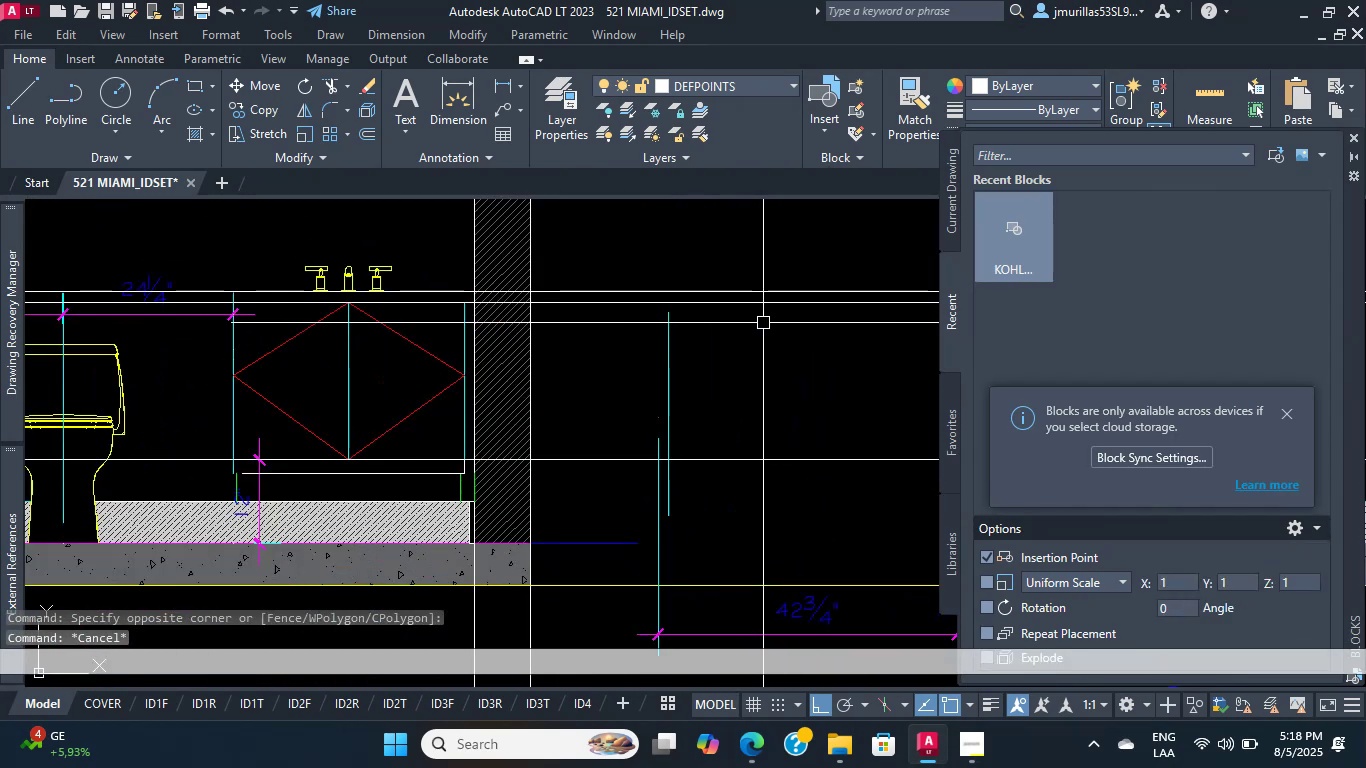 
left_click_drag(start_coordinate=[766, 334], to_coordinate=[740, 287])
 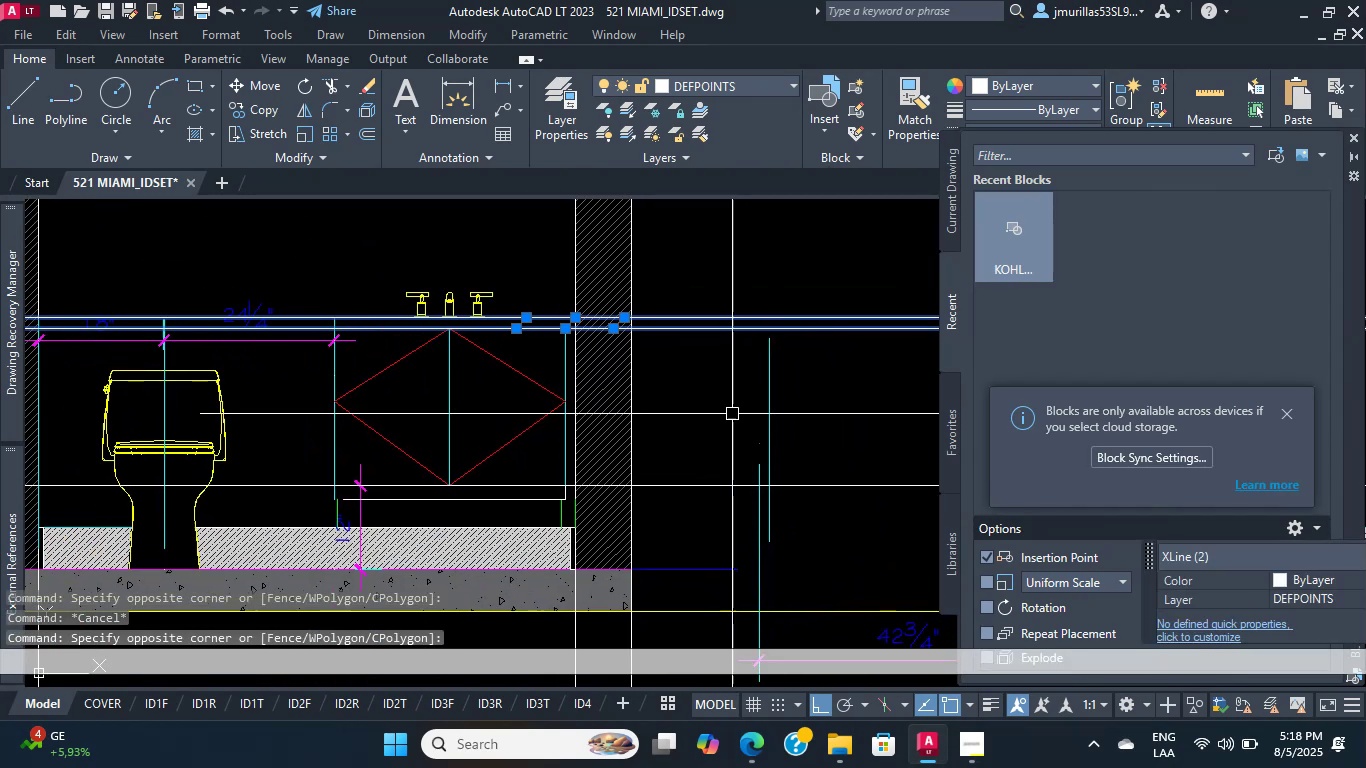 
key(Delete)
 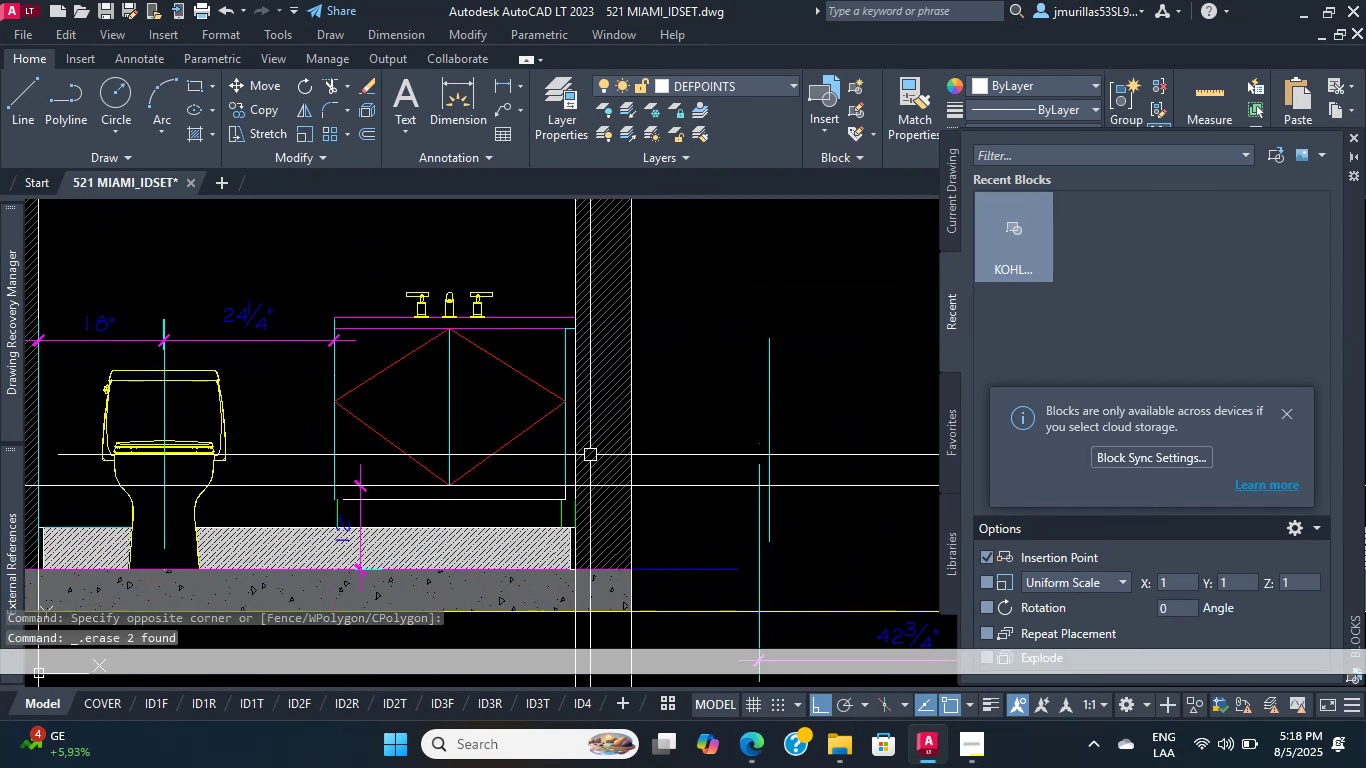 
scroll: coordinate [594, 453], scroll_direction: up, amount: 6.0
 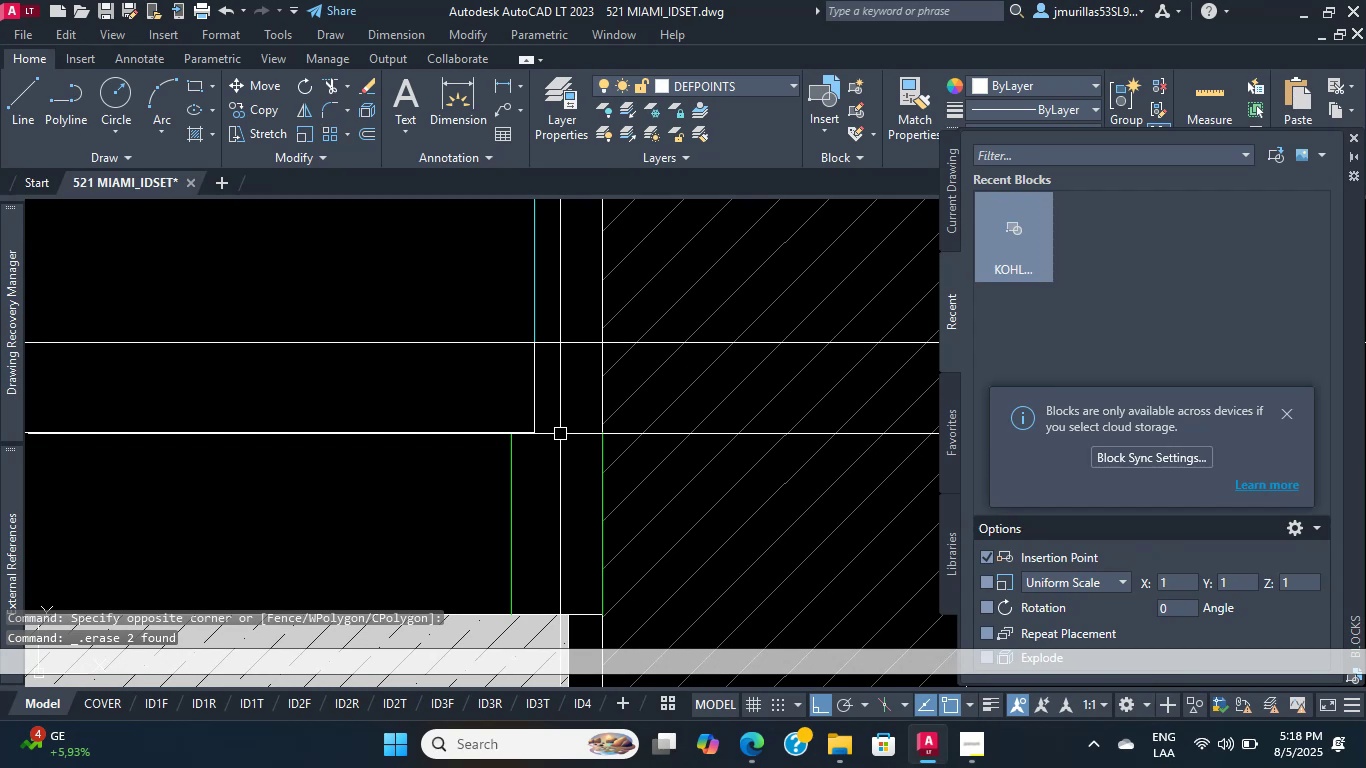 
left_click([537, 411])
 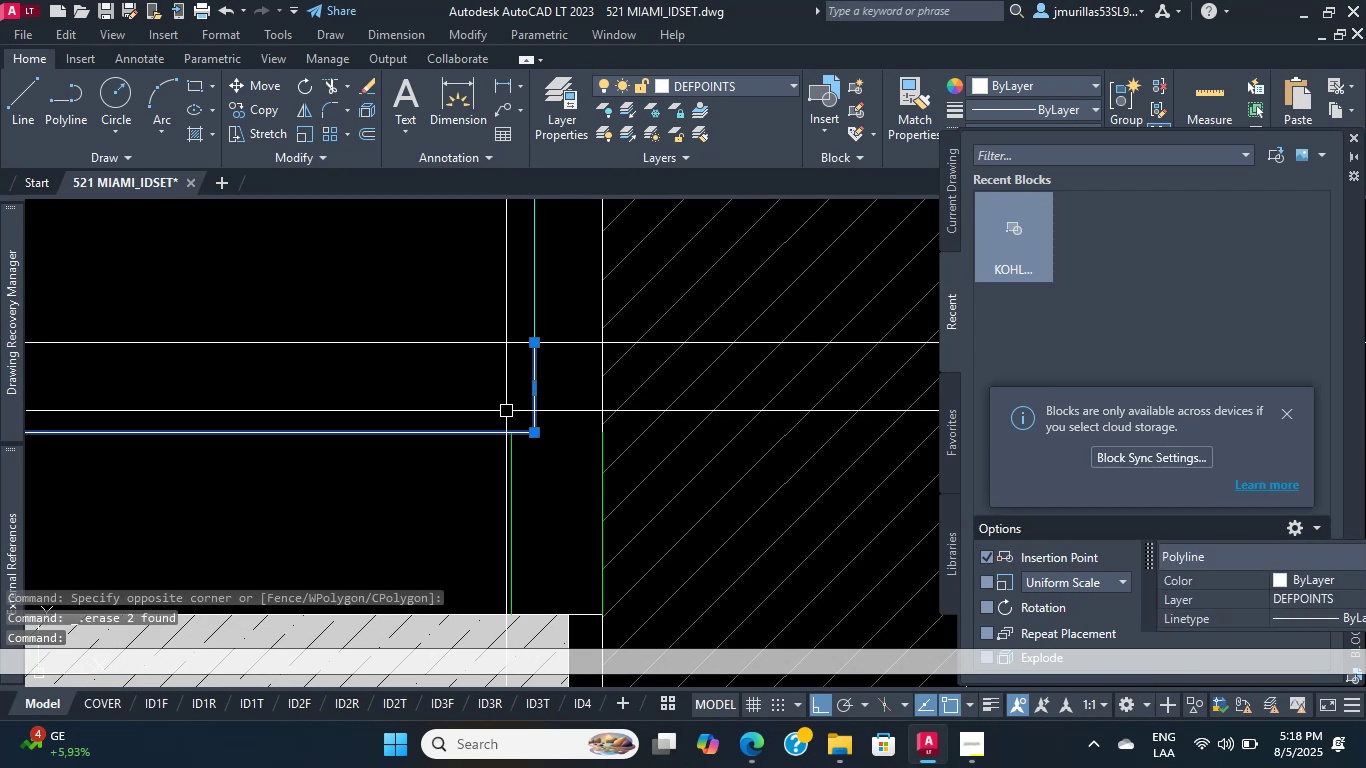 
scroll: coordinate [511, 414], scroll_direction: up, amount: 1.0
 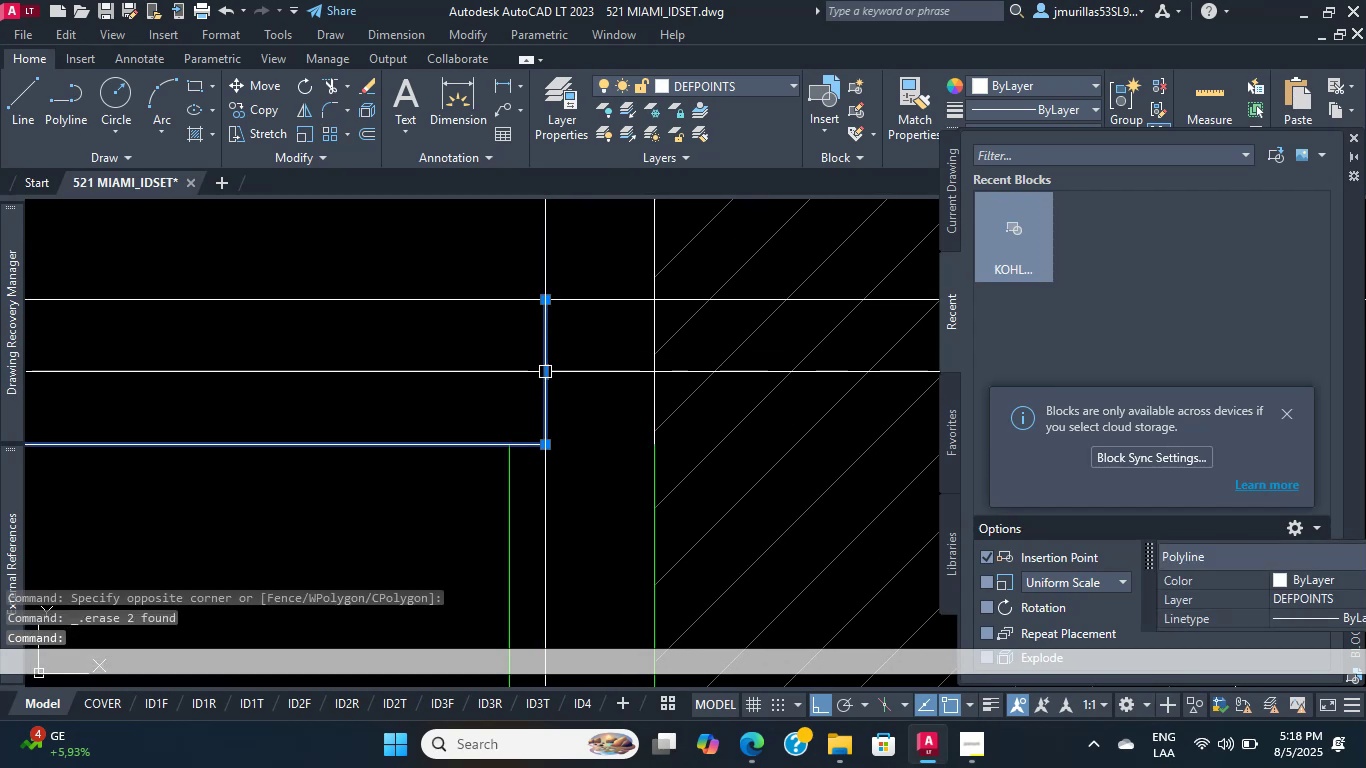 
left_click([550, 370])
 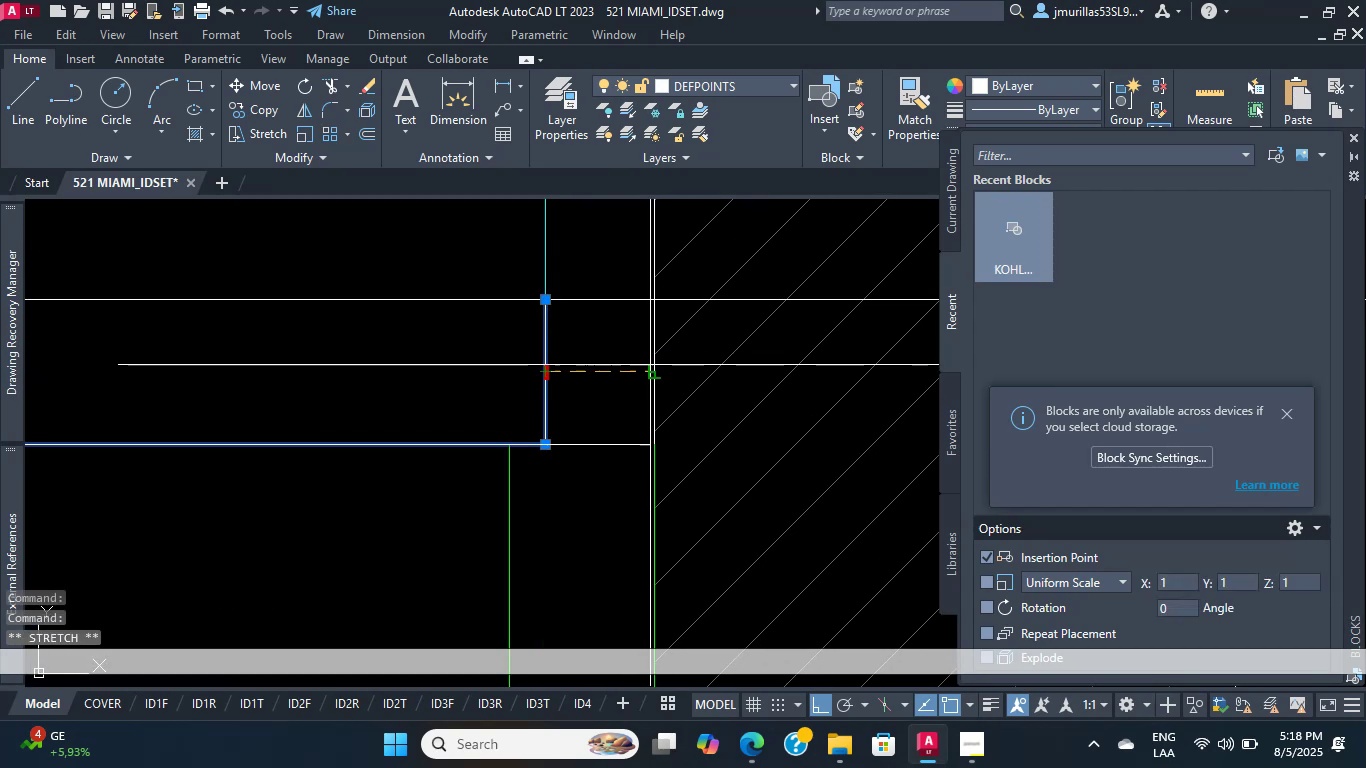 
left_click([649, 366])
 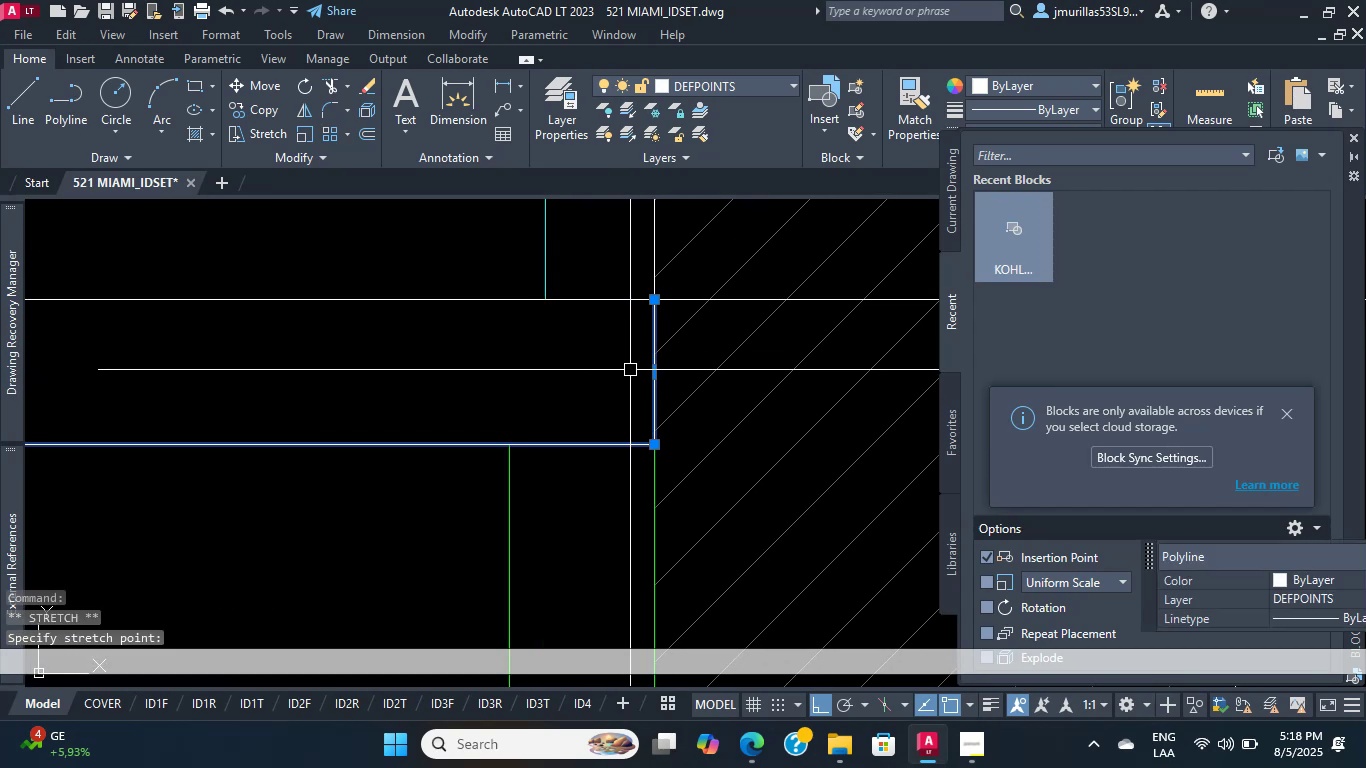 
key(Escape)
 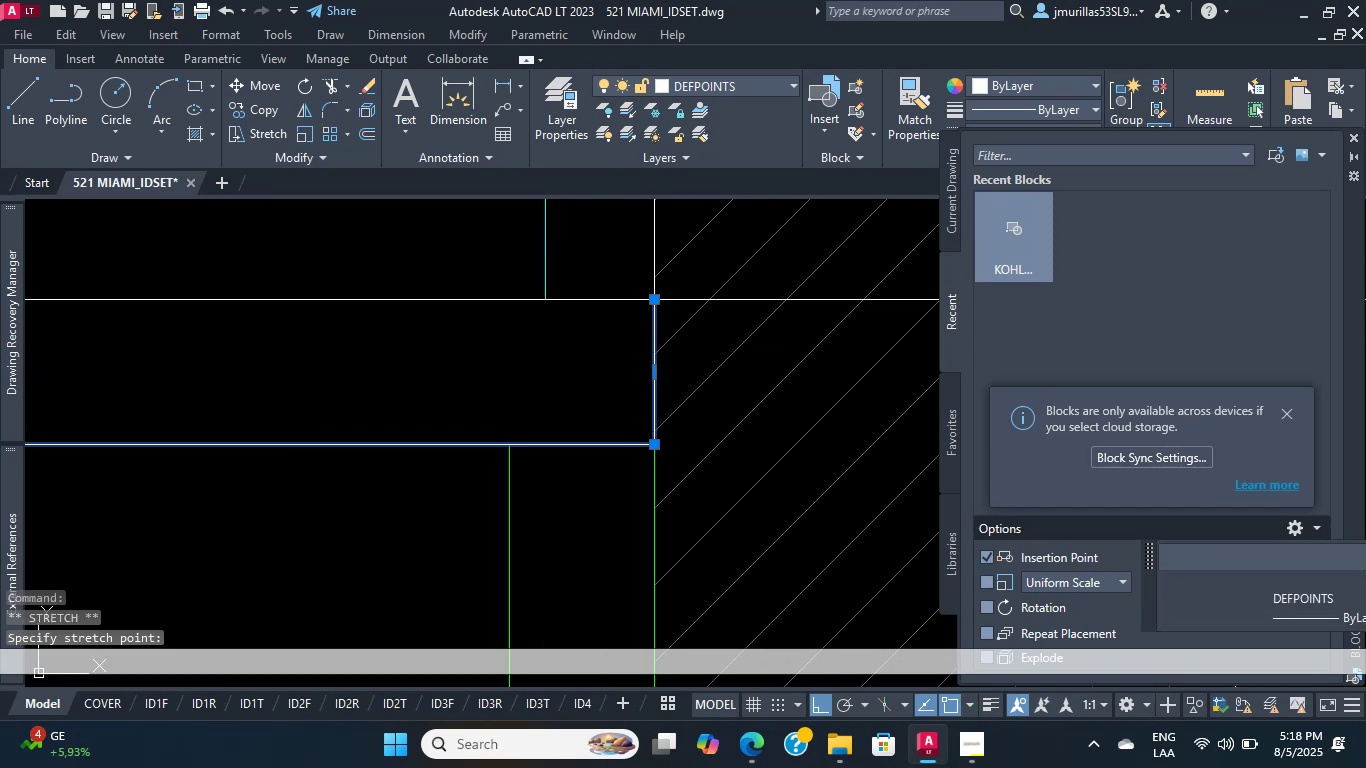 
scroll: coordinate [547, 382], scroll_direction: down, amount: 1.0
 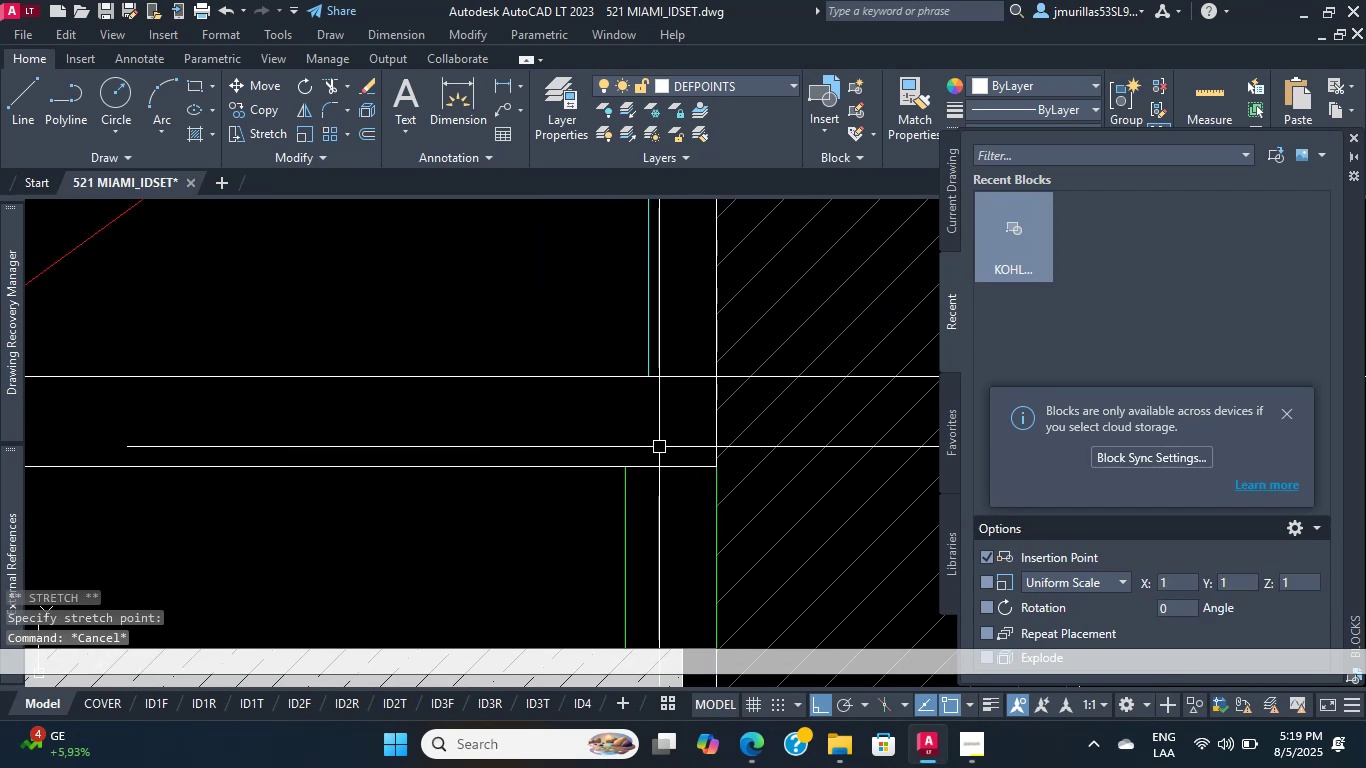 
scroll: coordinate [684, 445], scroll_direction: none, amount: 0.0
 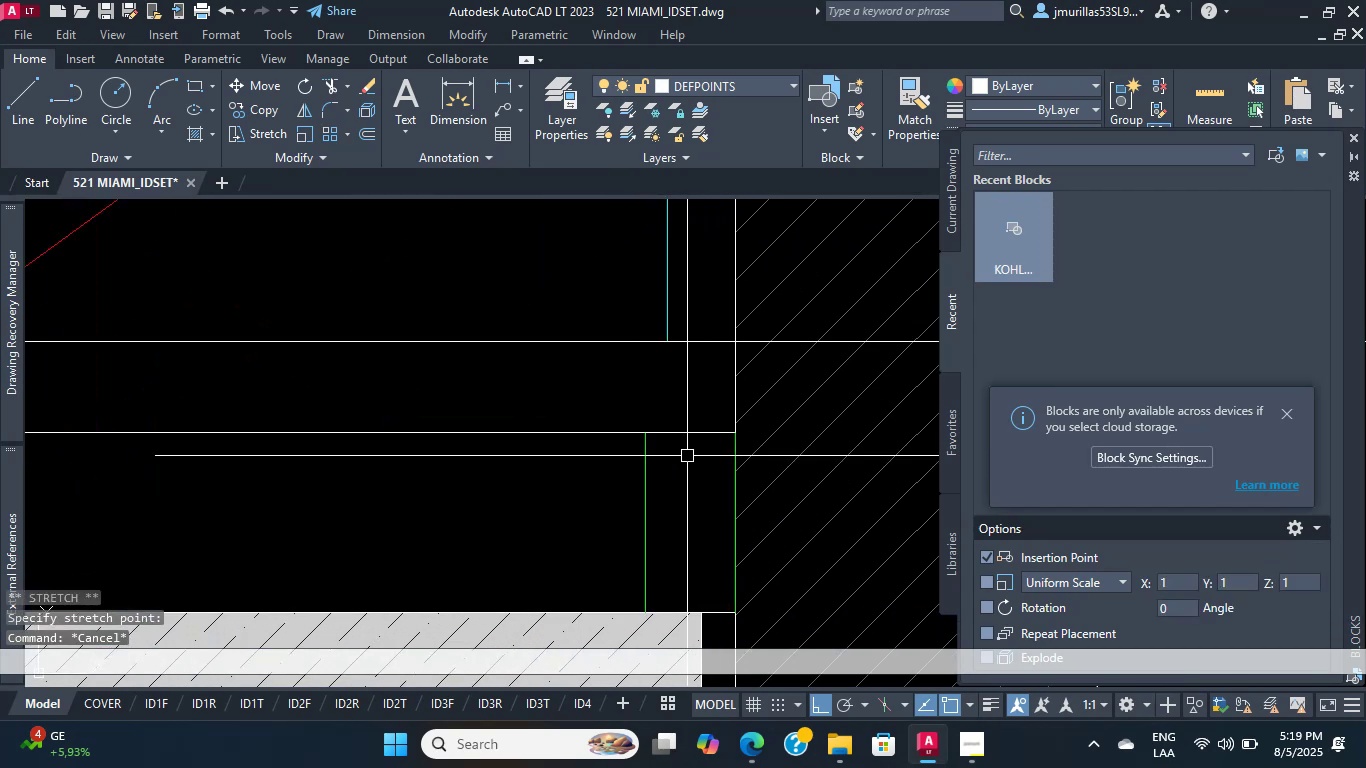 
left_click_drag(start_coordinate=[695, 467], to_coordinate=[680, 433])
 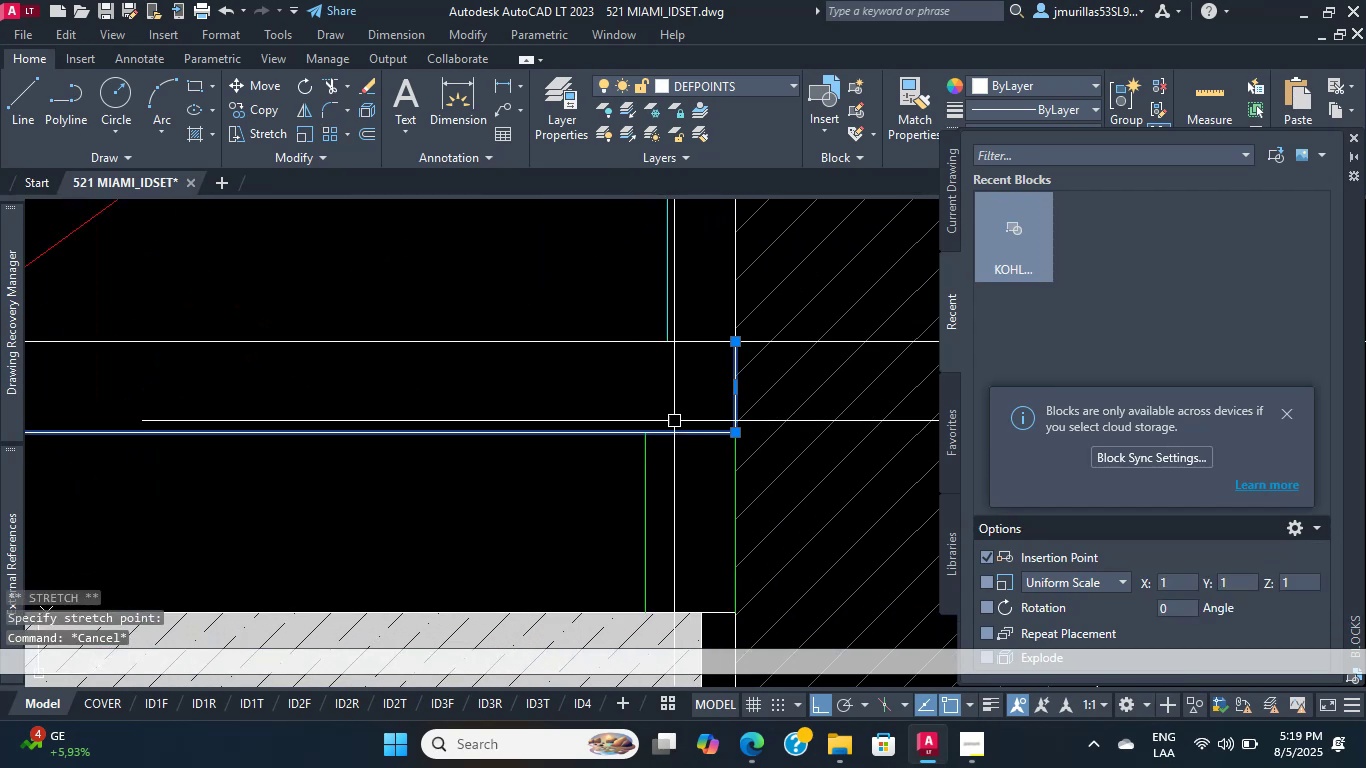 
double_click([674, 421])
 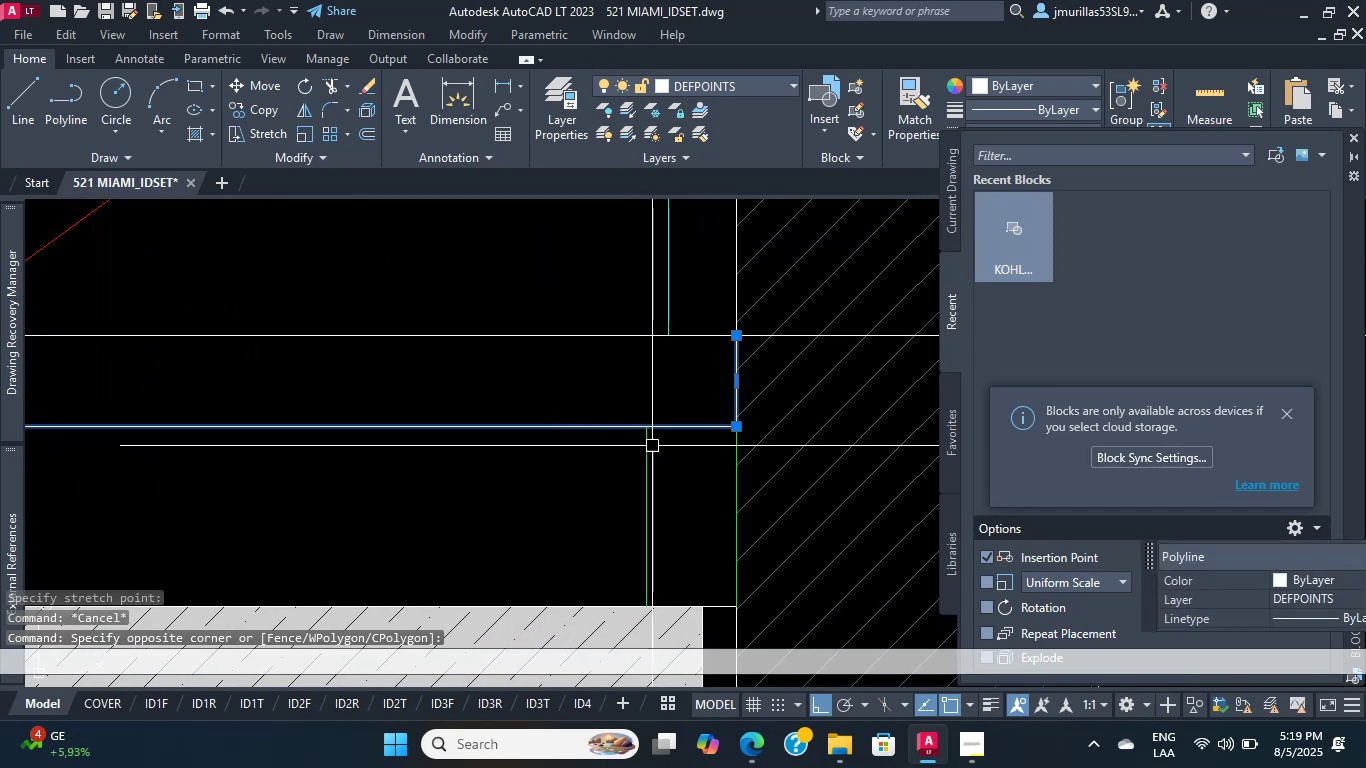 
key(Escape)
 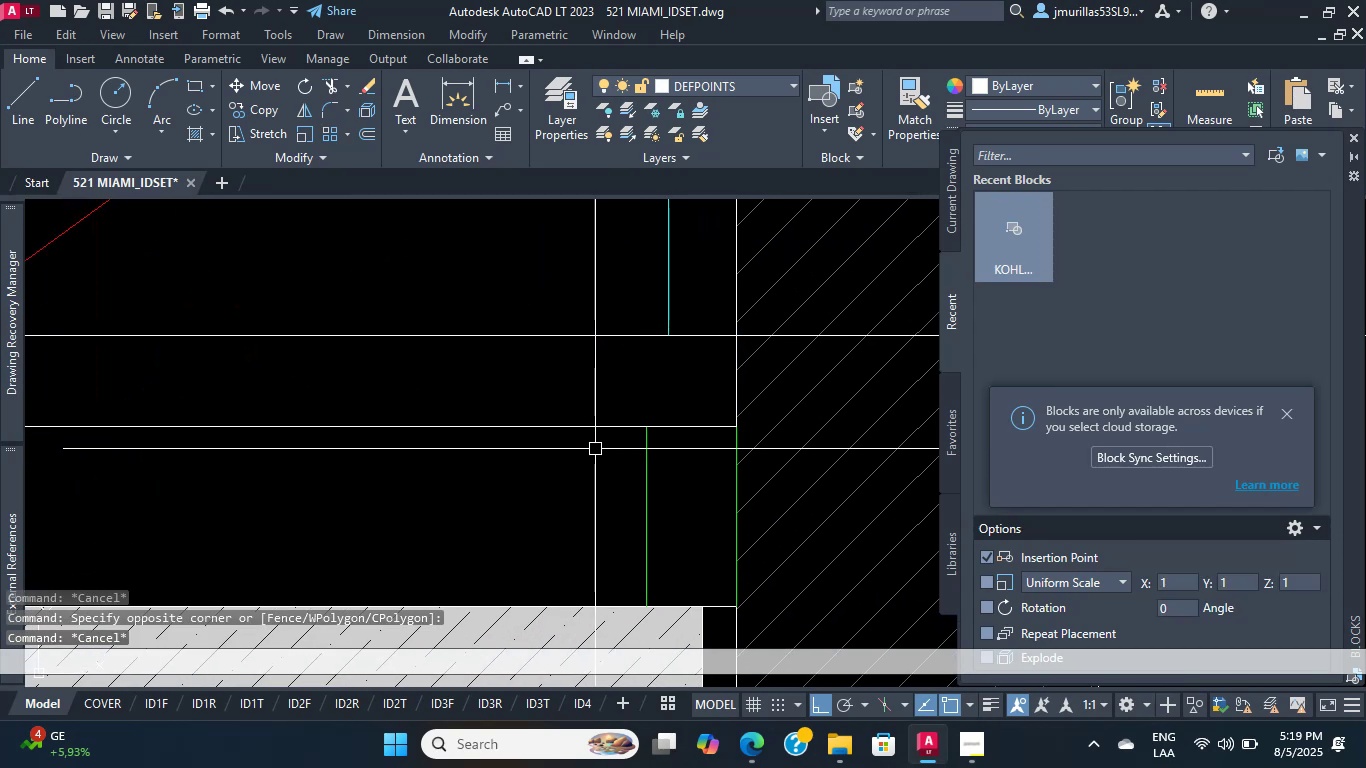 
left_click_drag(start_coordinate=[541, 448], to_coordinate=[520, 437])
 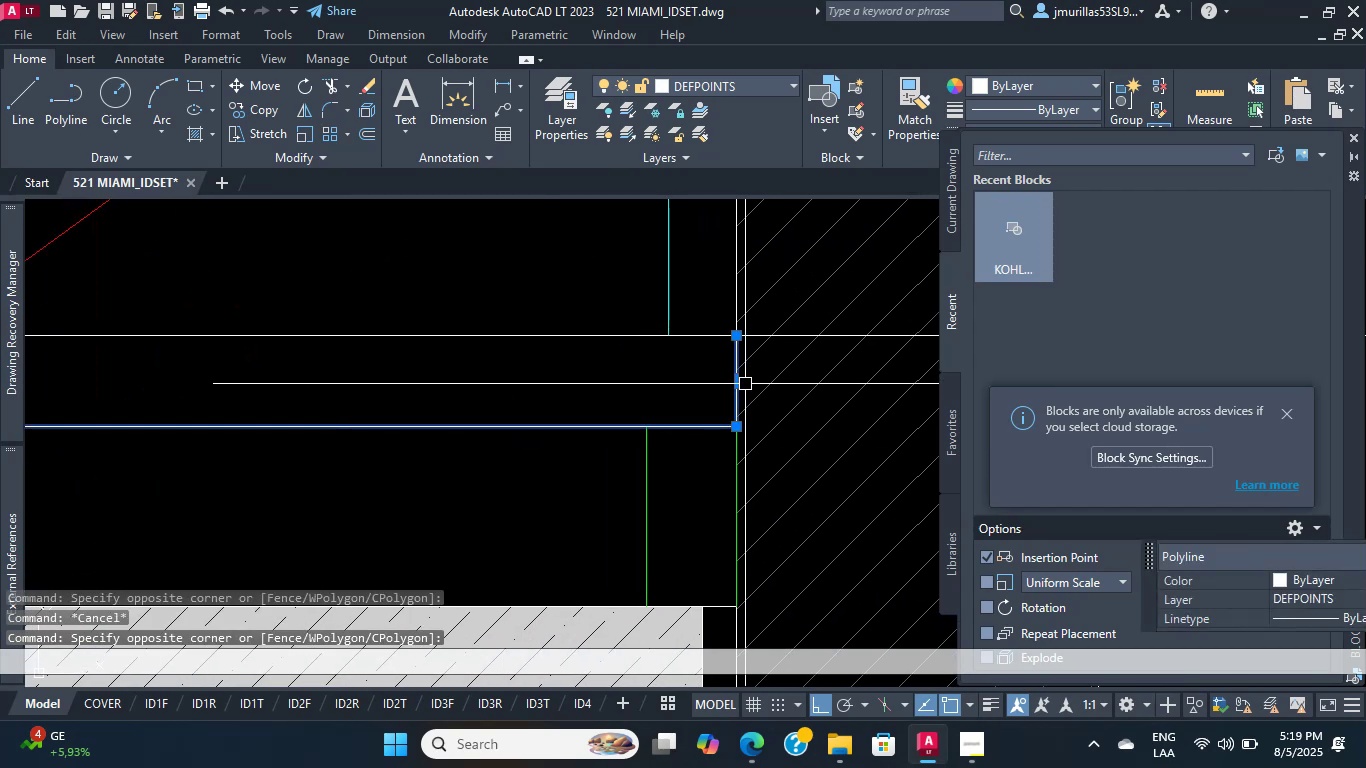 
key(Escape)
 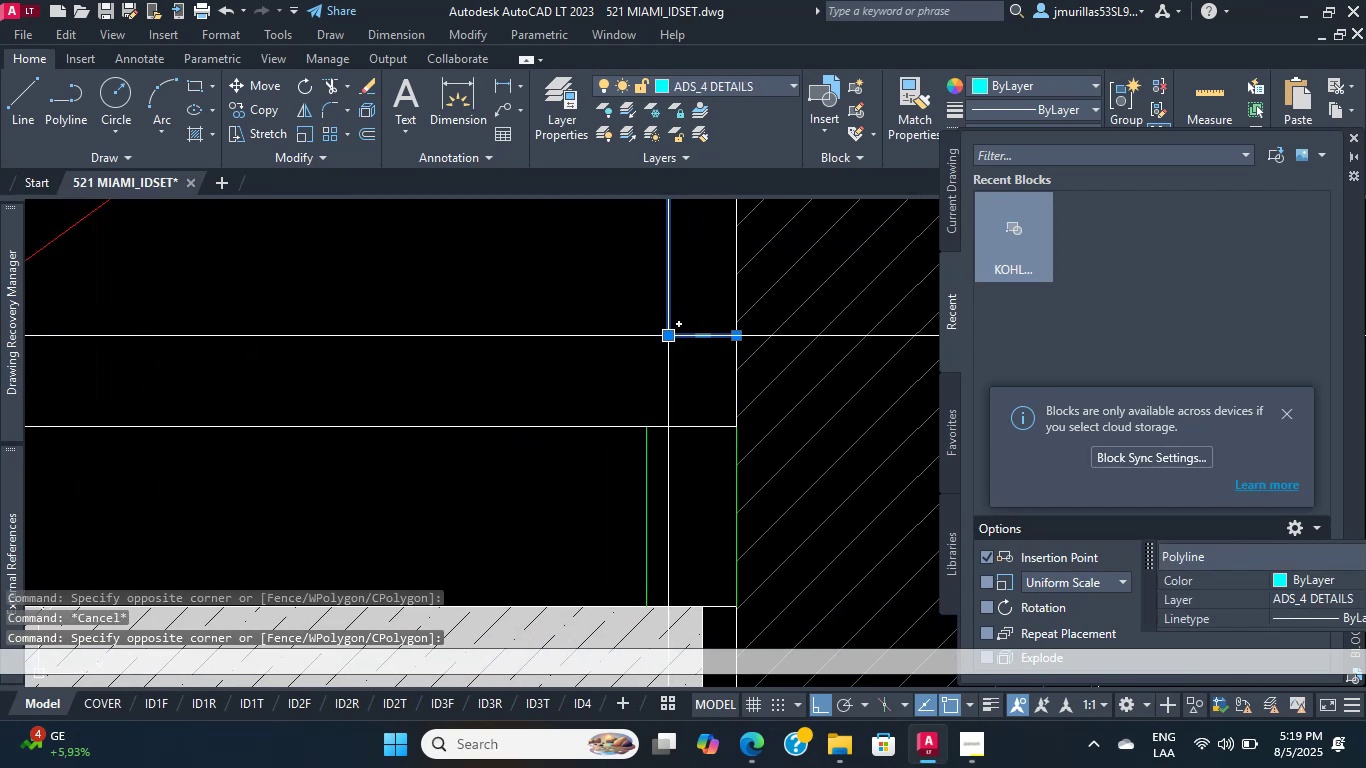 
mouse_move([695, 361])
 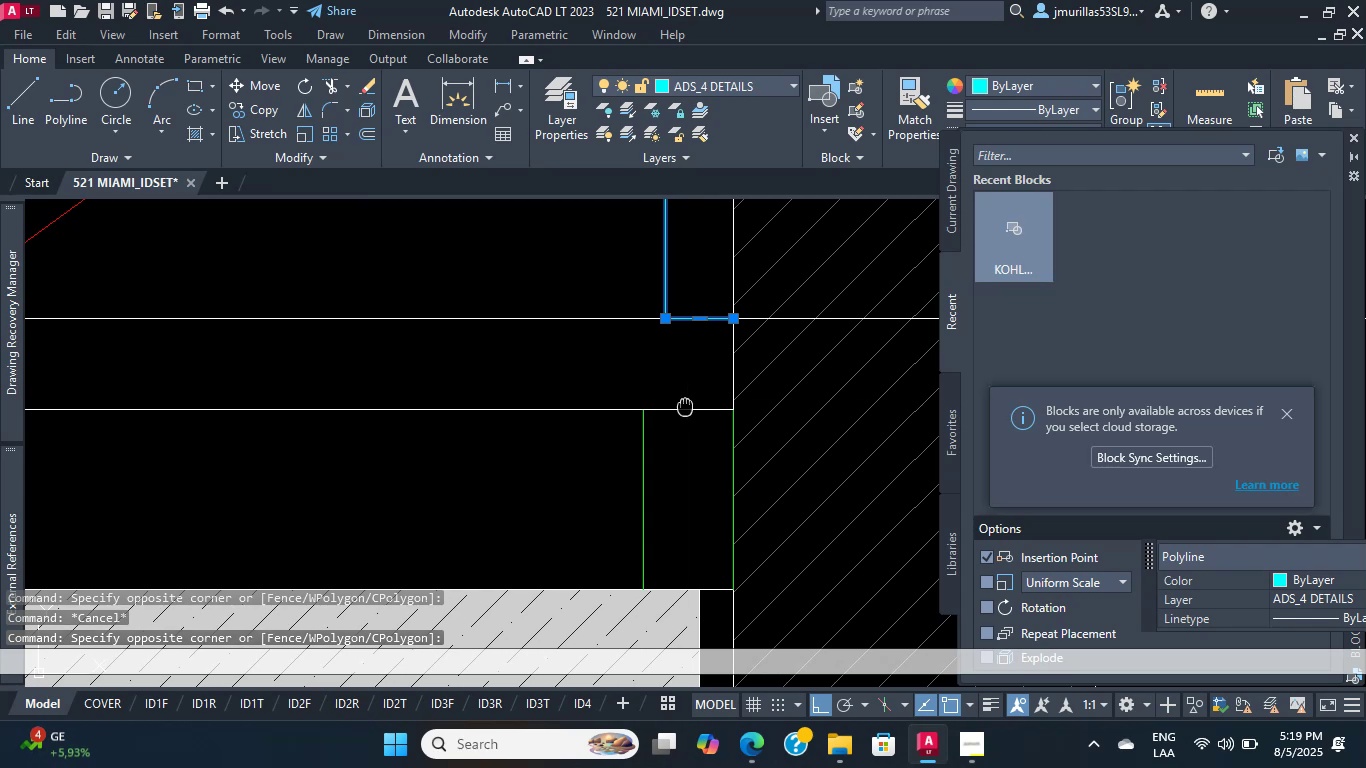 
key(Escape)
 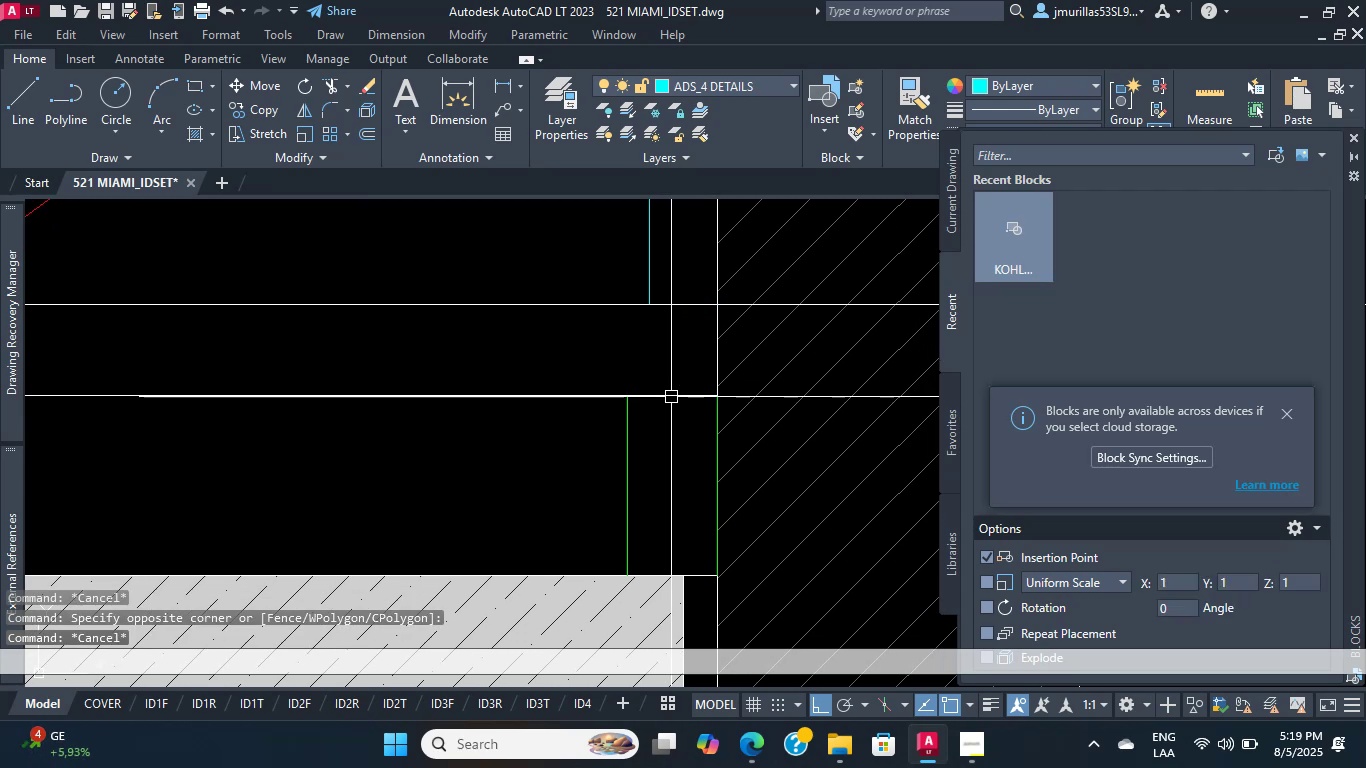 
scroll: coordinate [566, 494], scroll_direction: down, amount: 2.0
 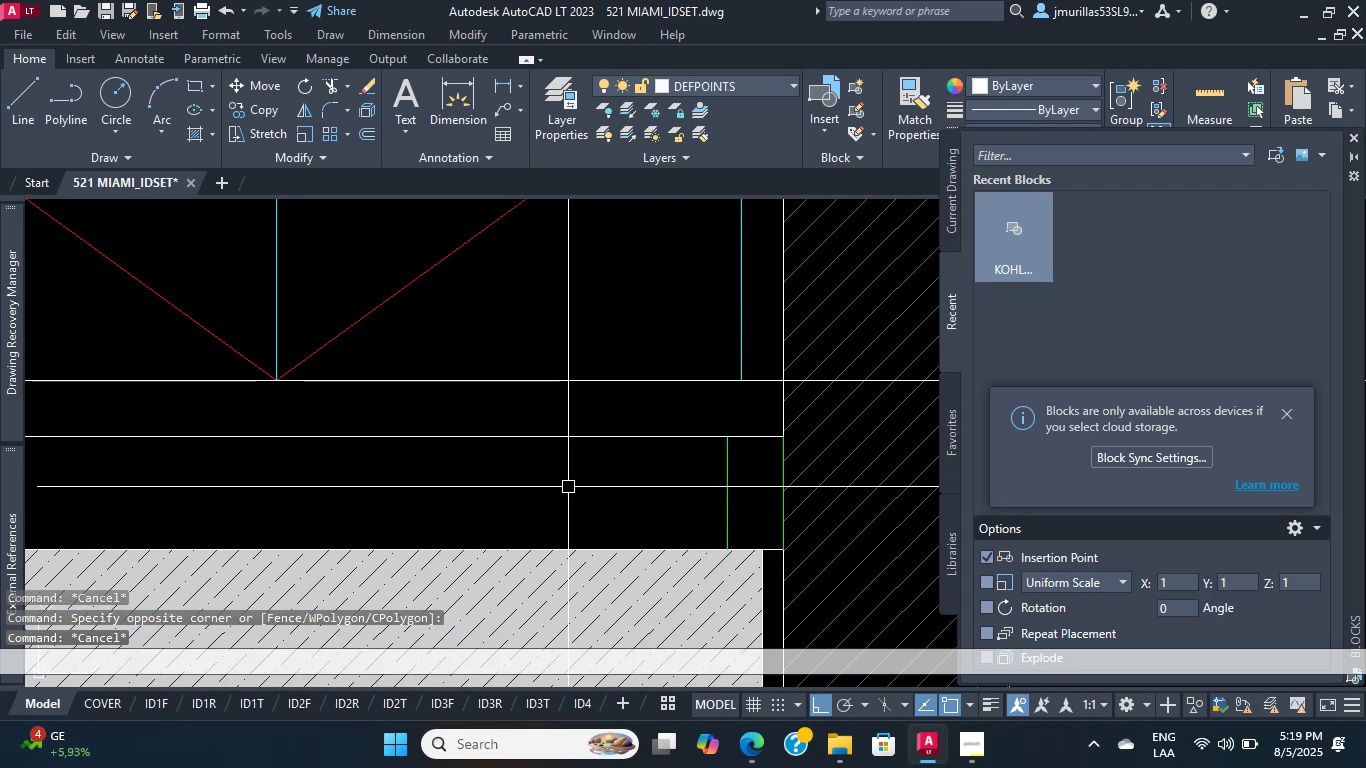 
left_click_drag(start_coordinate=[575, 478], to_coordinate=[566, 457])
 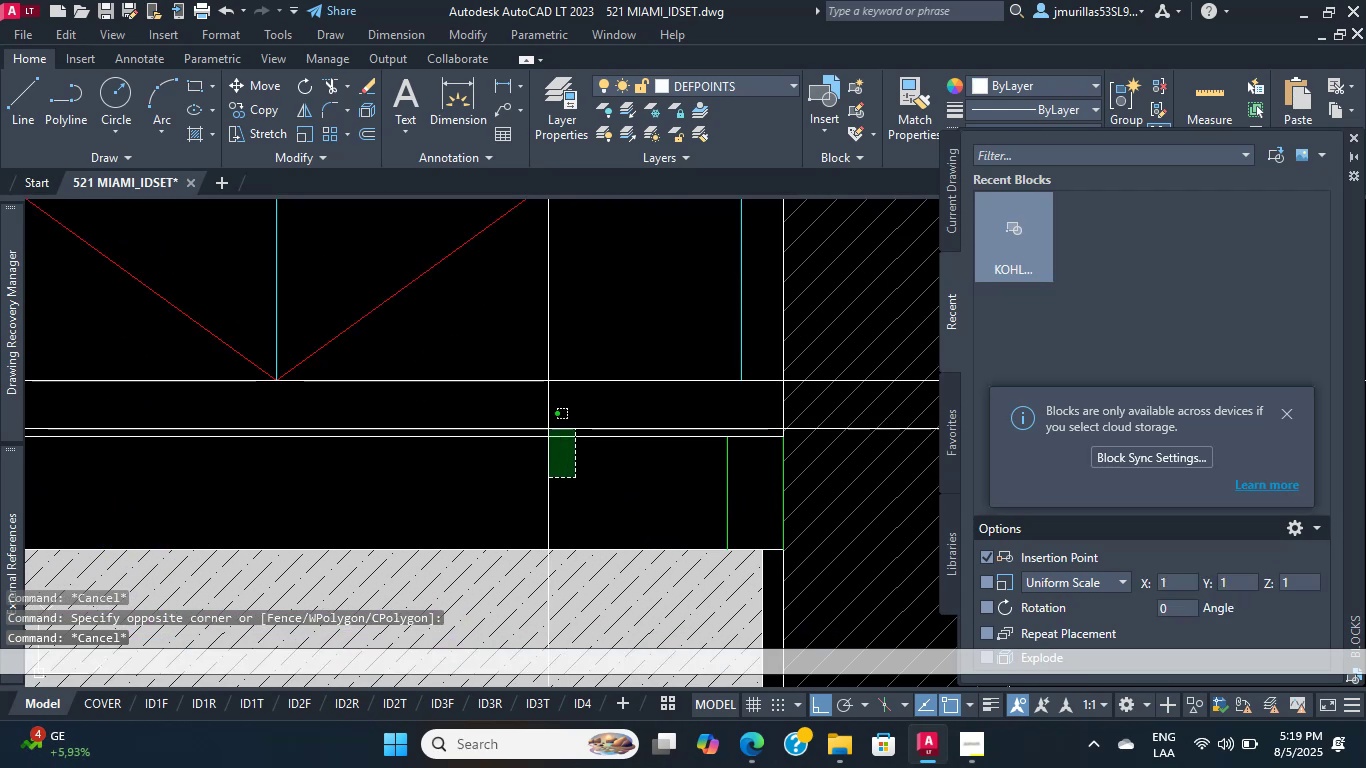 
double_click([548, 429])
 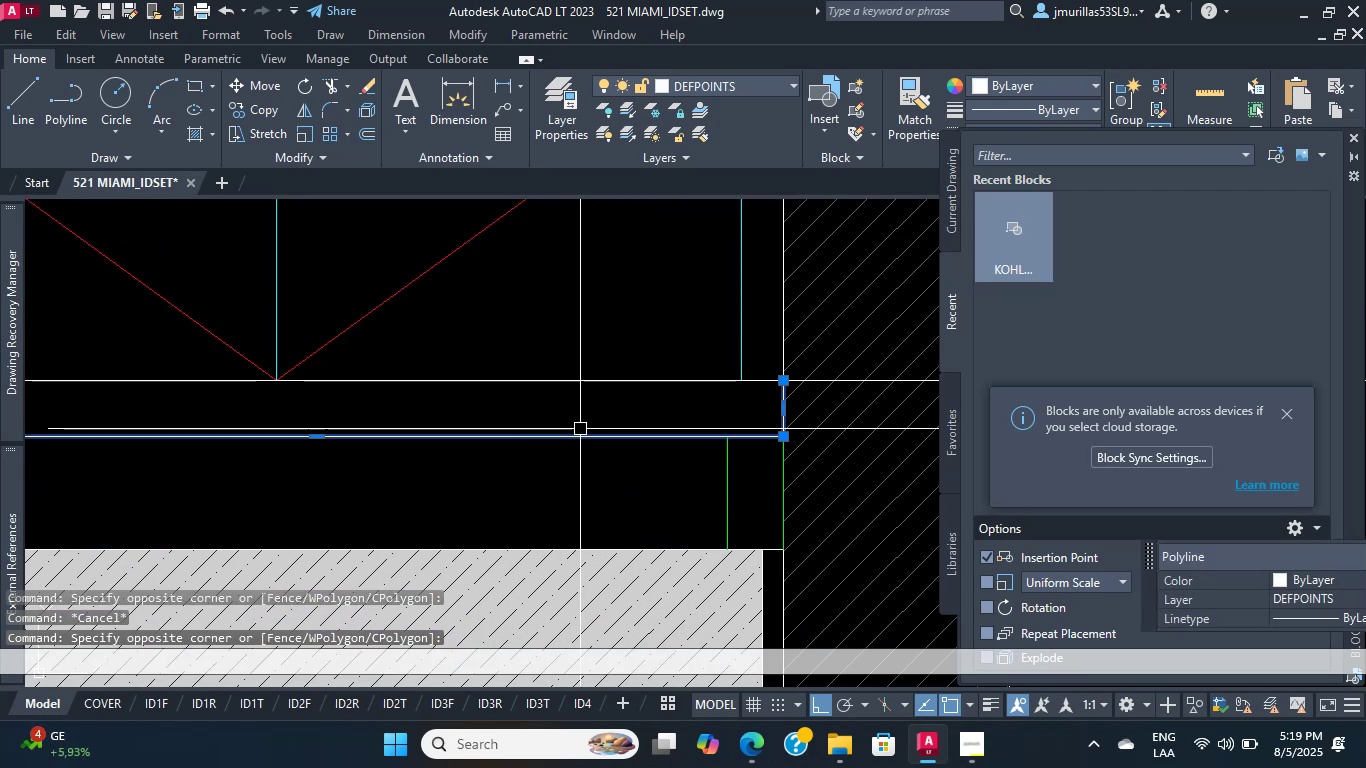 
scroll: coordinate [603, 476], scroll_direction: down, amount: 3.0
 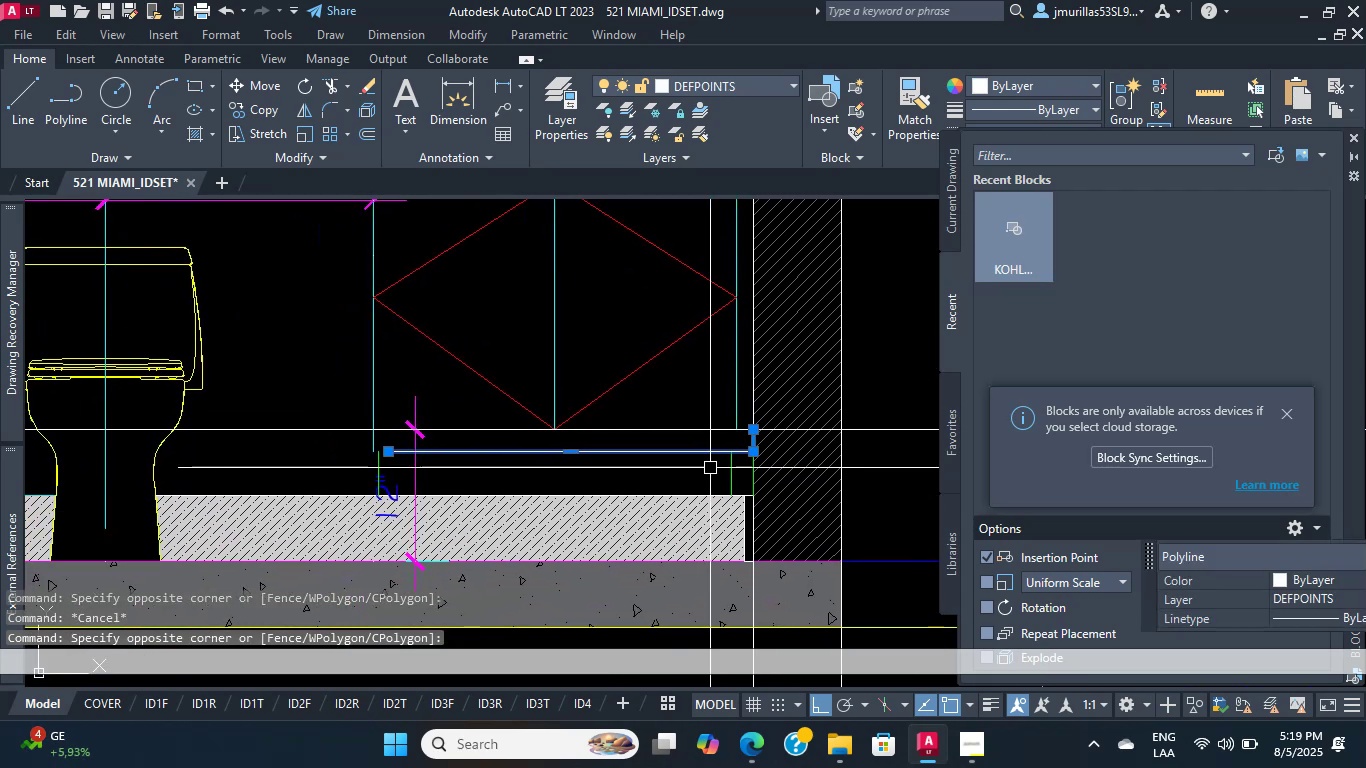 
scroll: coordinate [504, 439], scroll_direction: up, amount: 2.0
 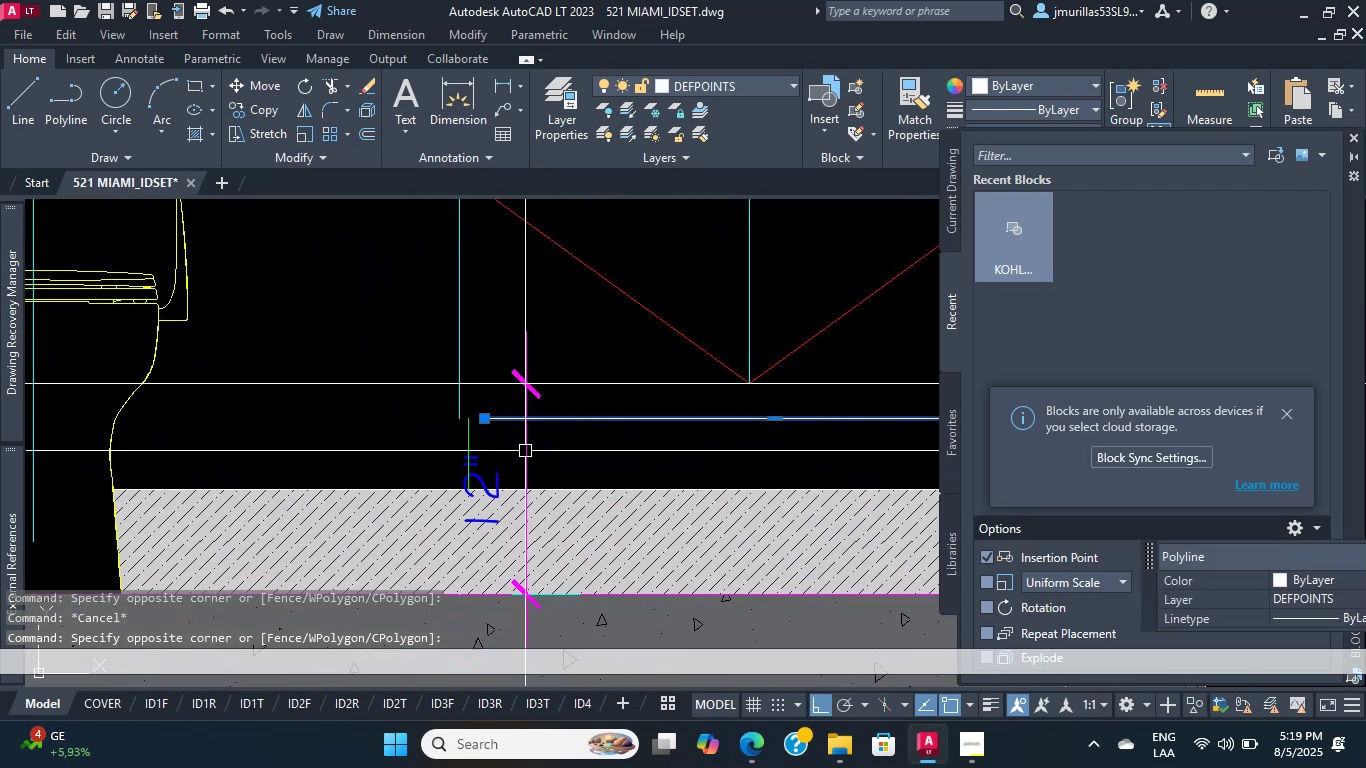 
scroll: coordinate [605, 423], scroll_direction: down, amount: 9.0
 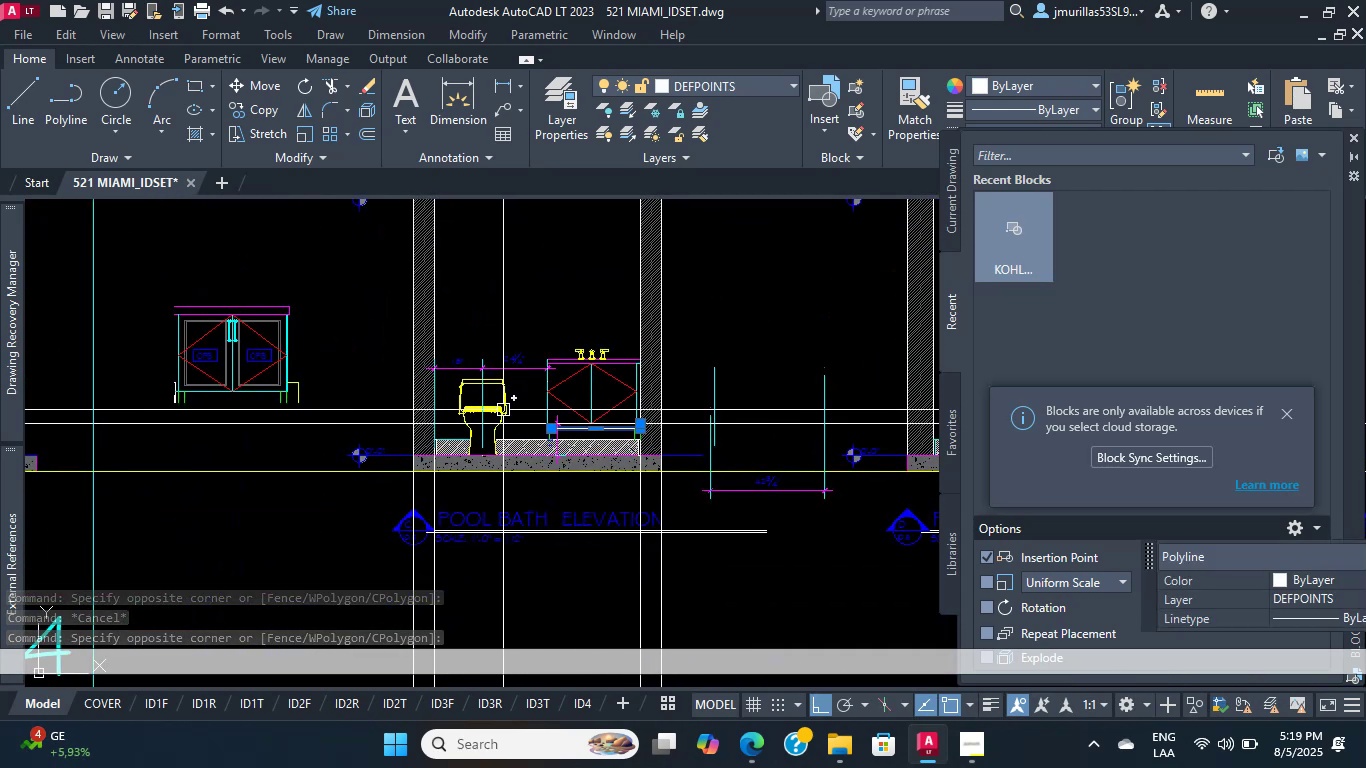 
scroll: coordinate [632, 372], scroll_direction: up, amount: 2.0
 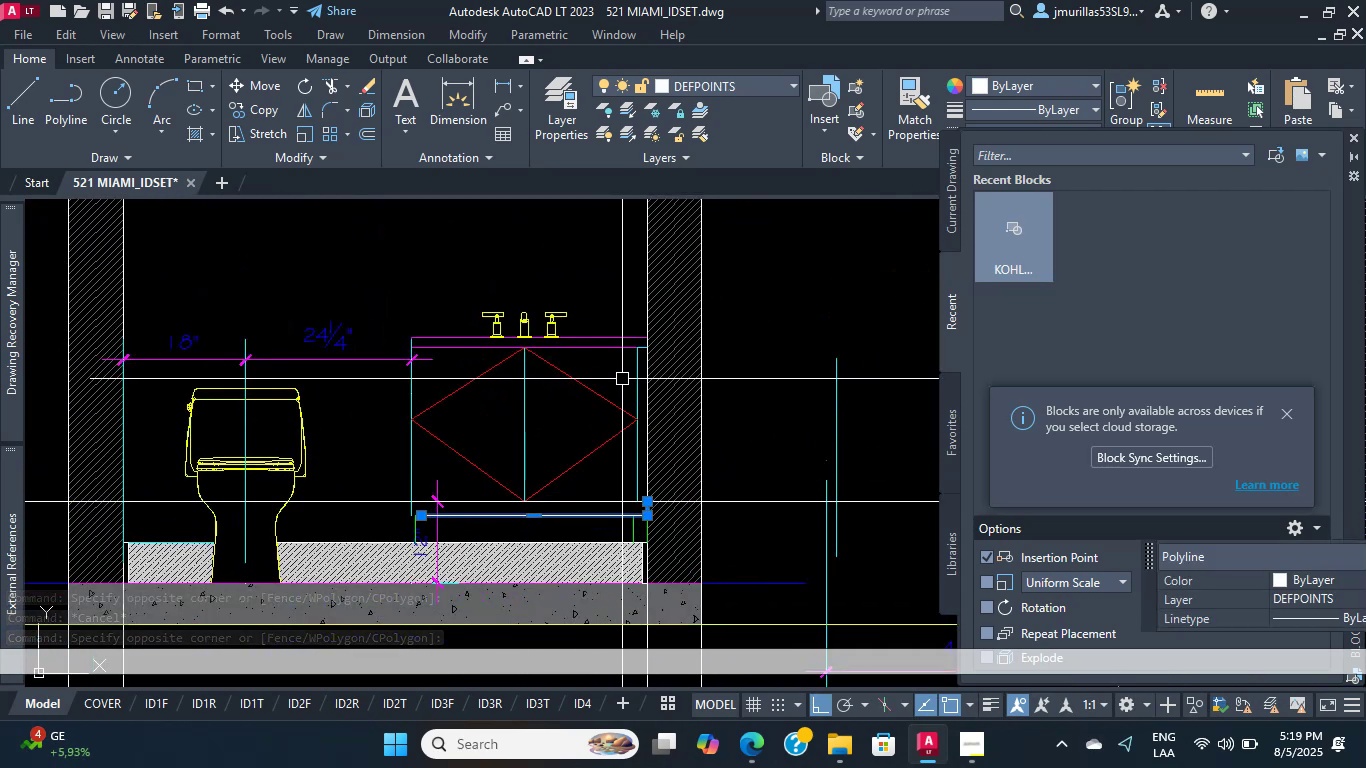 
scroll: coordinate [656, 408], scroll_direction: down, amount: 5.0
 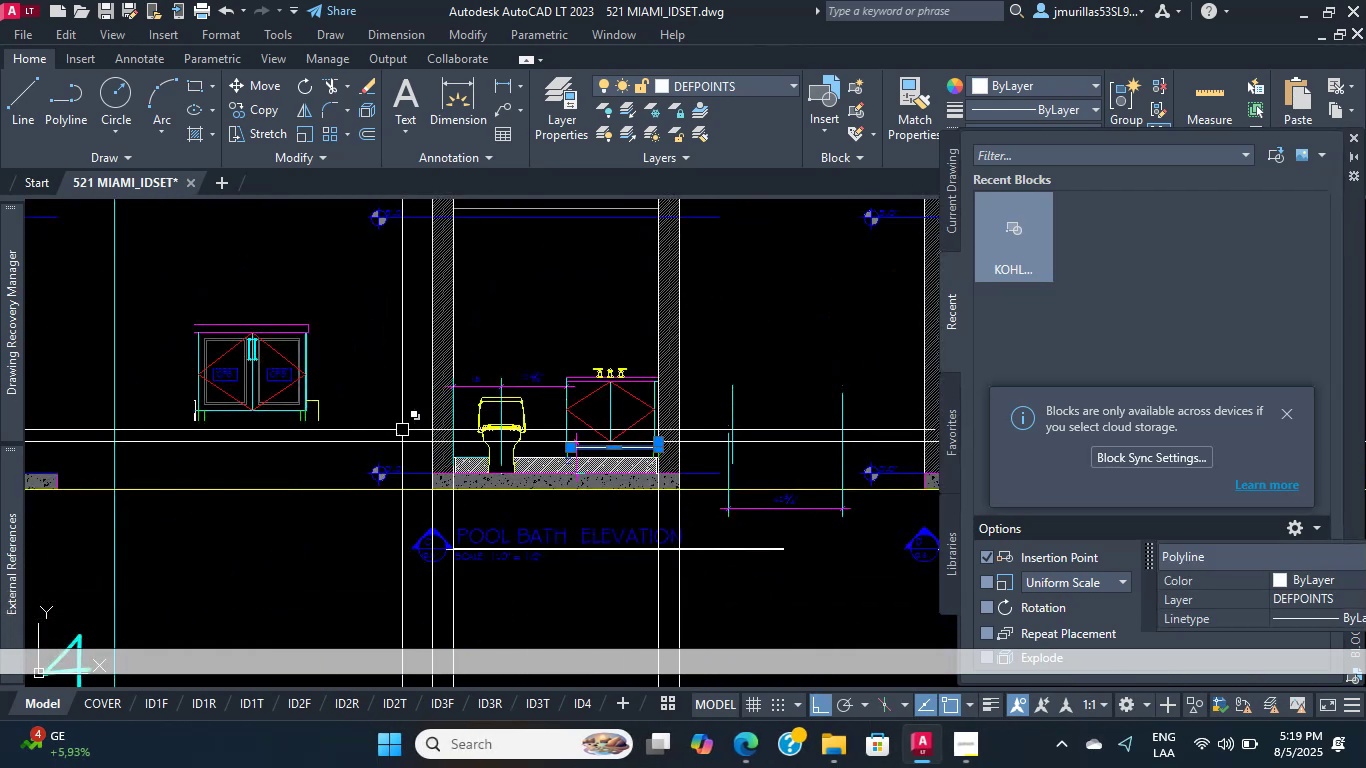 
scroll: coordinate [567, 465], scroll_direction: up, amount: 8.0
 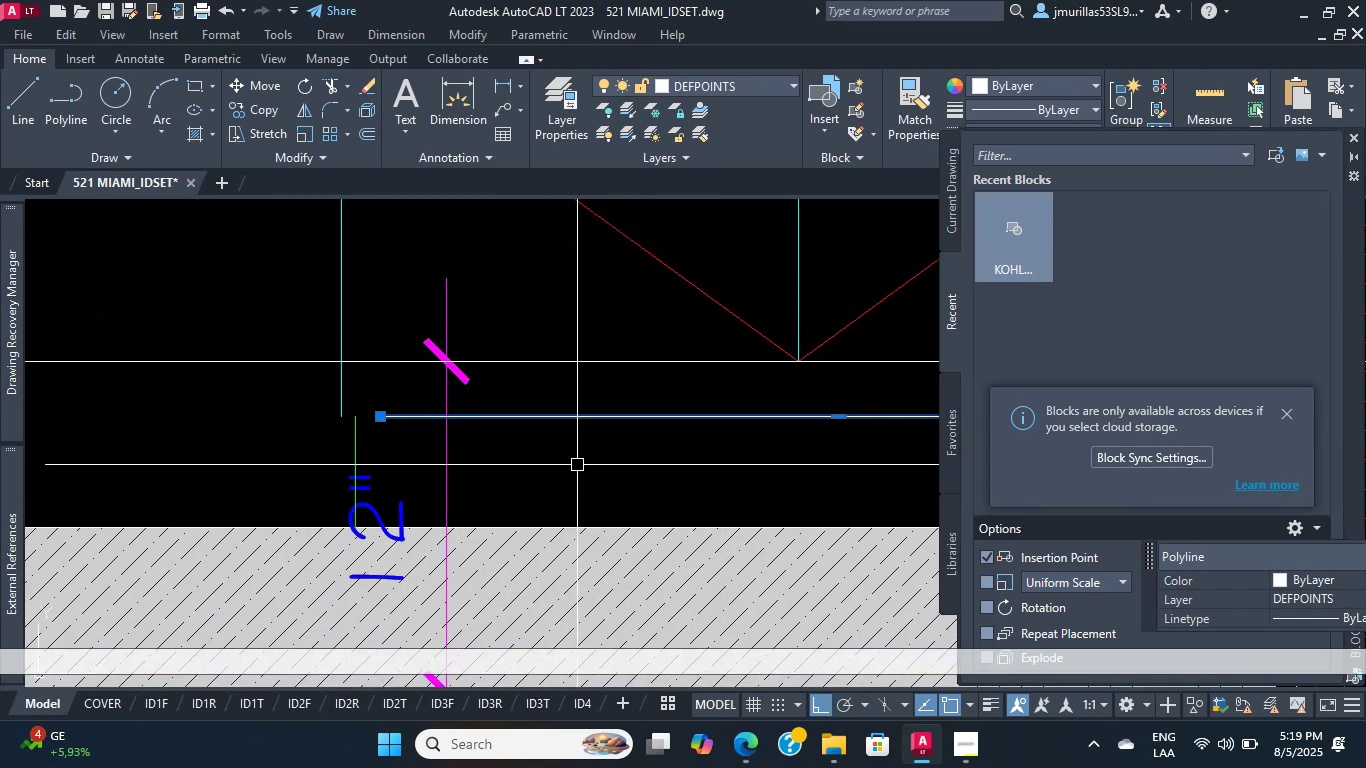 
key(Escape)
 